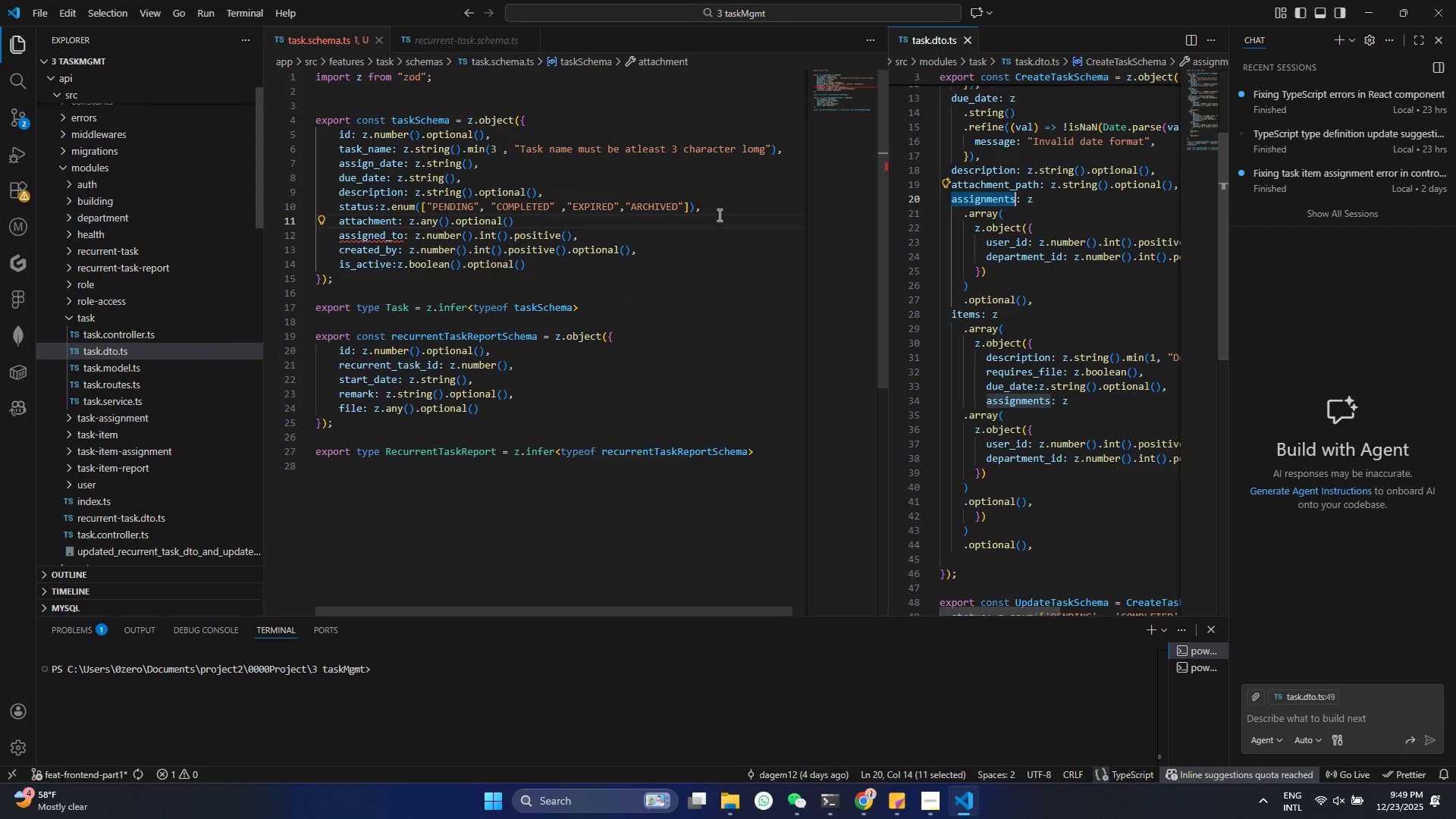 
key(Control+C)
 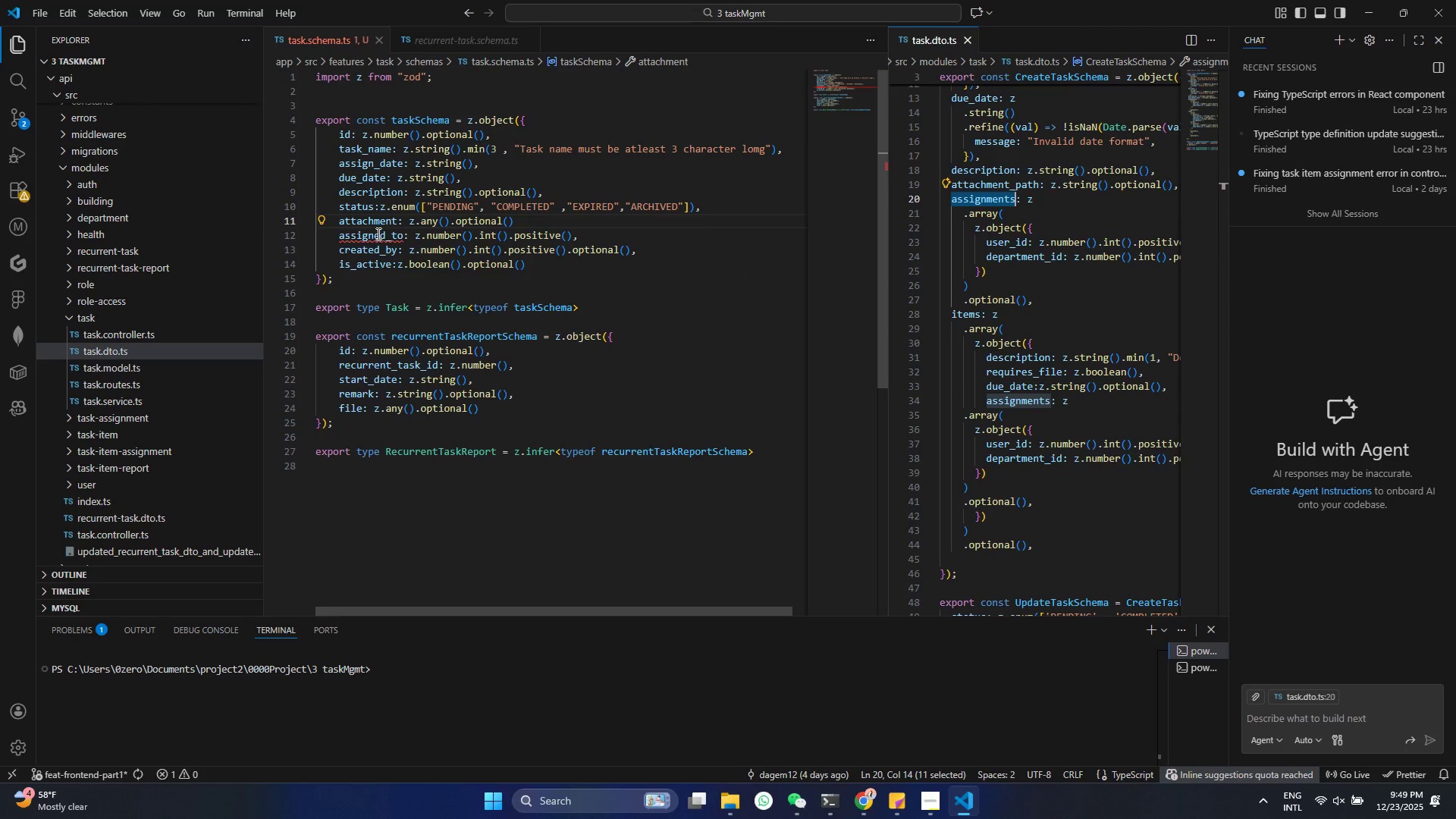 
double_click([377, 234])
 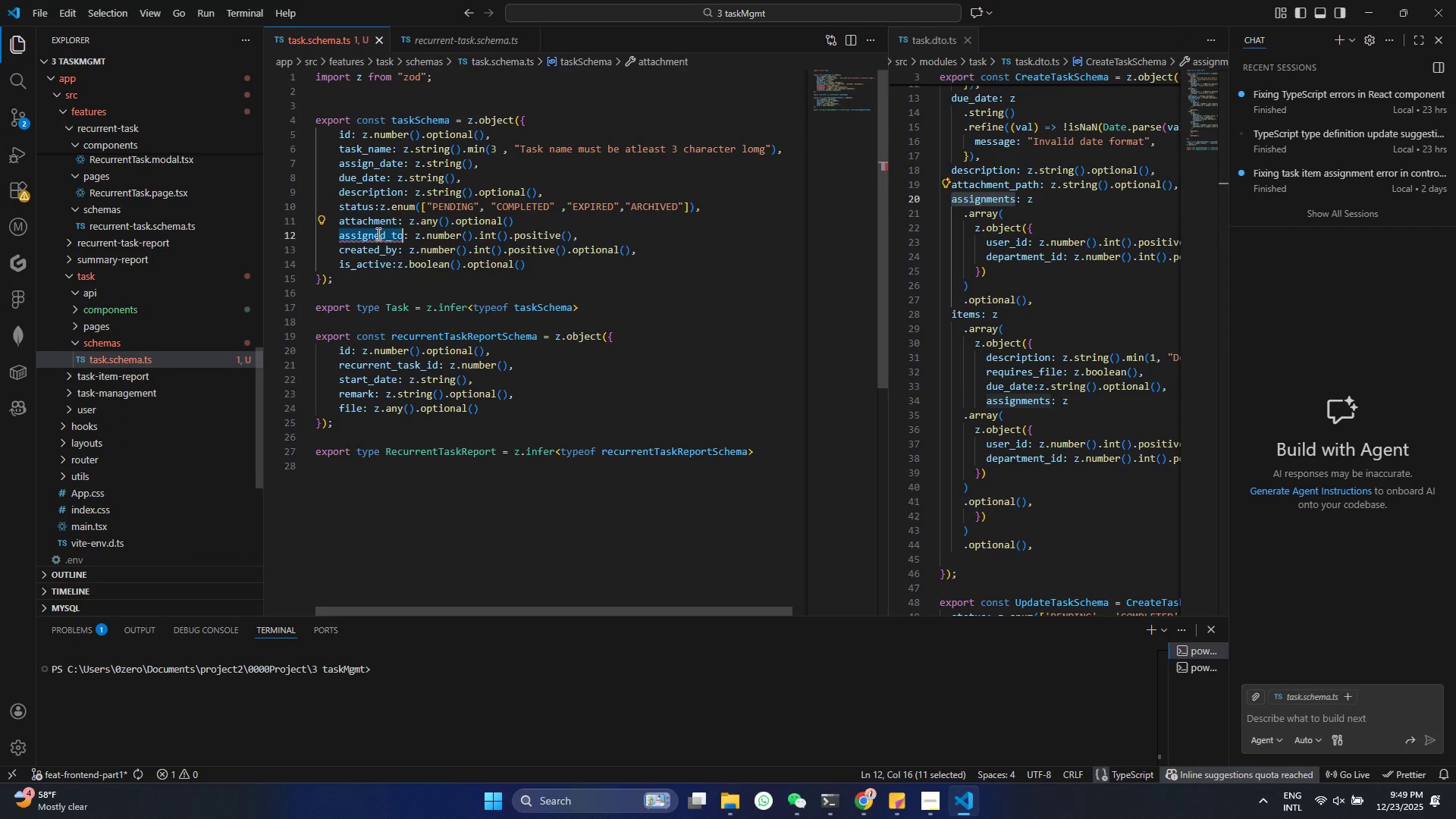 
key(Control+ControlLeft)
 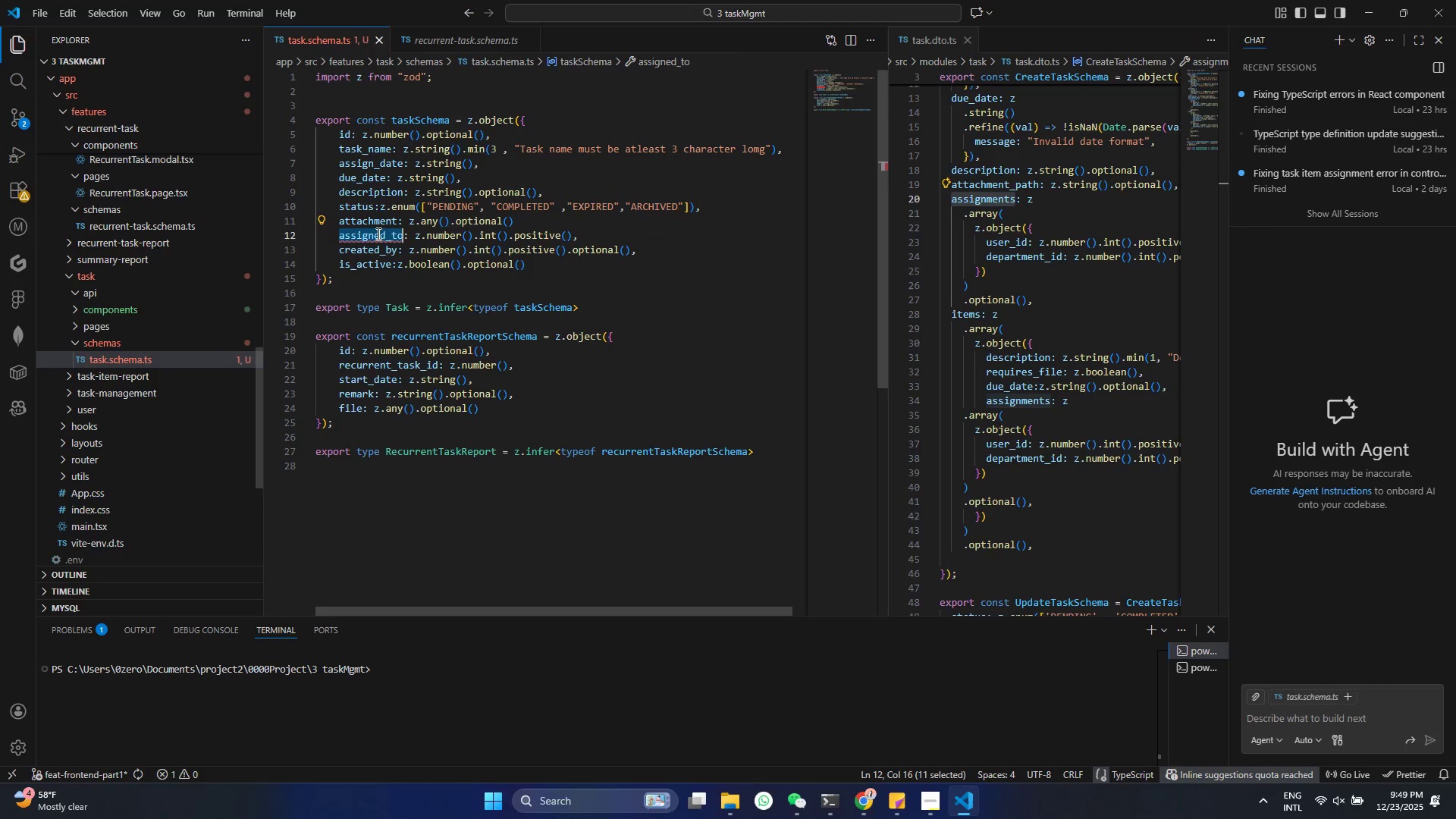 
key(Control+V)
 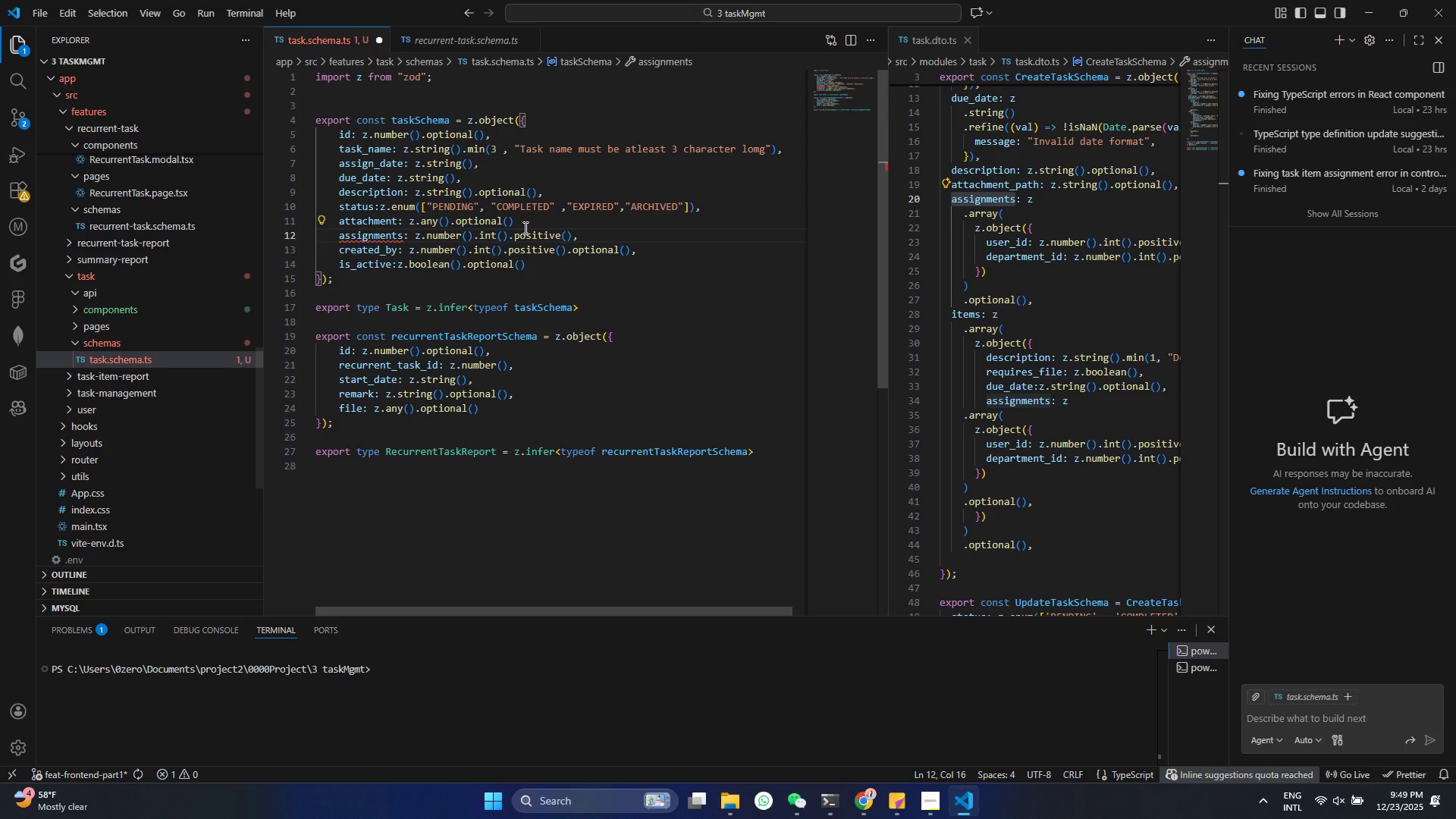 
left_click([532, 223])
 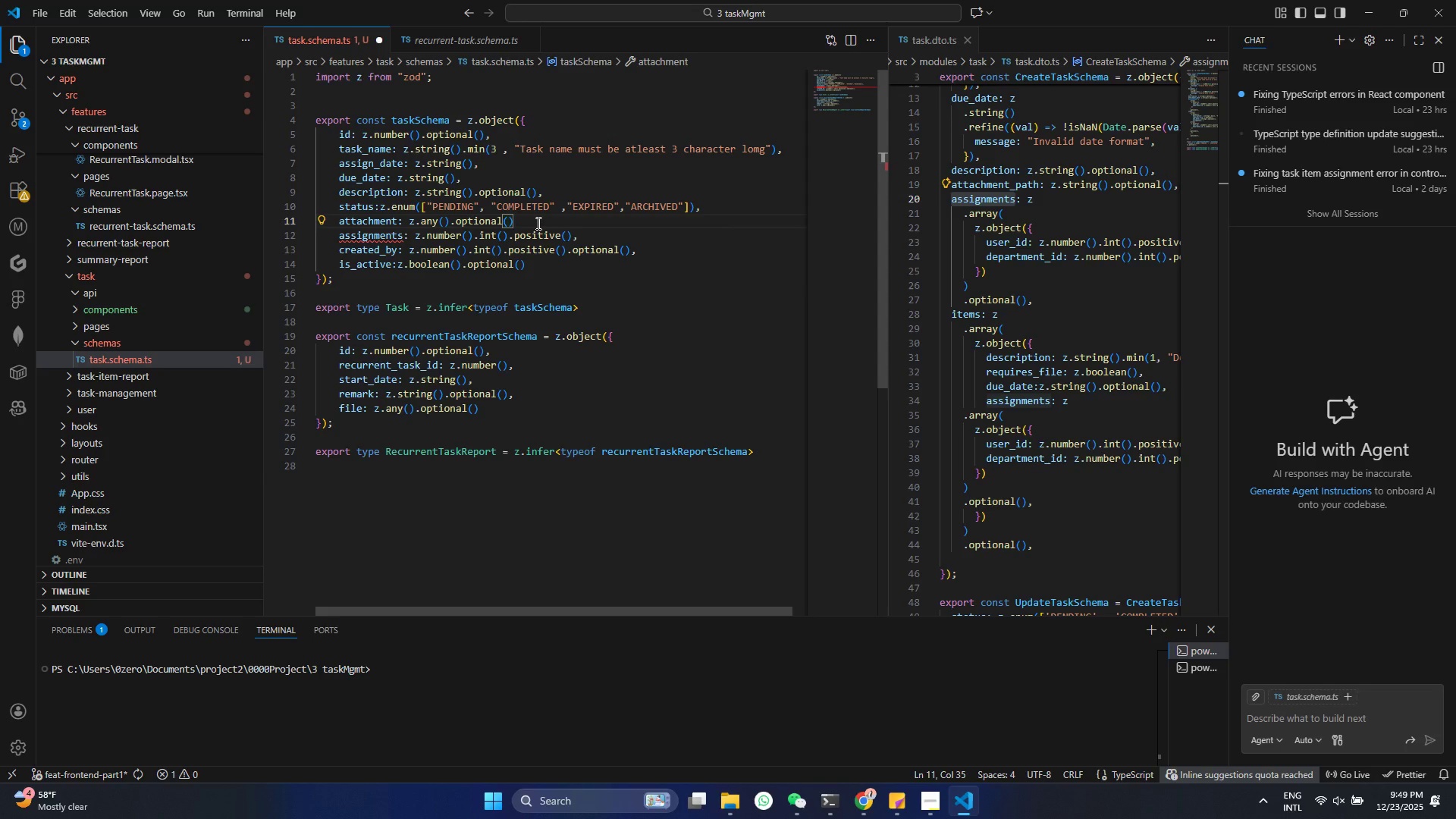 
key(Comma)
 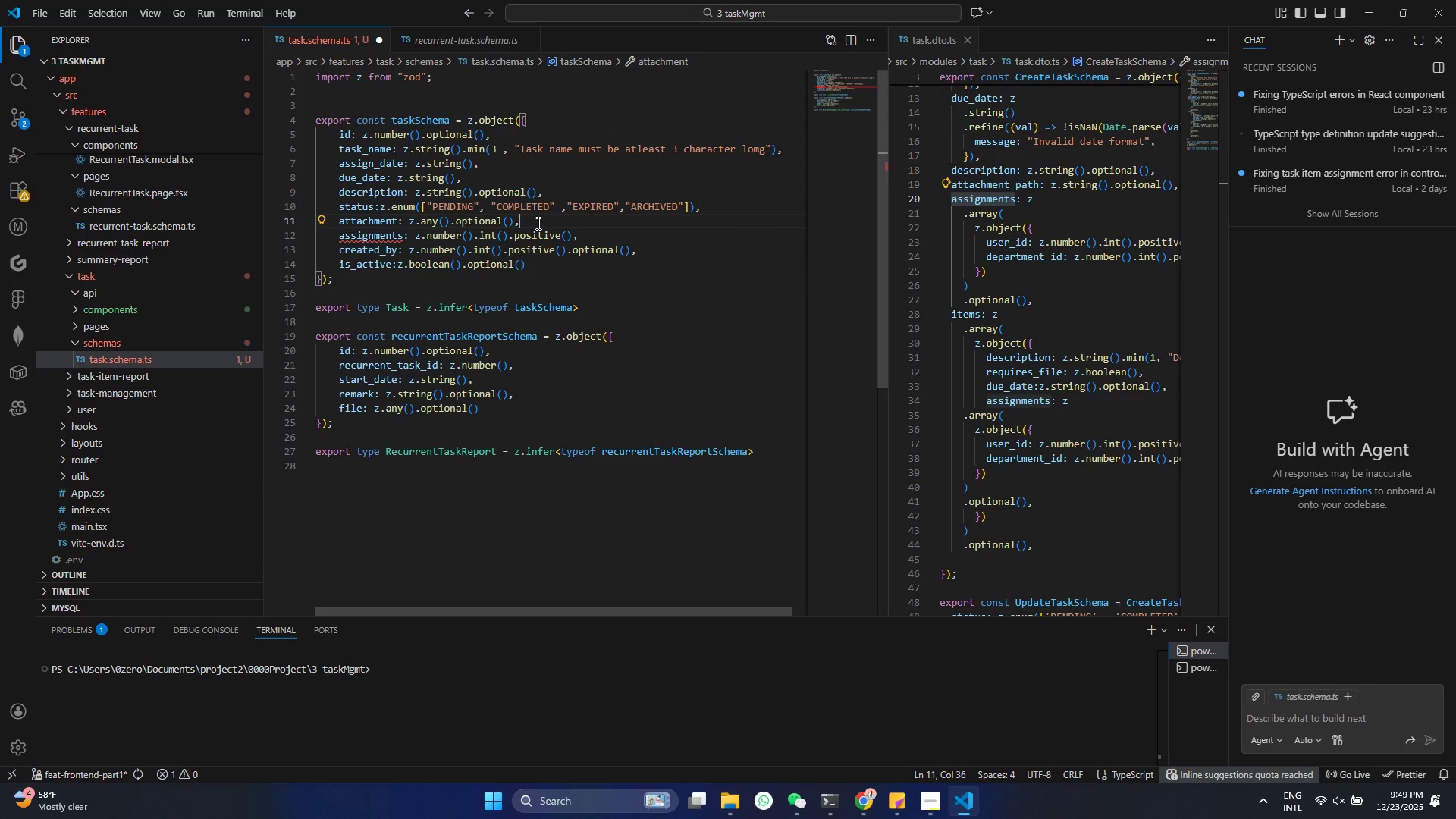 
key(Control+ControlLeft)
 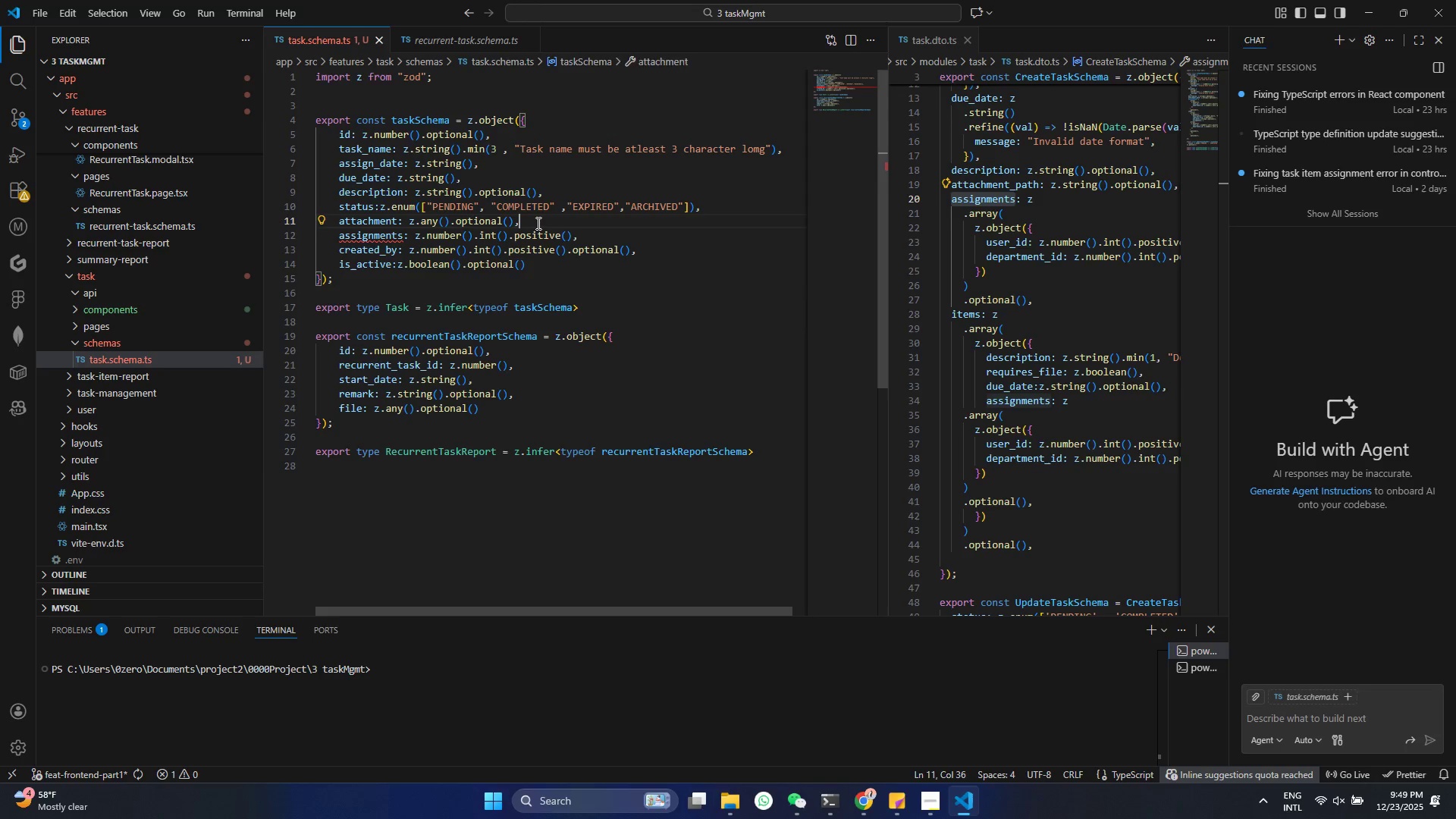 
key(Control+S)
 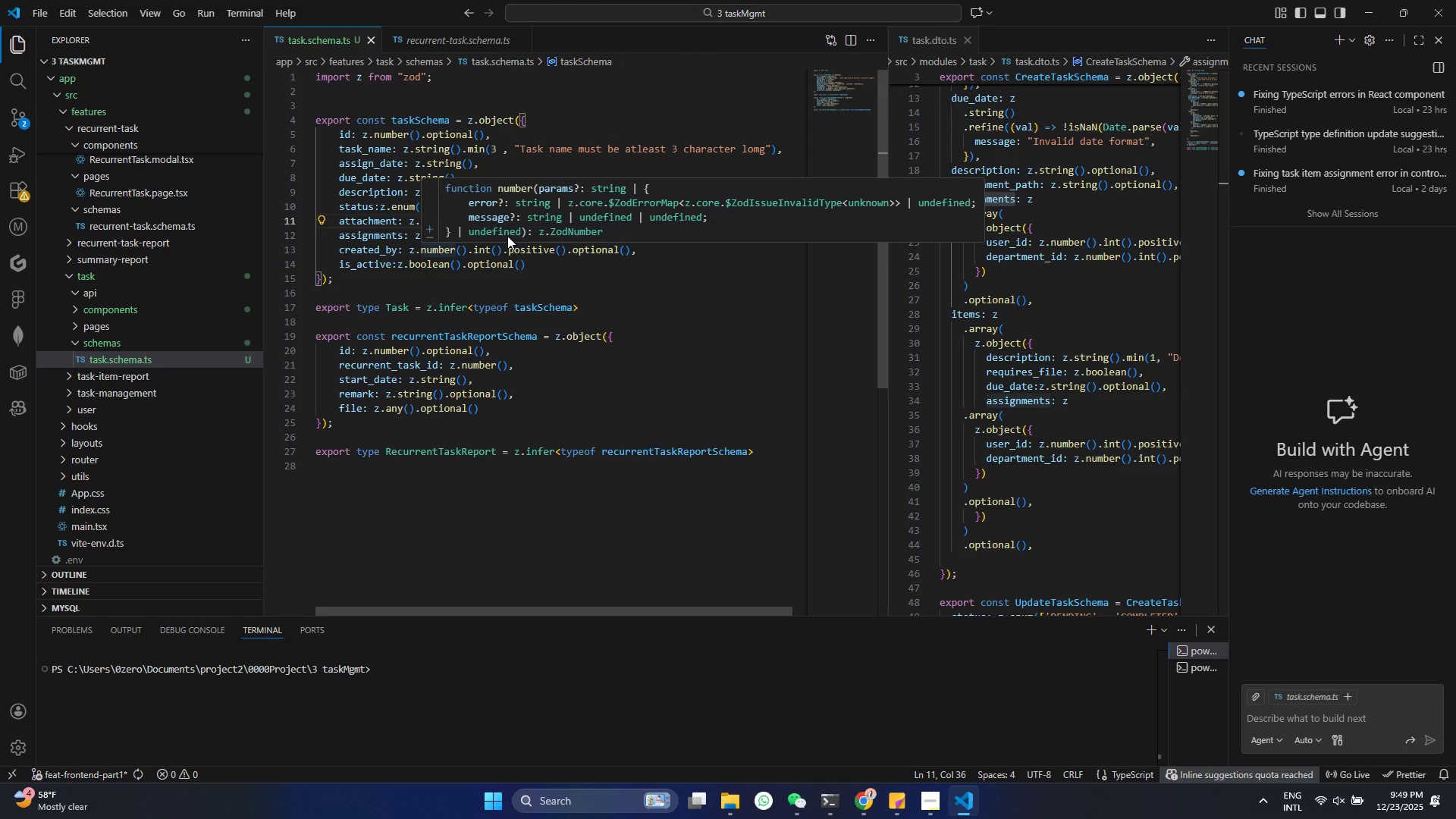 
left_click([499, 296])
 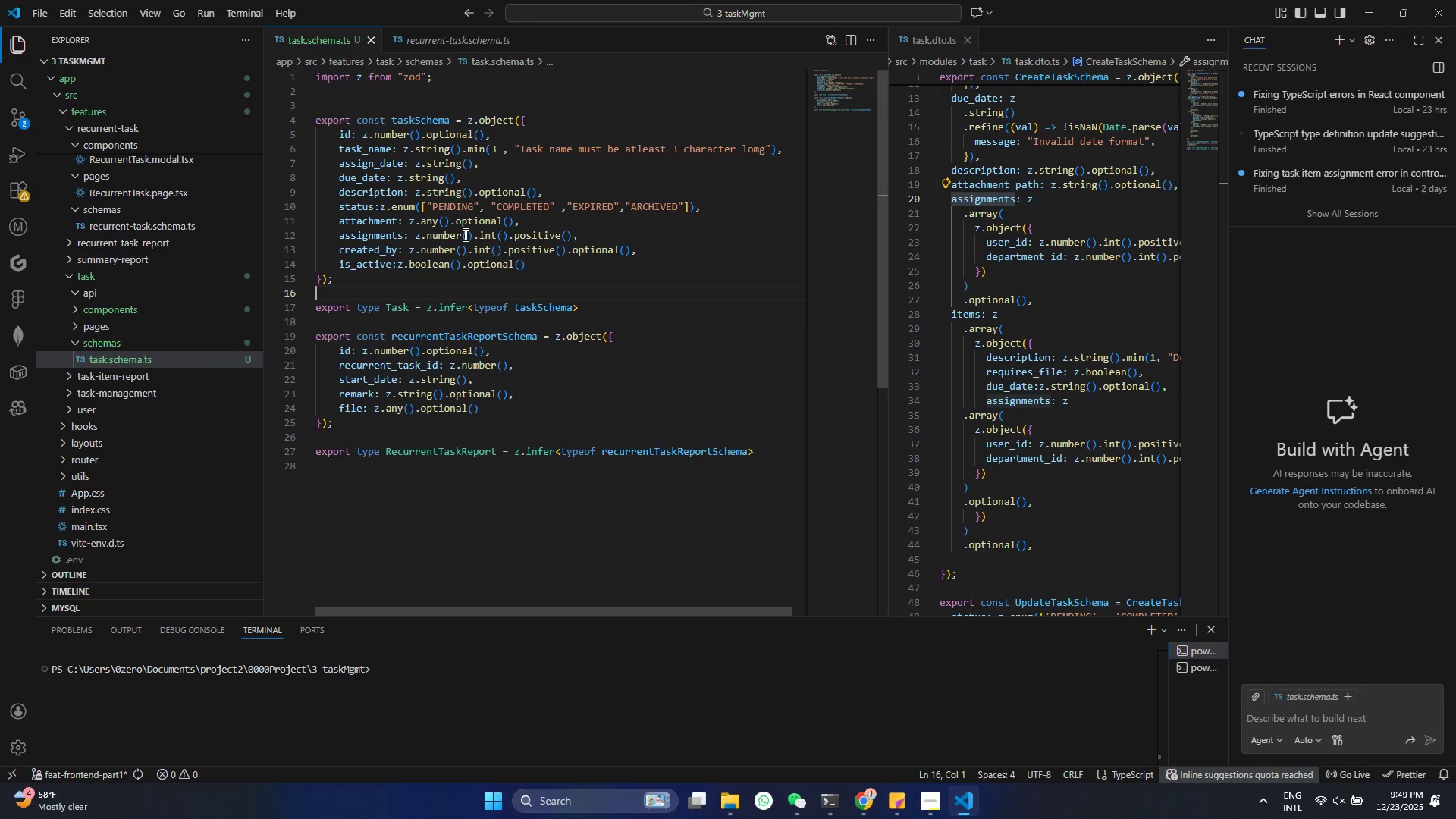 
left_click_drag(start_coordinate=[464, 232], to_coordinate=[510, 239])
 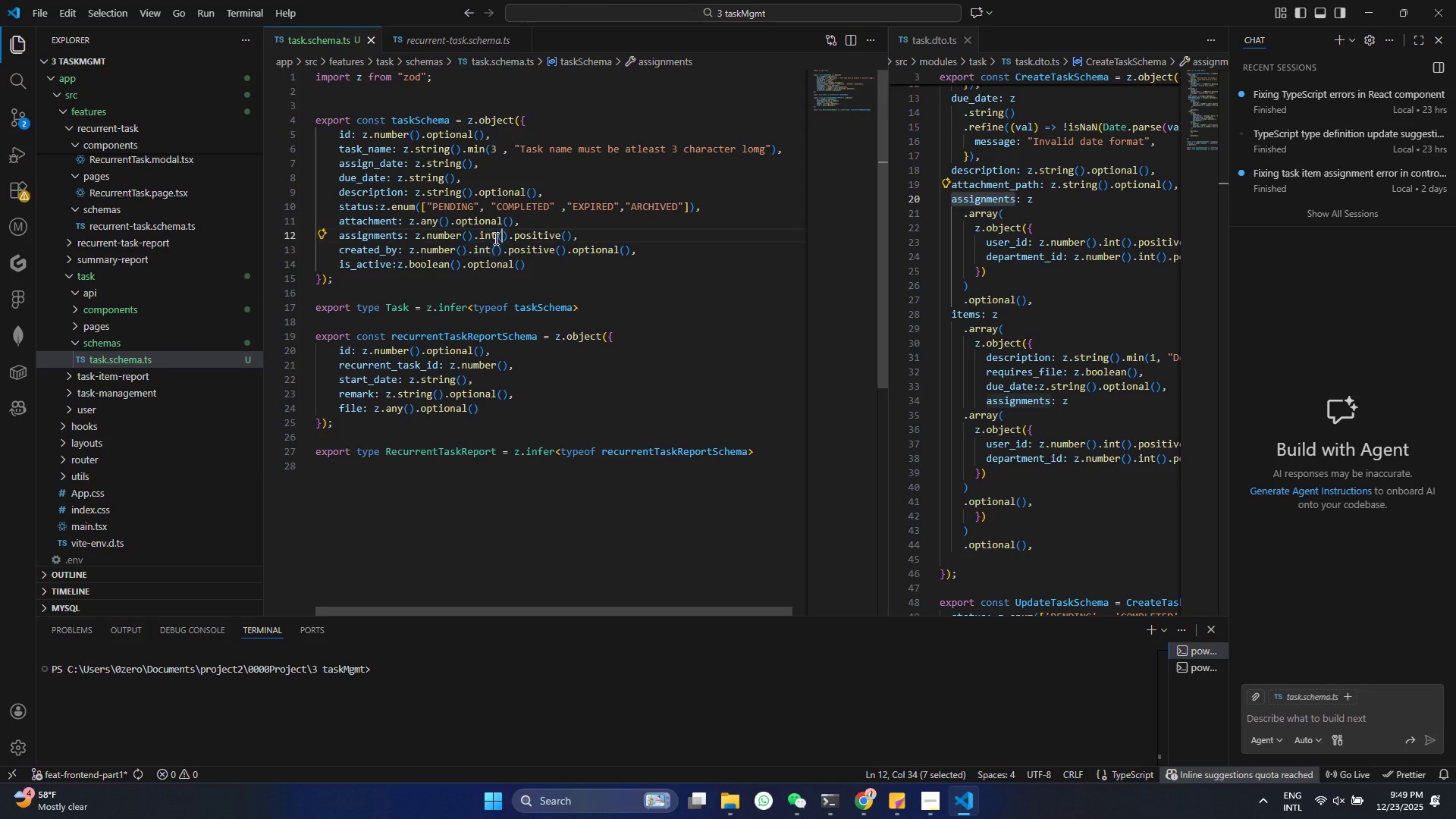 
left_click([502, 238])
 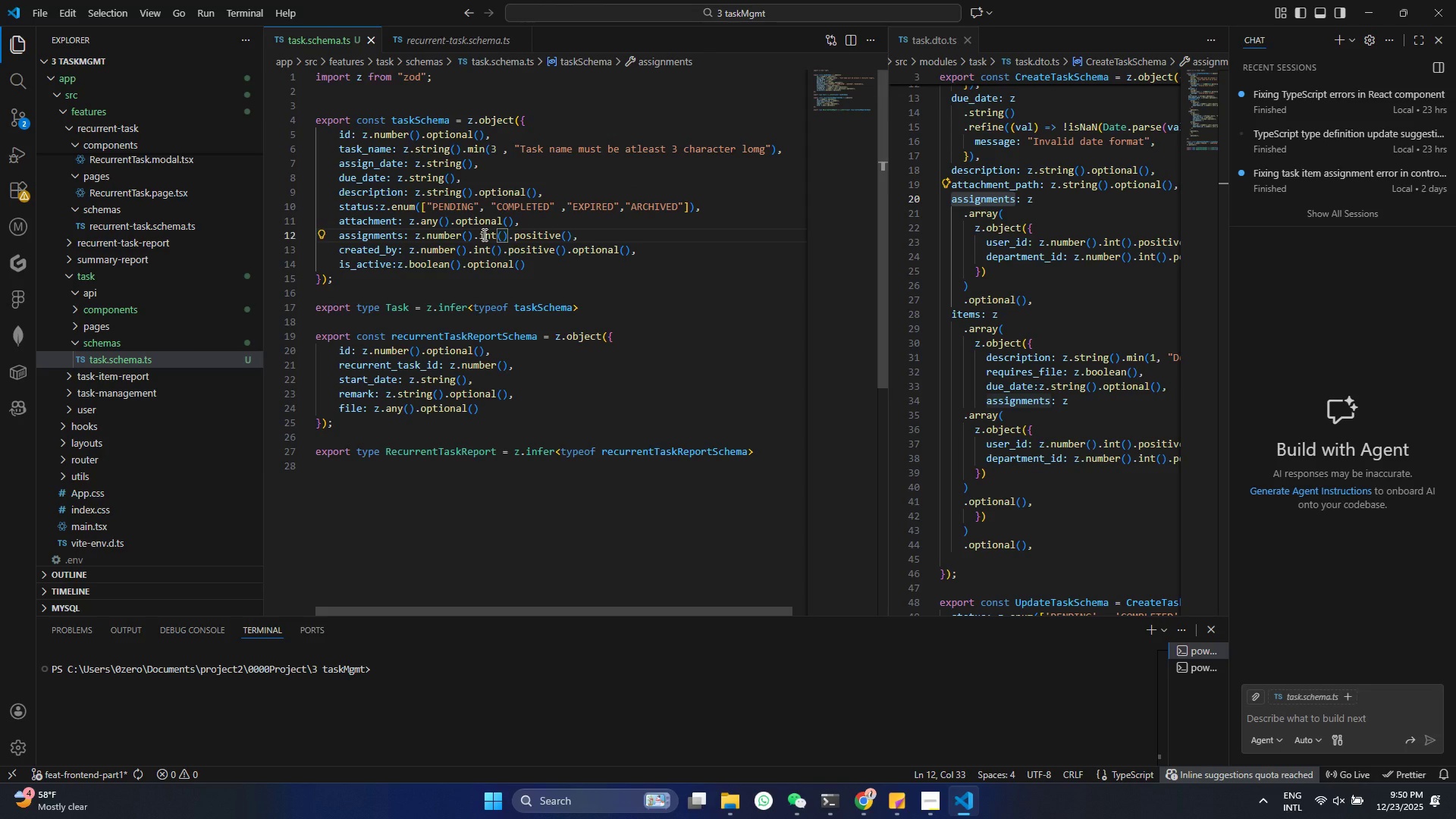 
left_click_drag(start_coordinate=[481, 234], to_coordinate=[608, 235])
 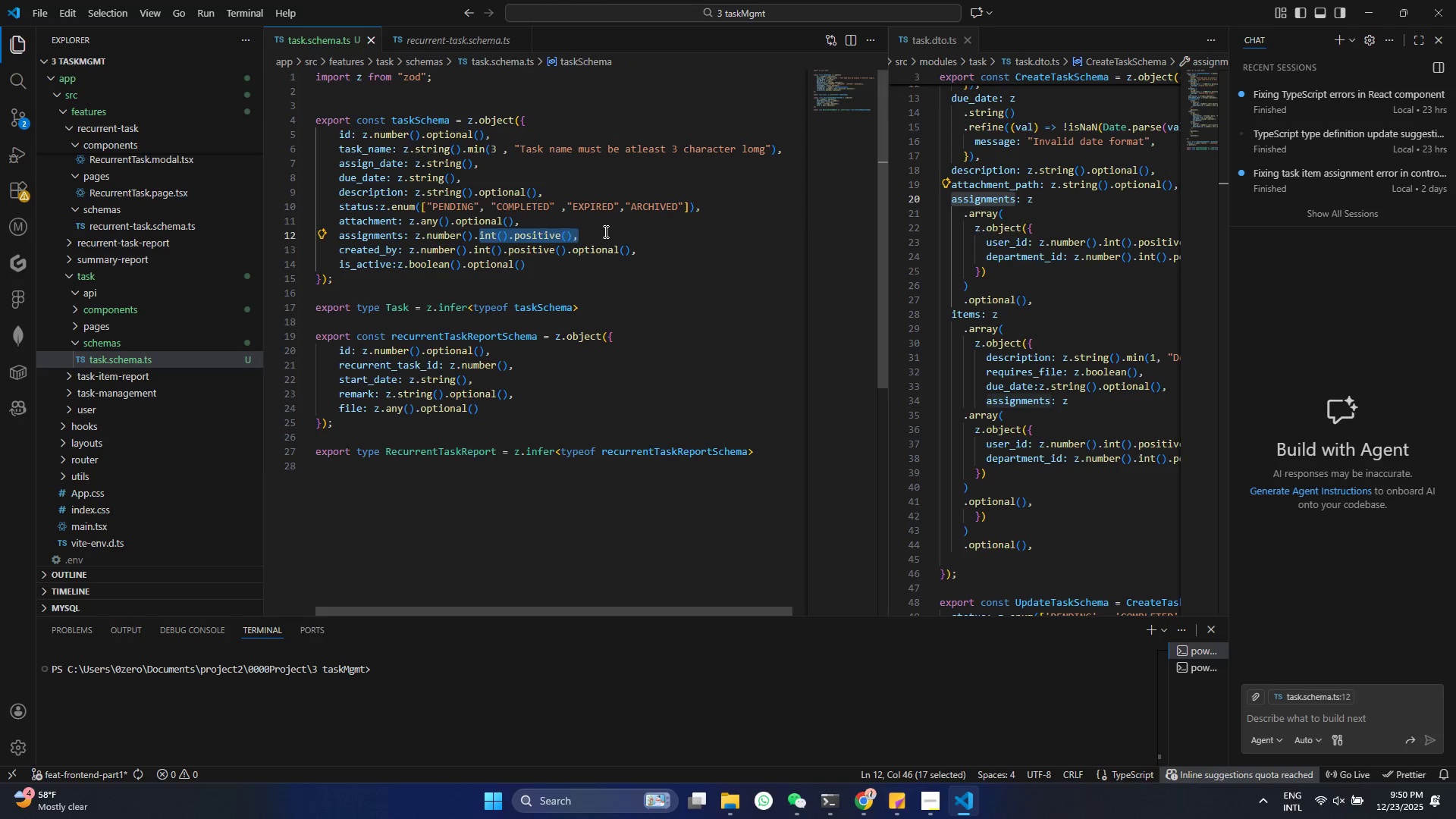 
key(Backspace)
key(Backspace)
key(Backspace)
type(arr)
 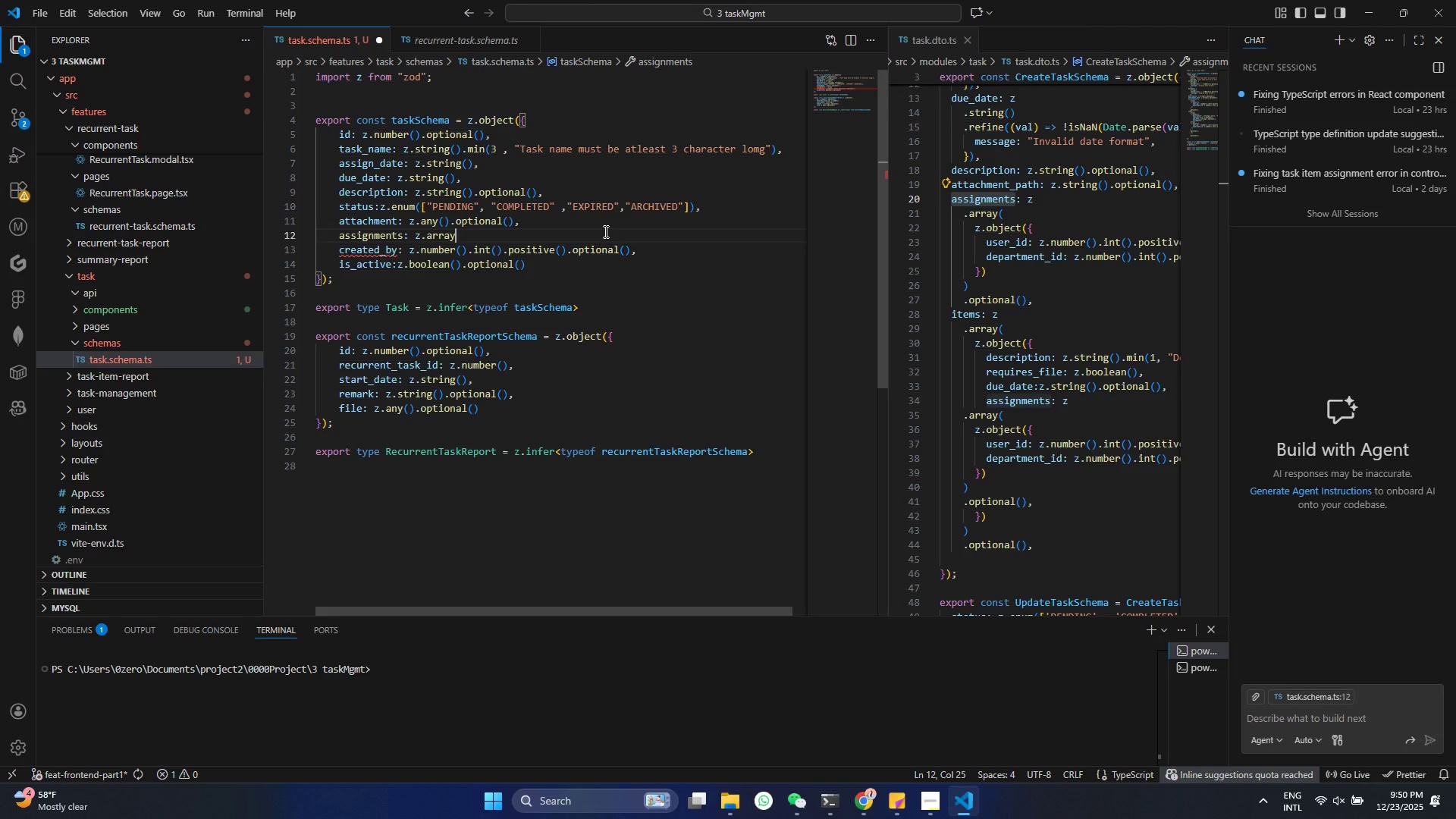 
key(Enter)
 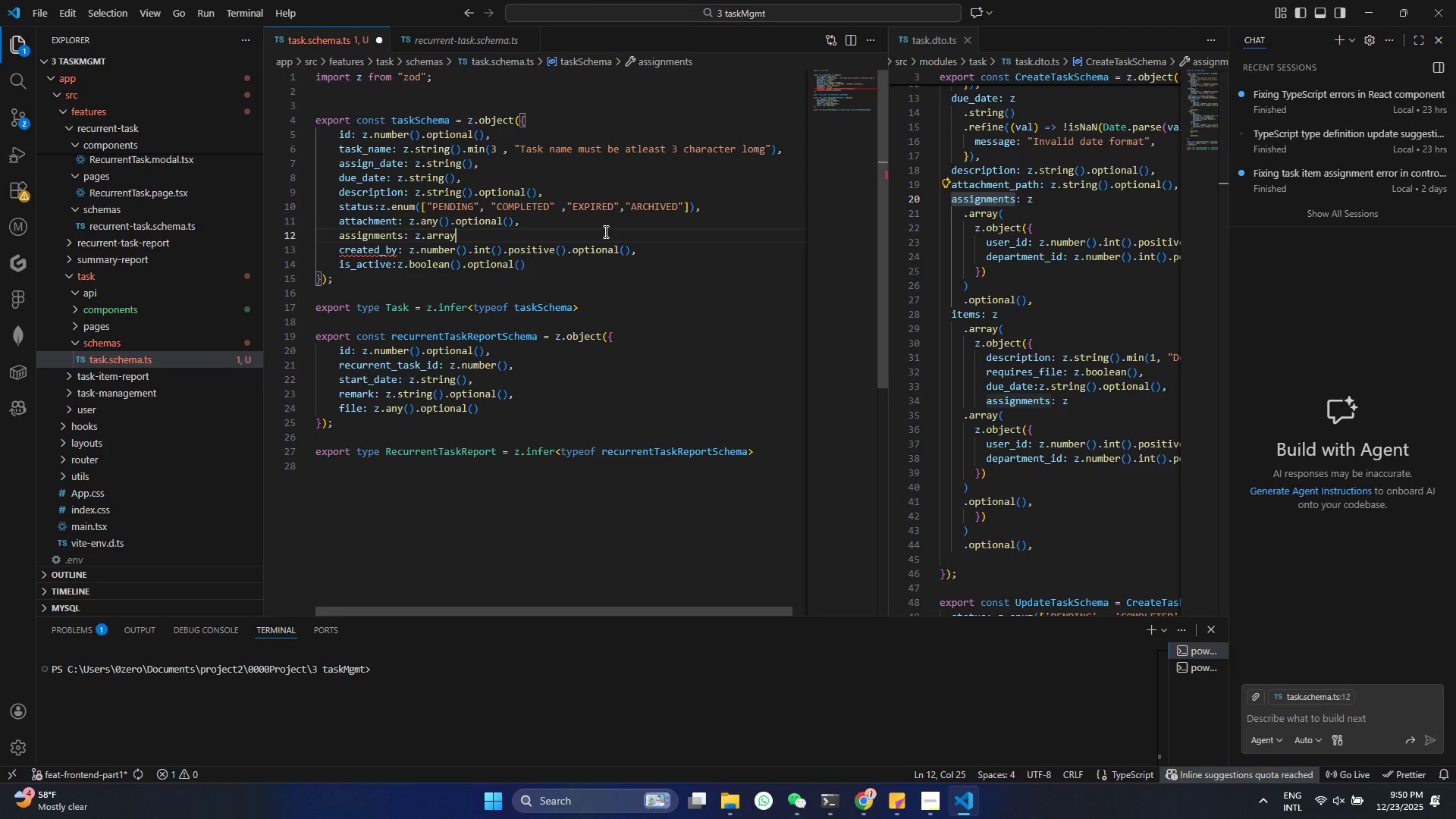 
key(Shift+9)
 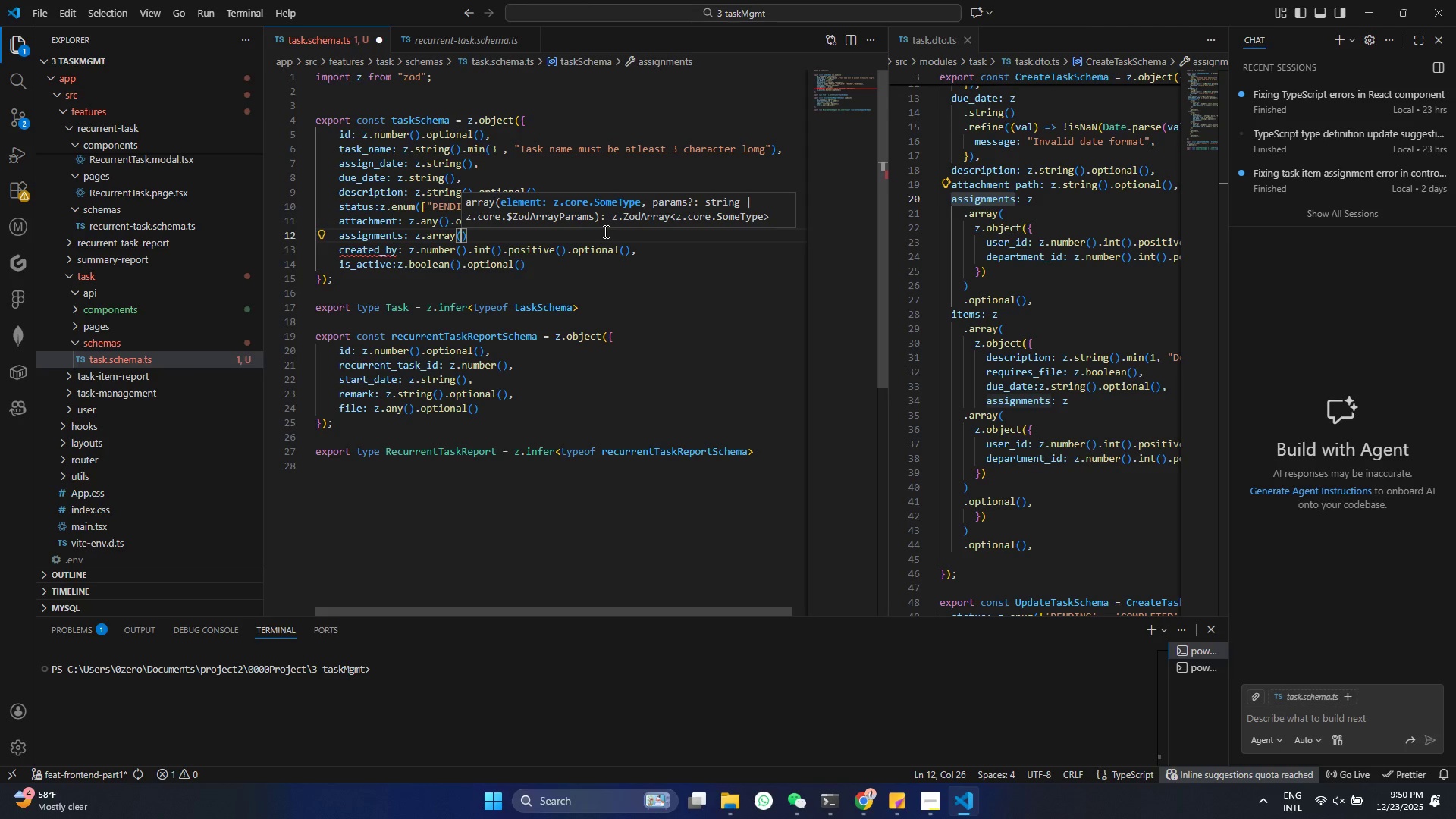 
key(Control+S)
 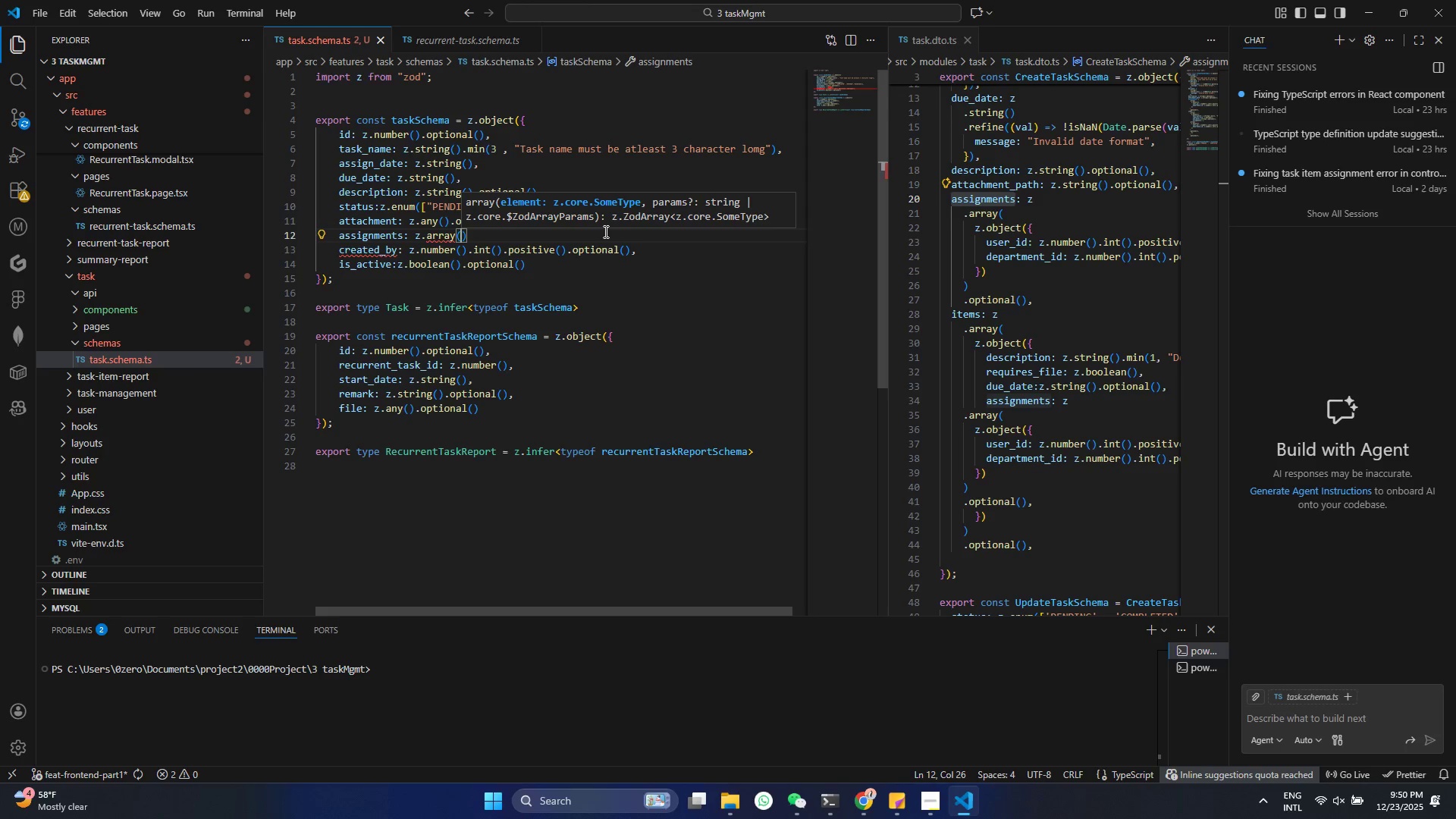 
type(z.ob)
 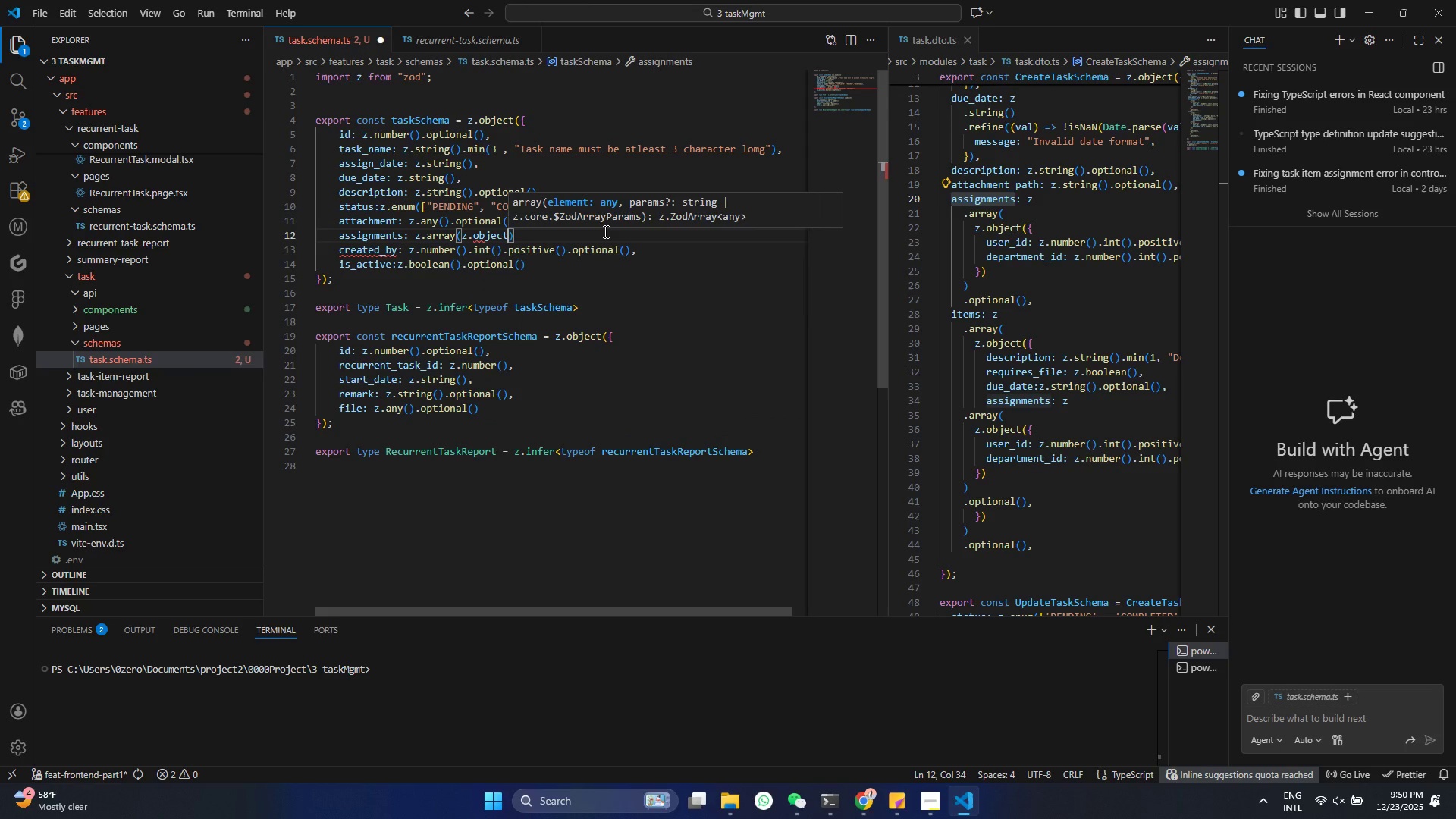 
key(Enter)
 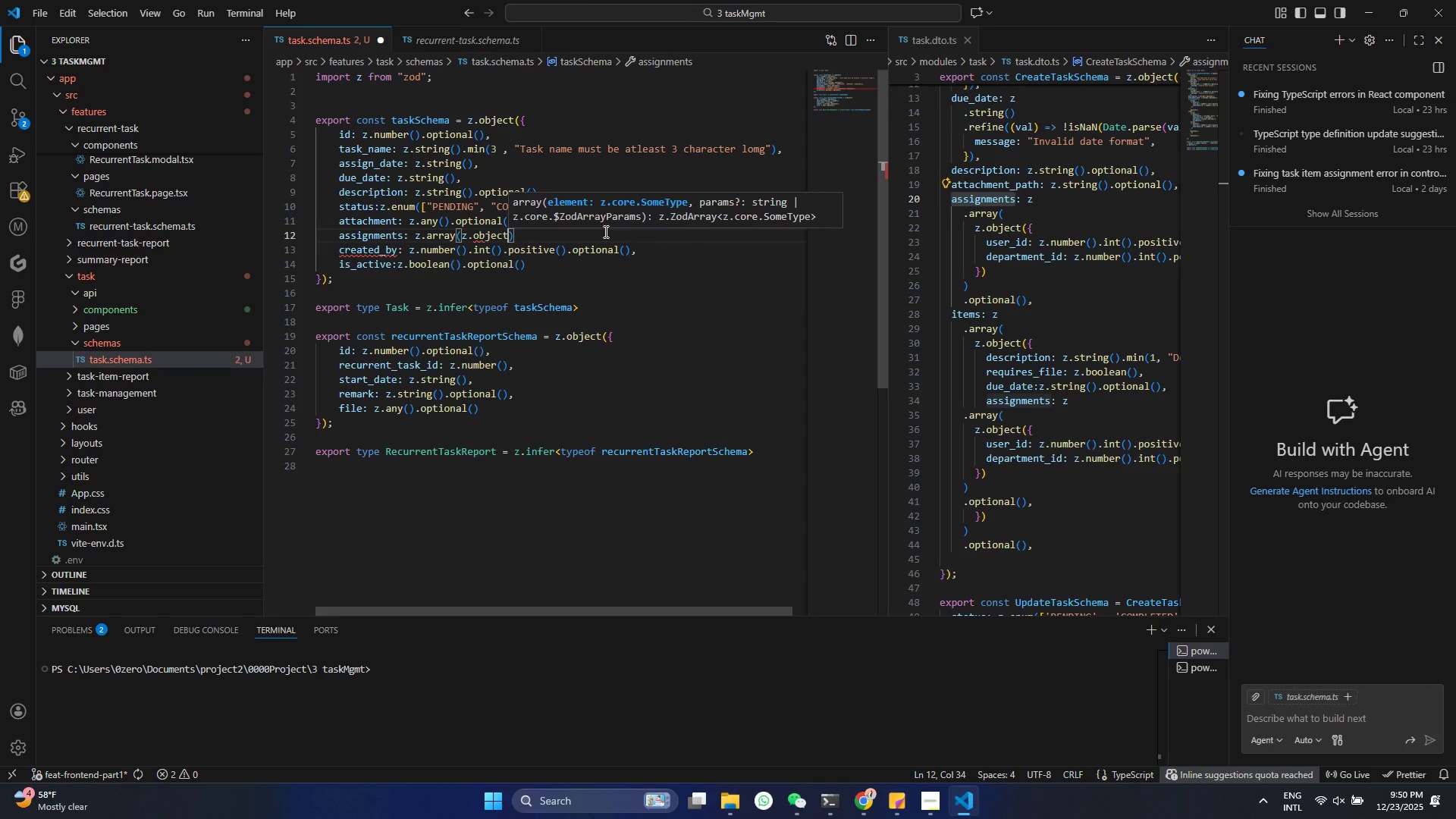 
key(Shift+9)
 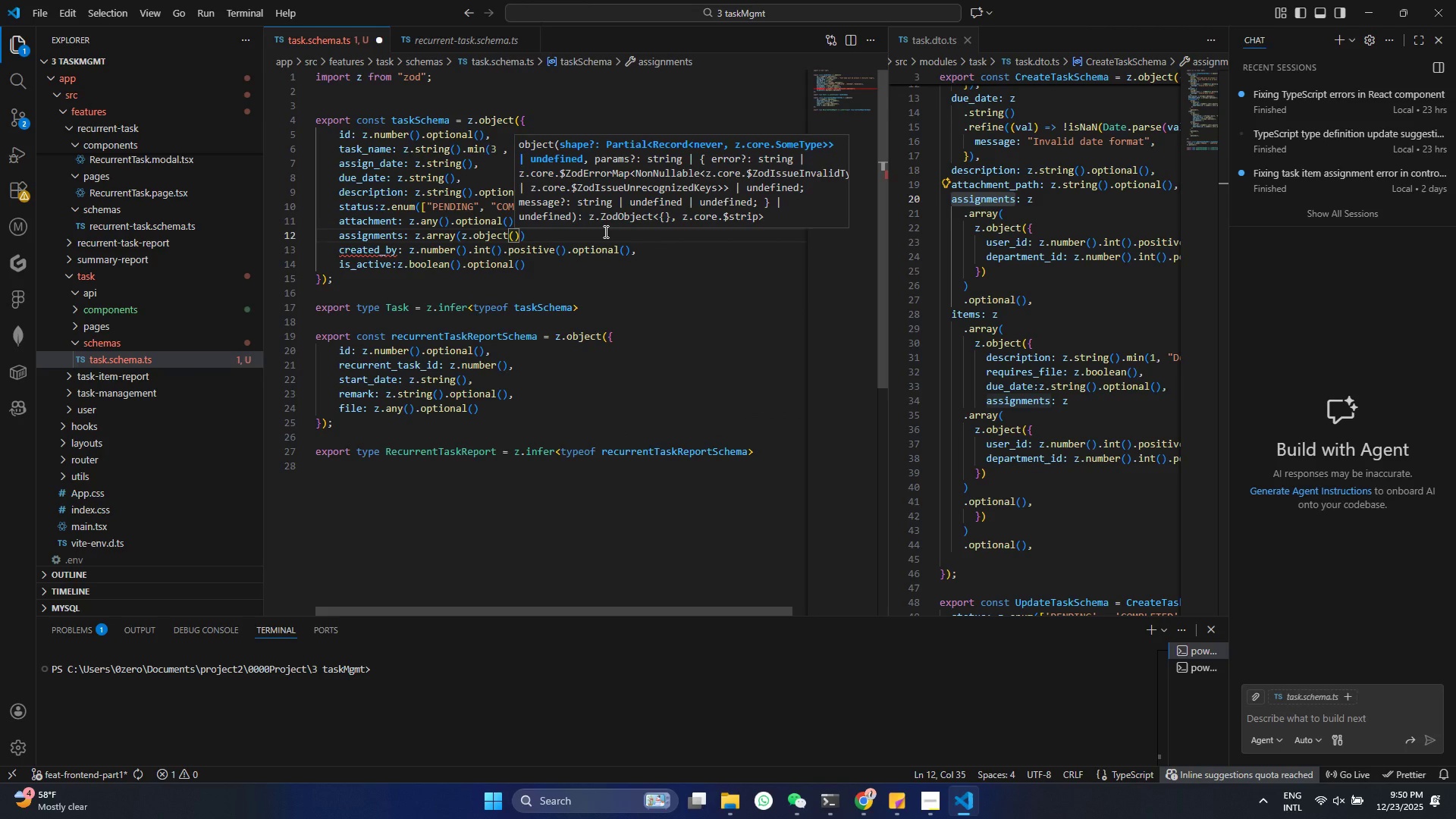 
key(Control+S)
 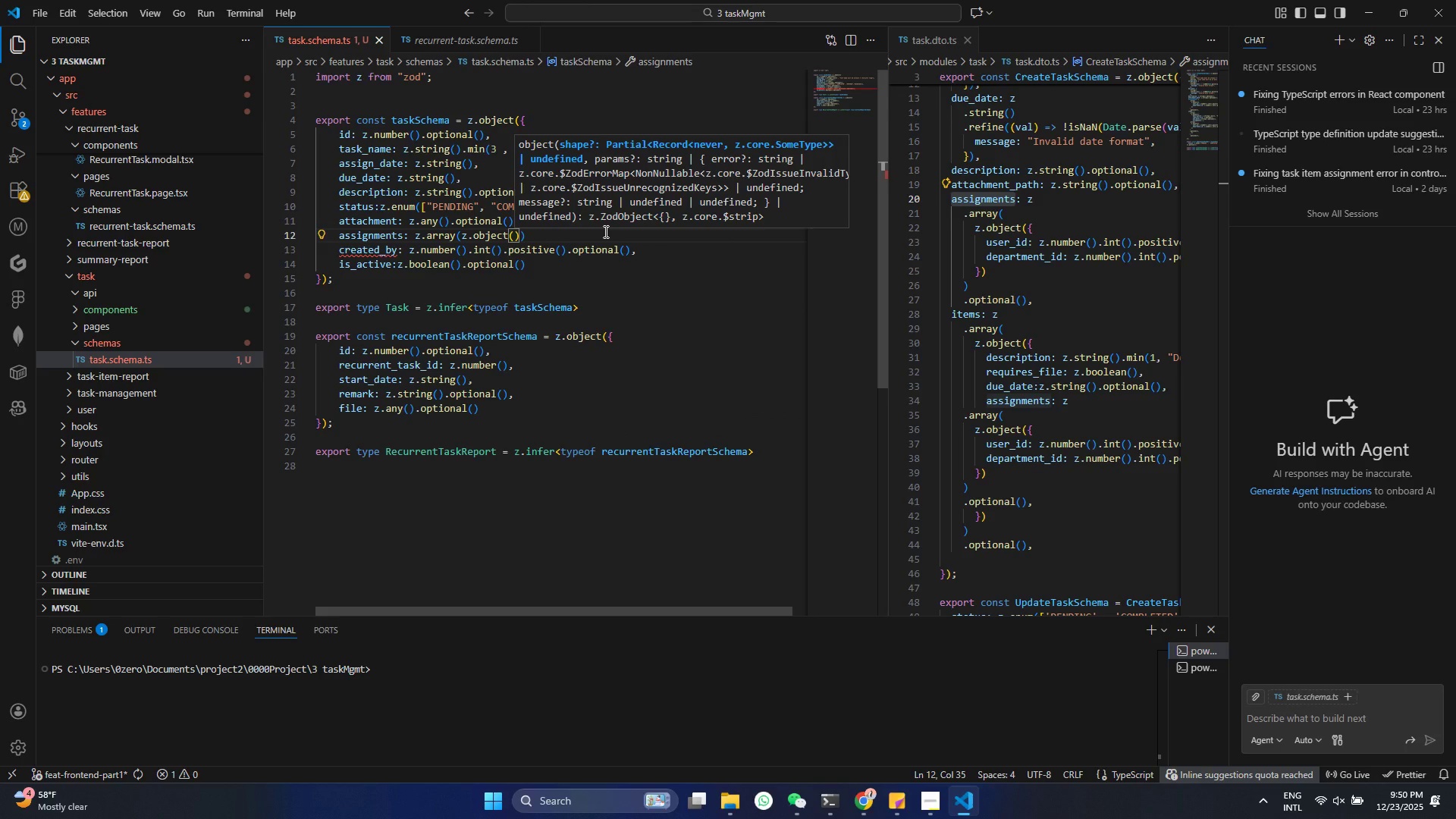 
key(Shift+ShiftRight)
 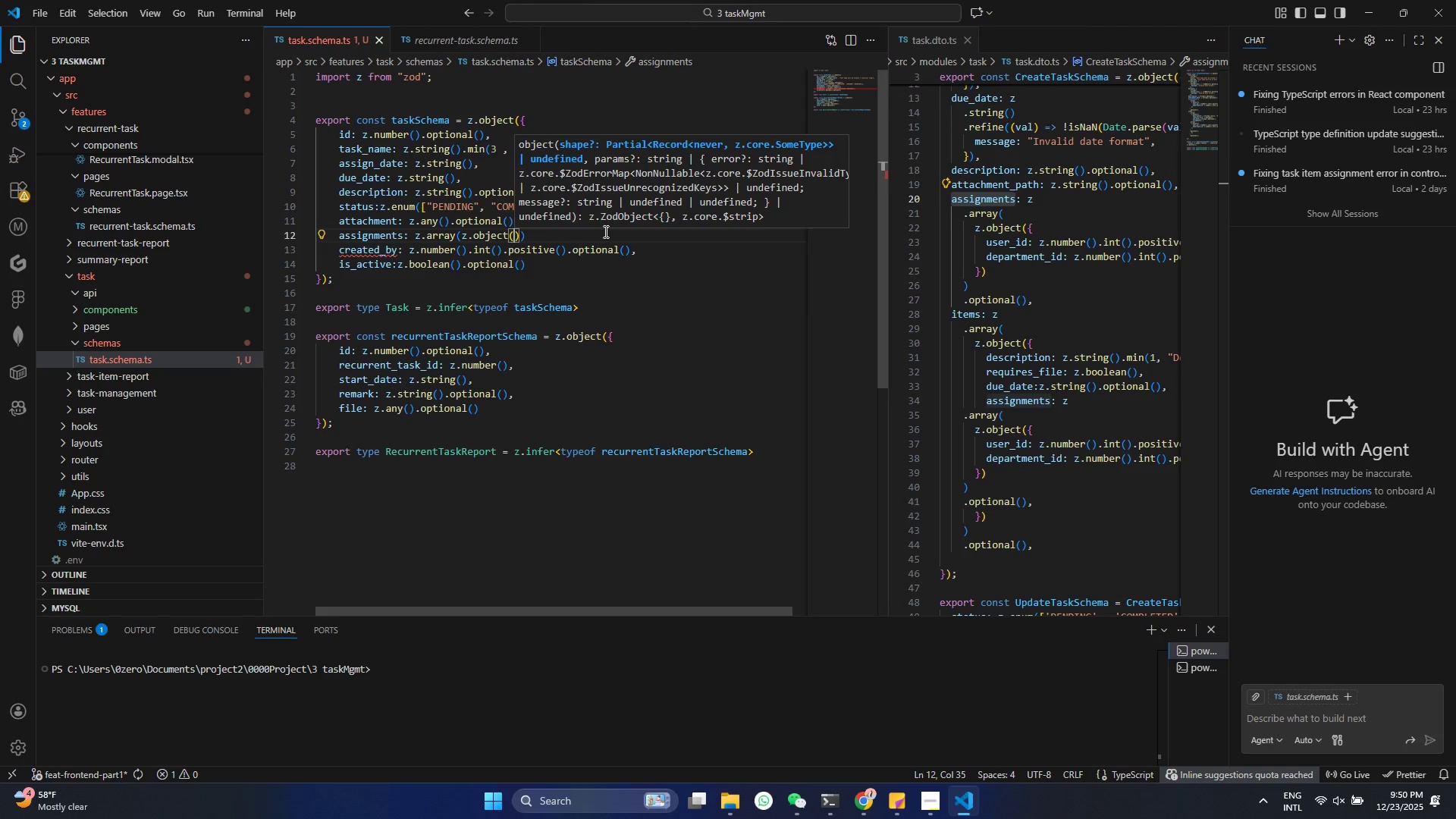 
key(Shift+BracketLeft)
 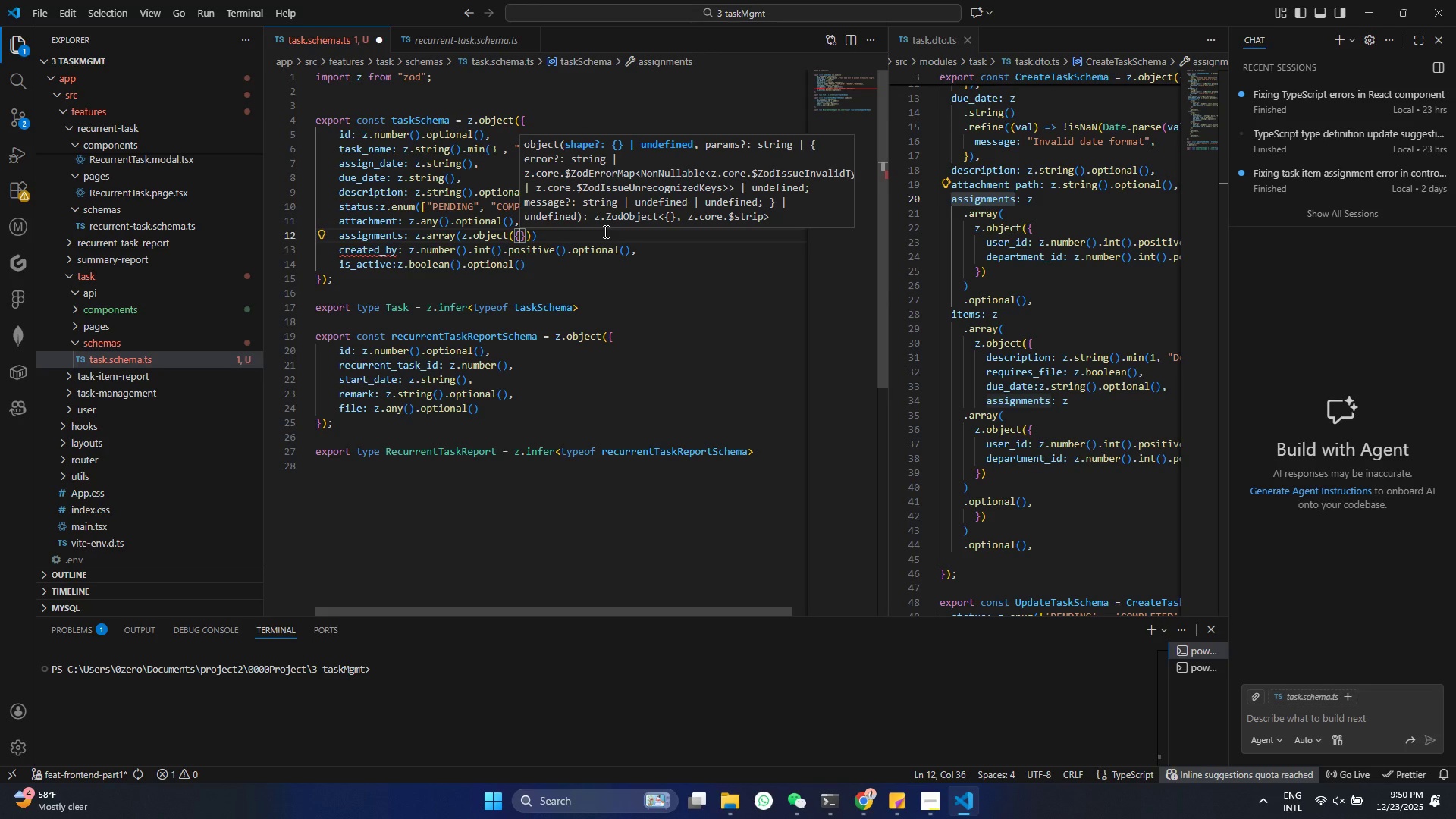 
key(Enter)
 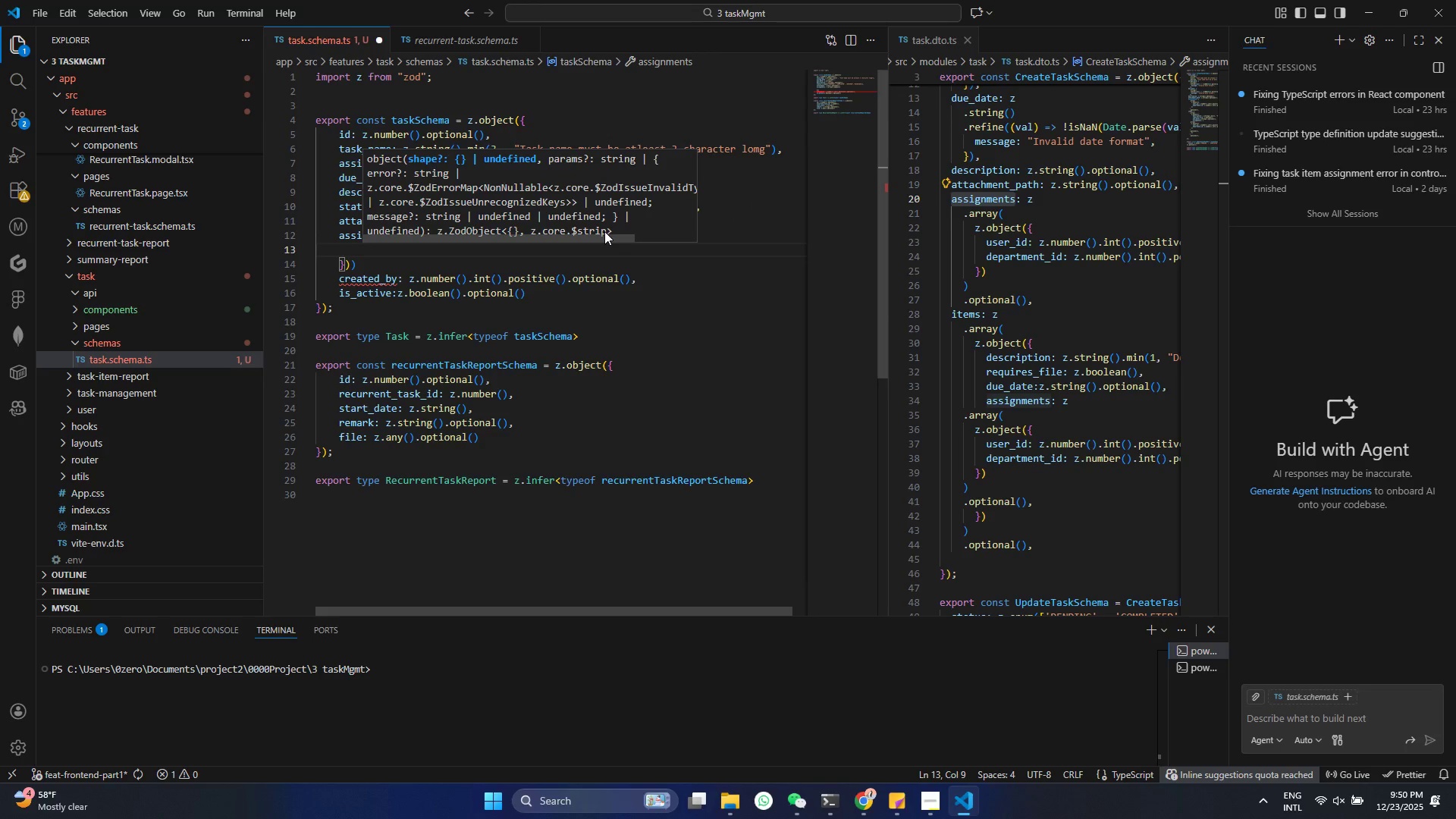 
type(usert)
key(Backspace)
type(_id:)
 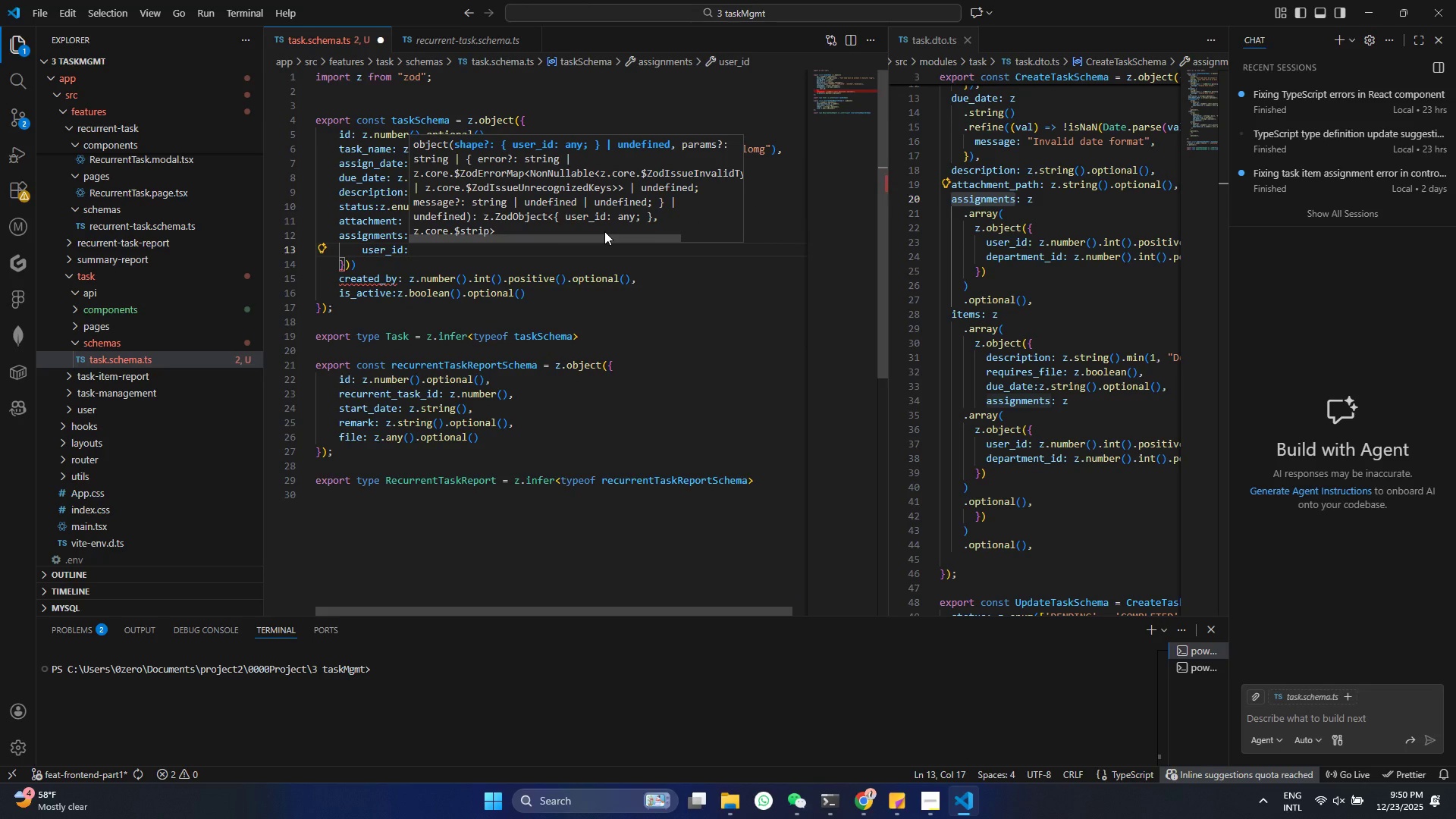 
left_click([690, 407])
 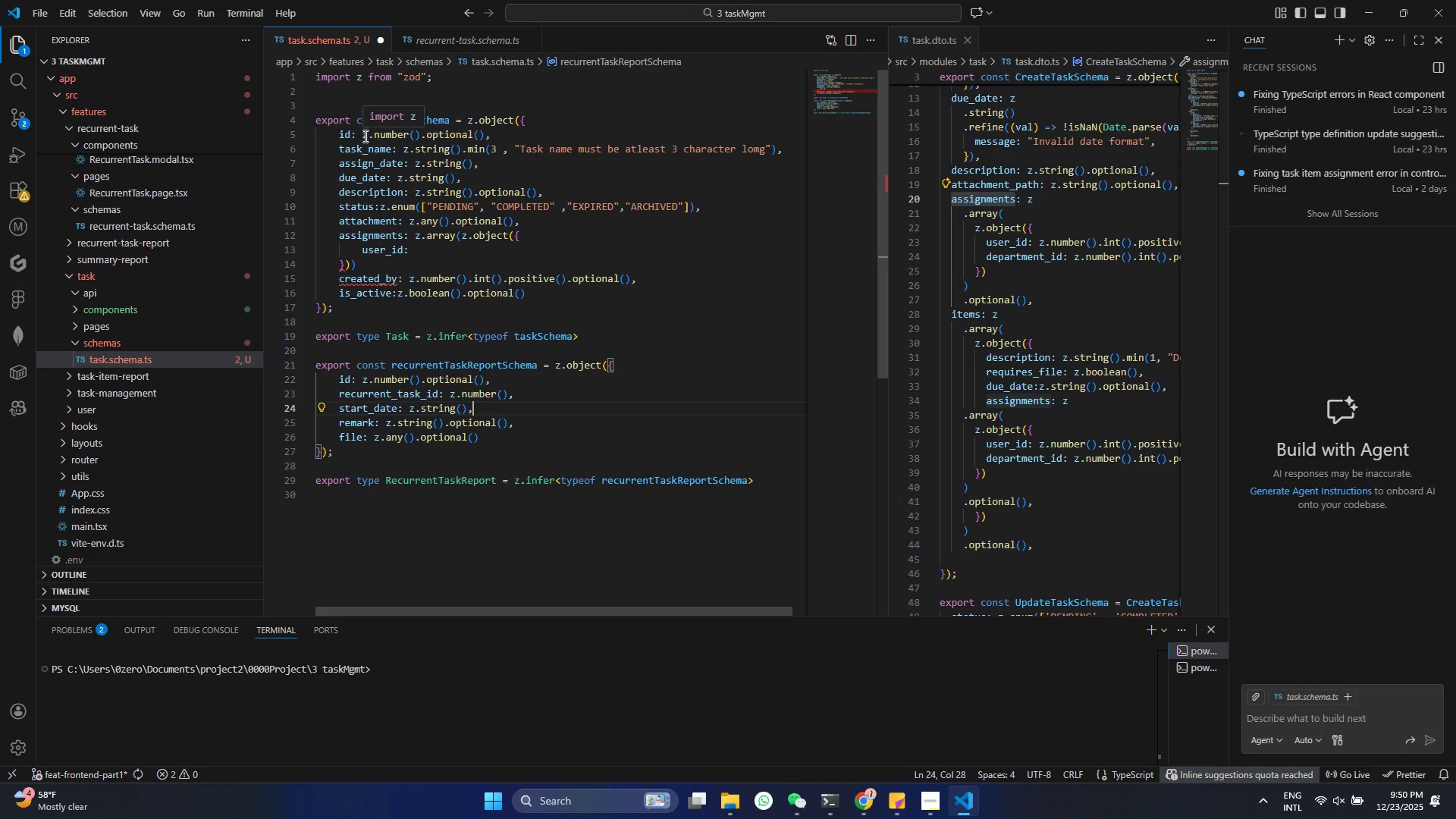 
left_click_drag(start_coordinate=[362, 136], to_coordinate=[487, 134])
 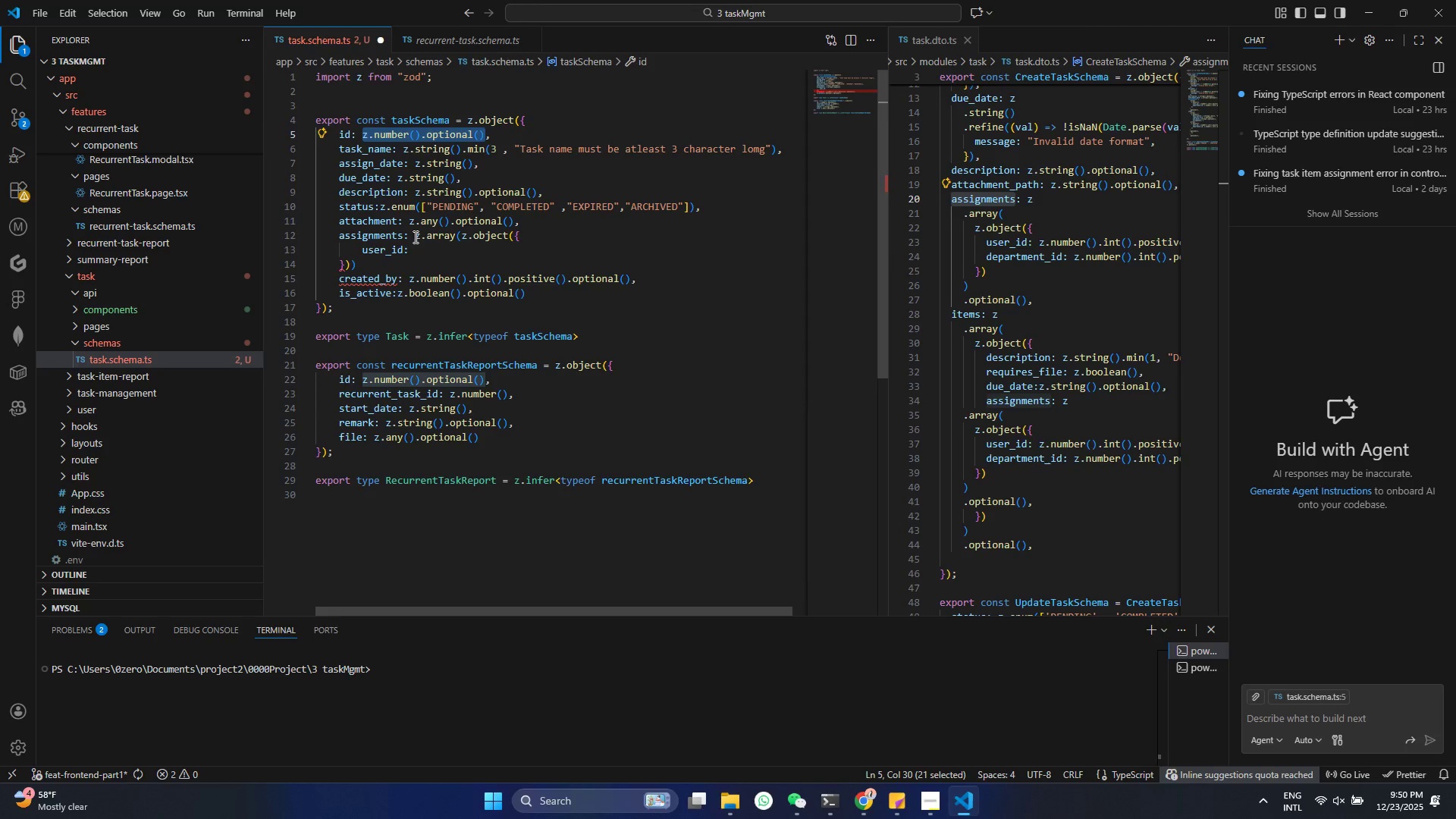 
key(Control+C)
 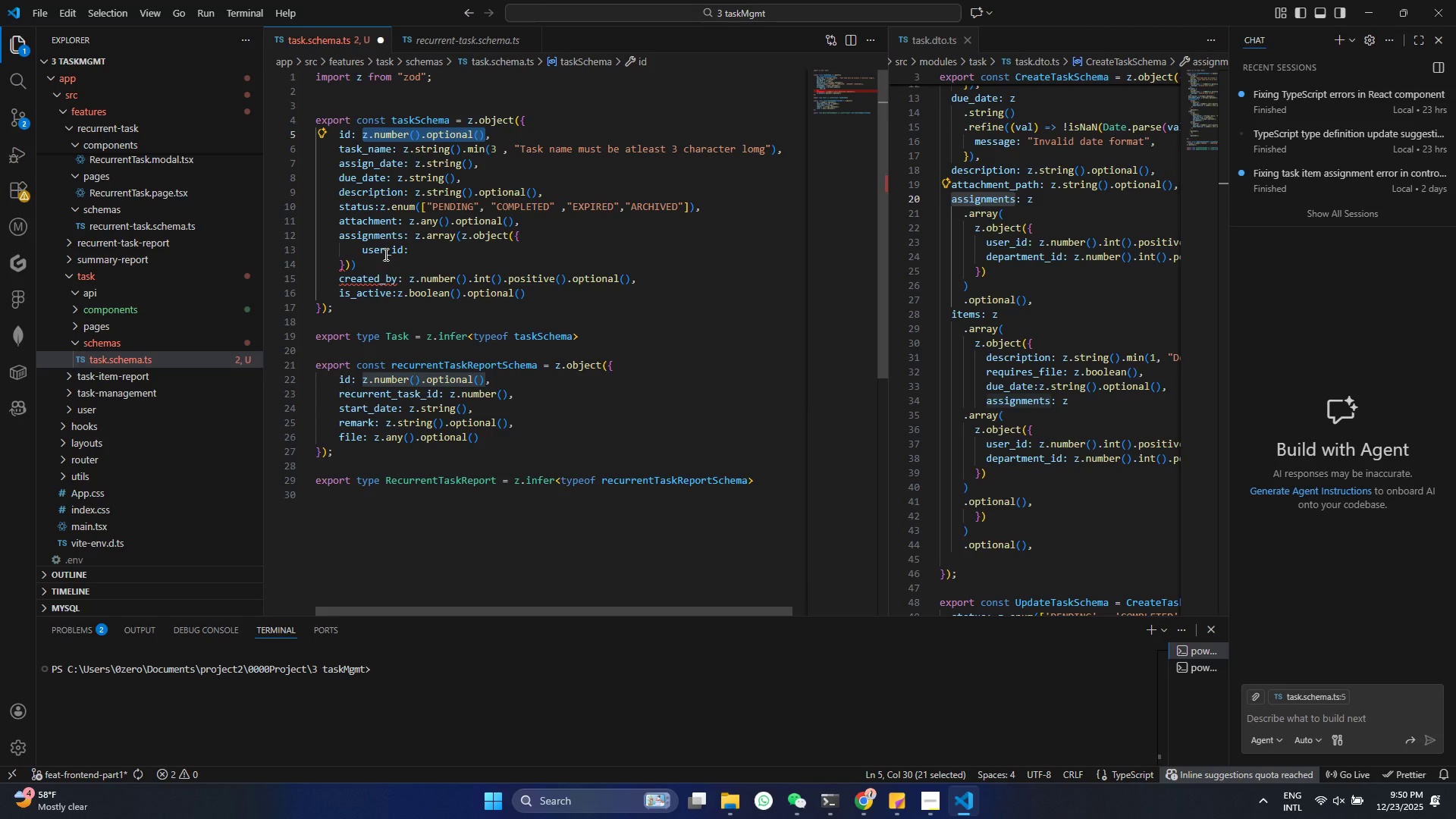 
left_click([429, 252])
 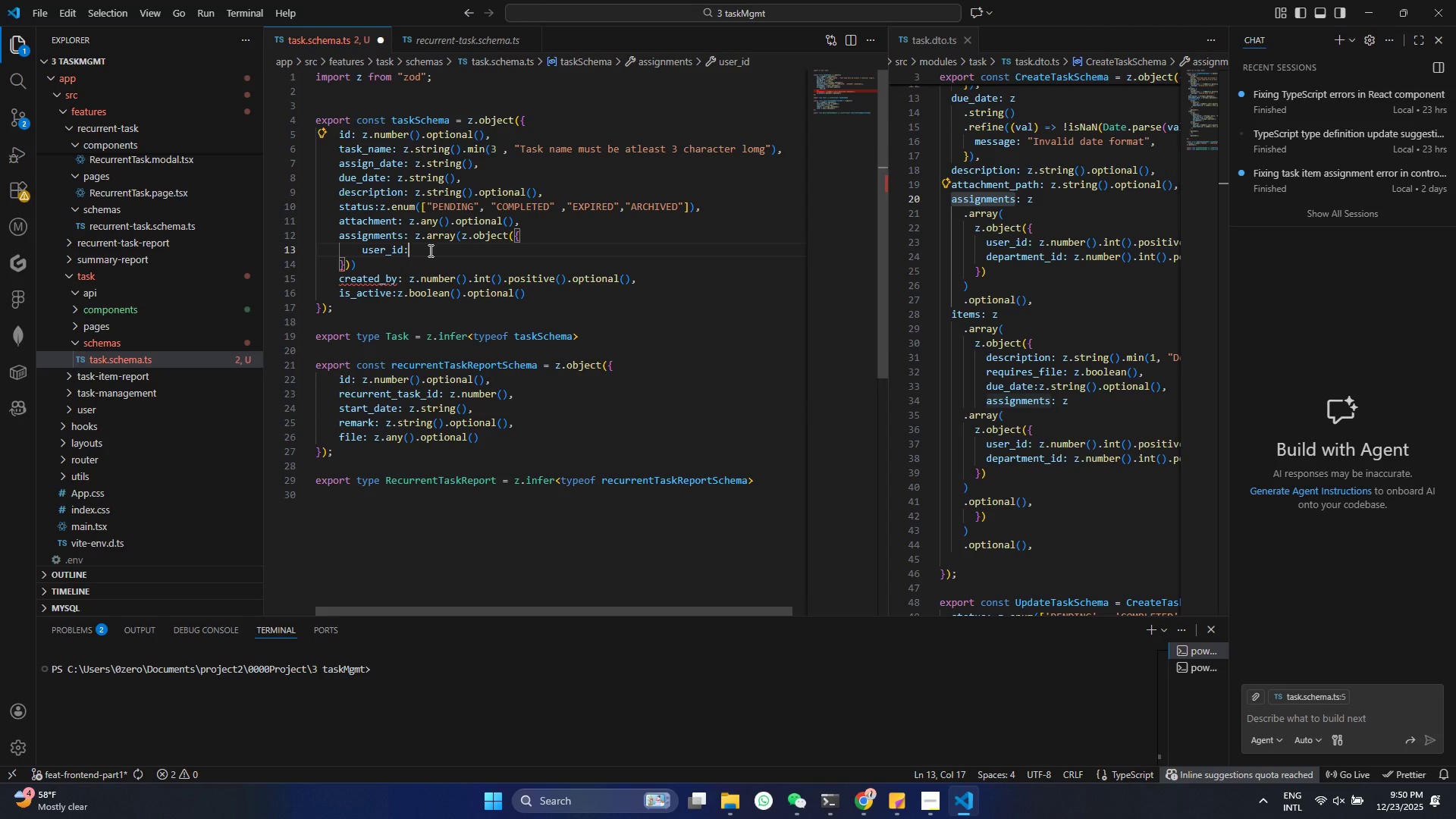 
key(Control+ControlLeft)
 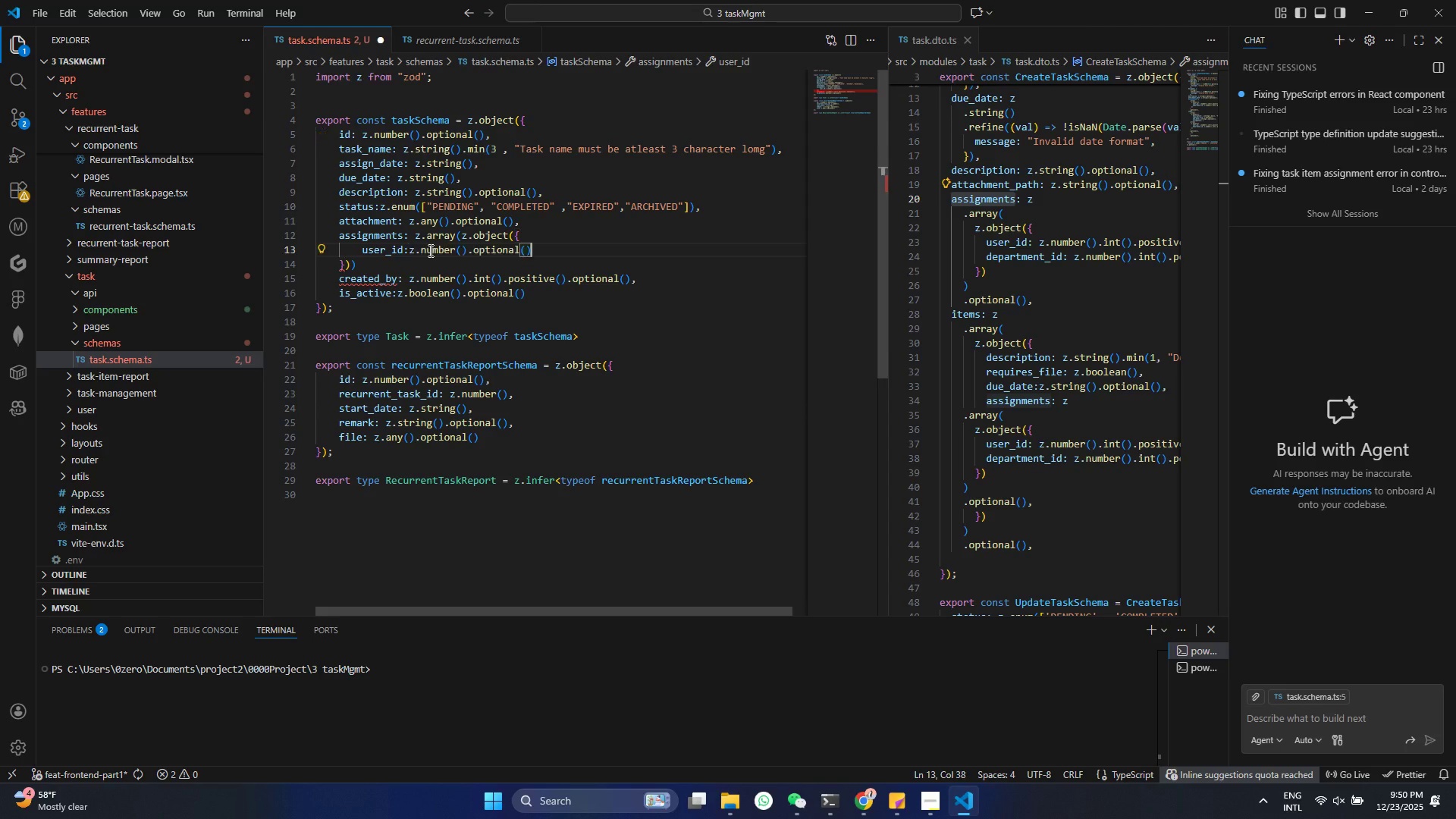 
key(Control+V)
 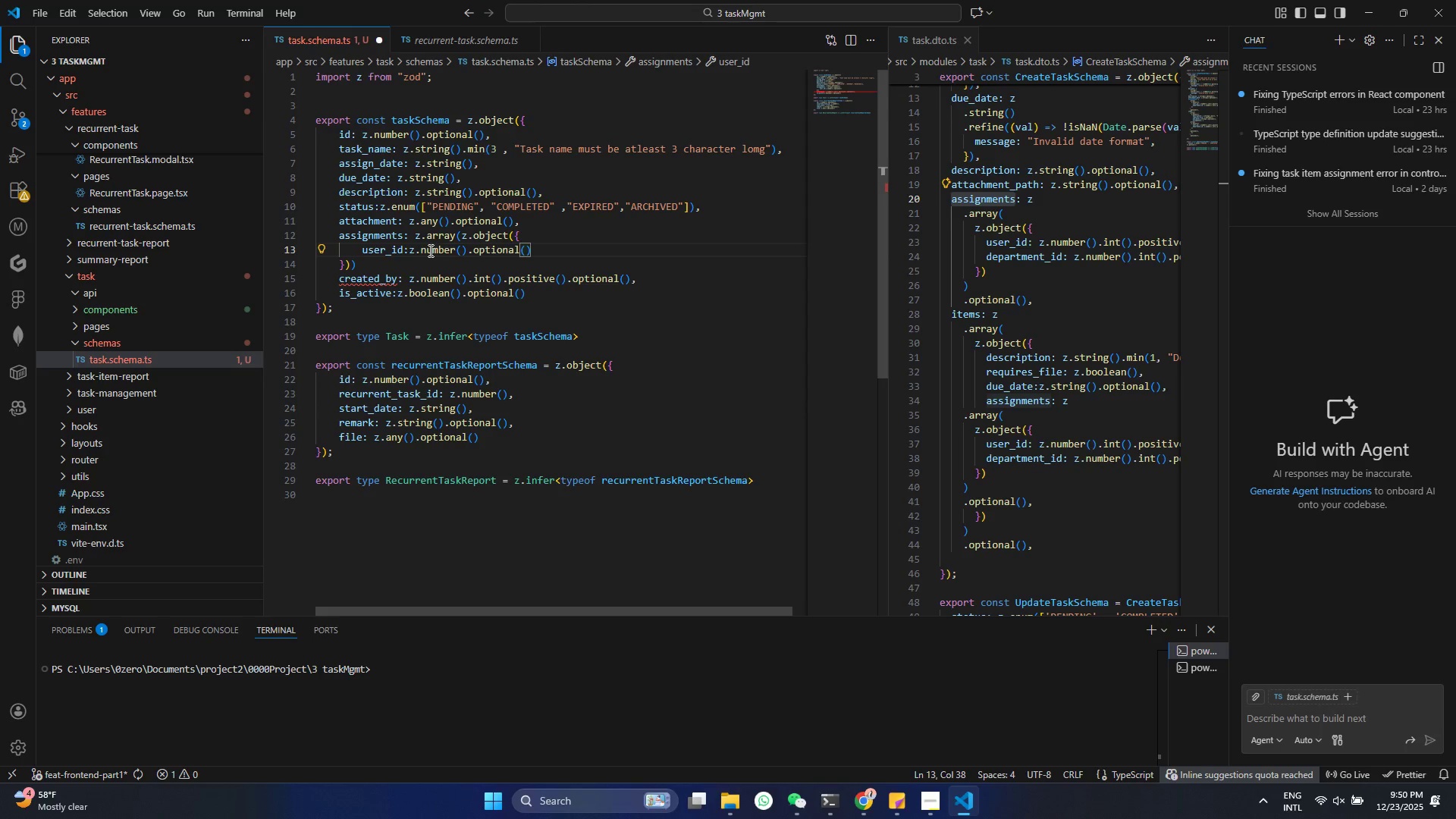 
key(Comma)
 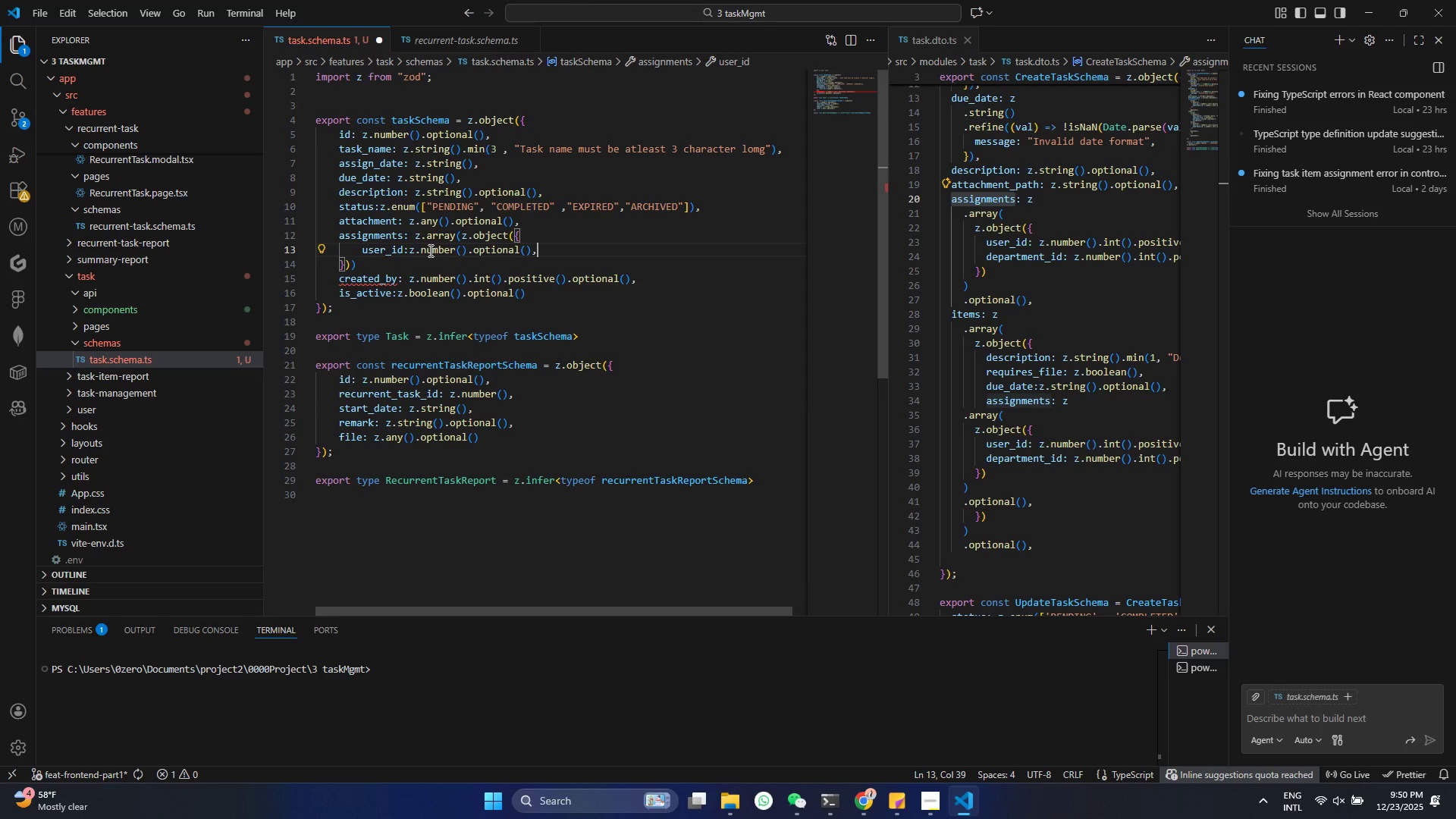 
key(Alt+Shift+AltLeft)
 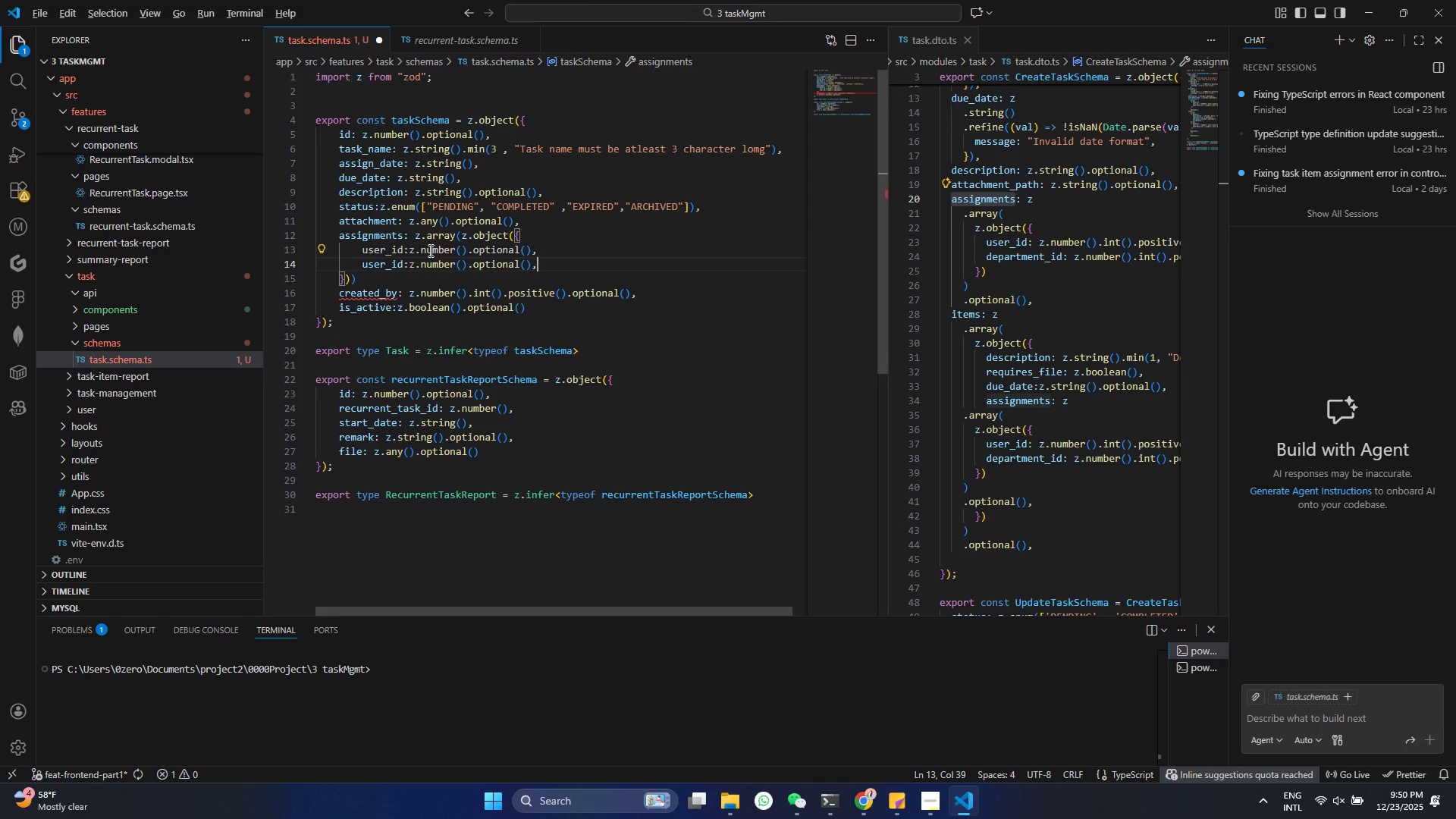 
key(Alt+Shift+ArrowDown)
 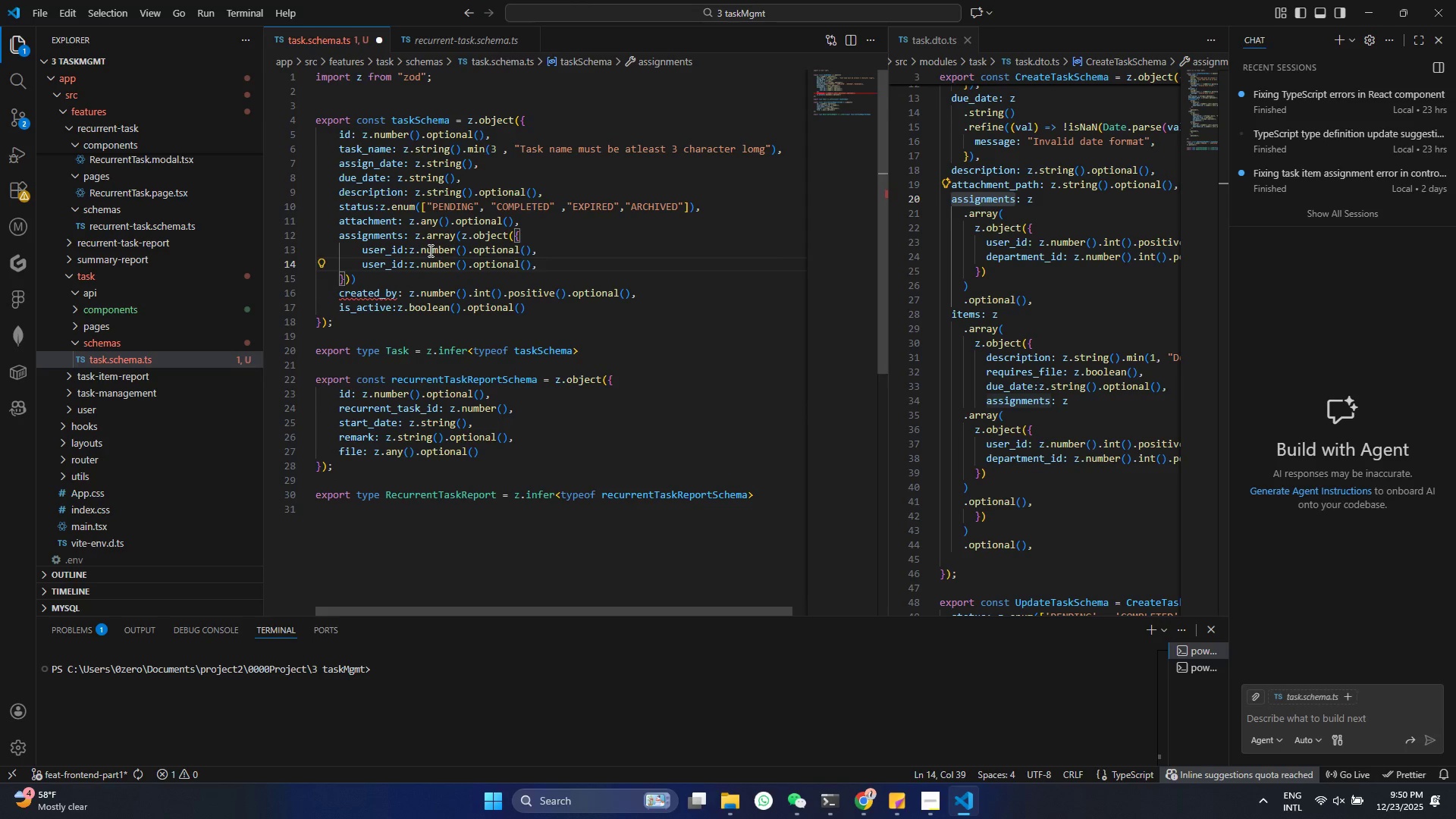 
key(Backspace)
 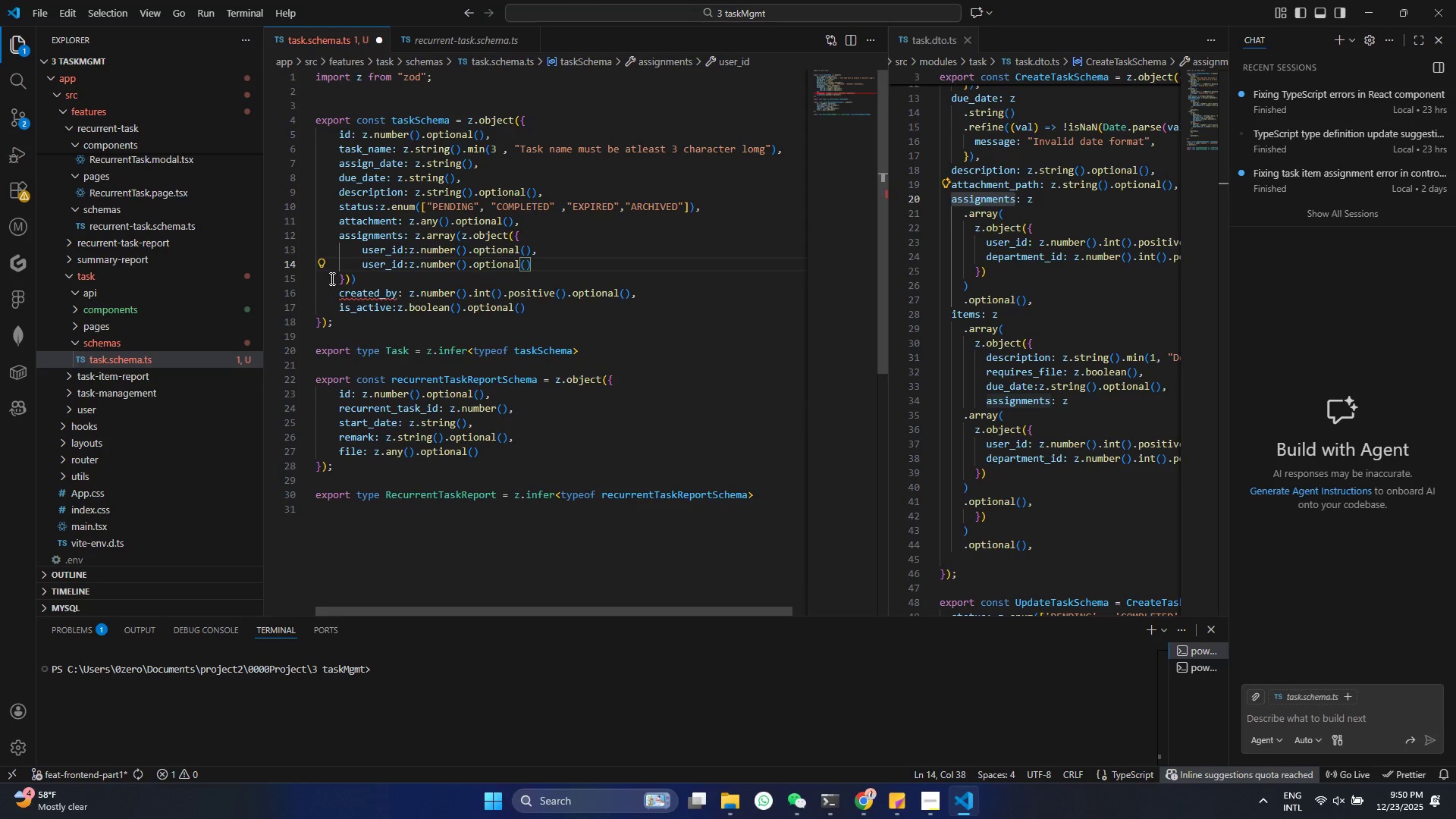 
left_click([373, 280])
 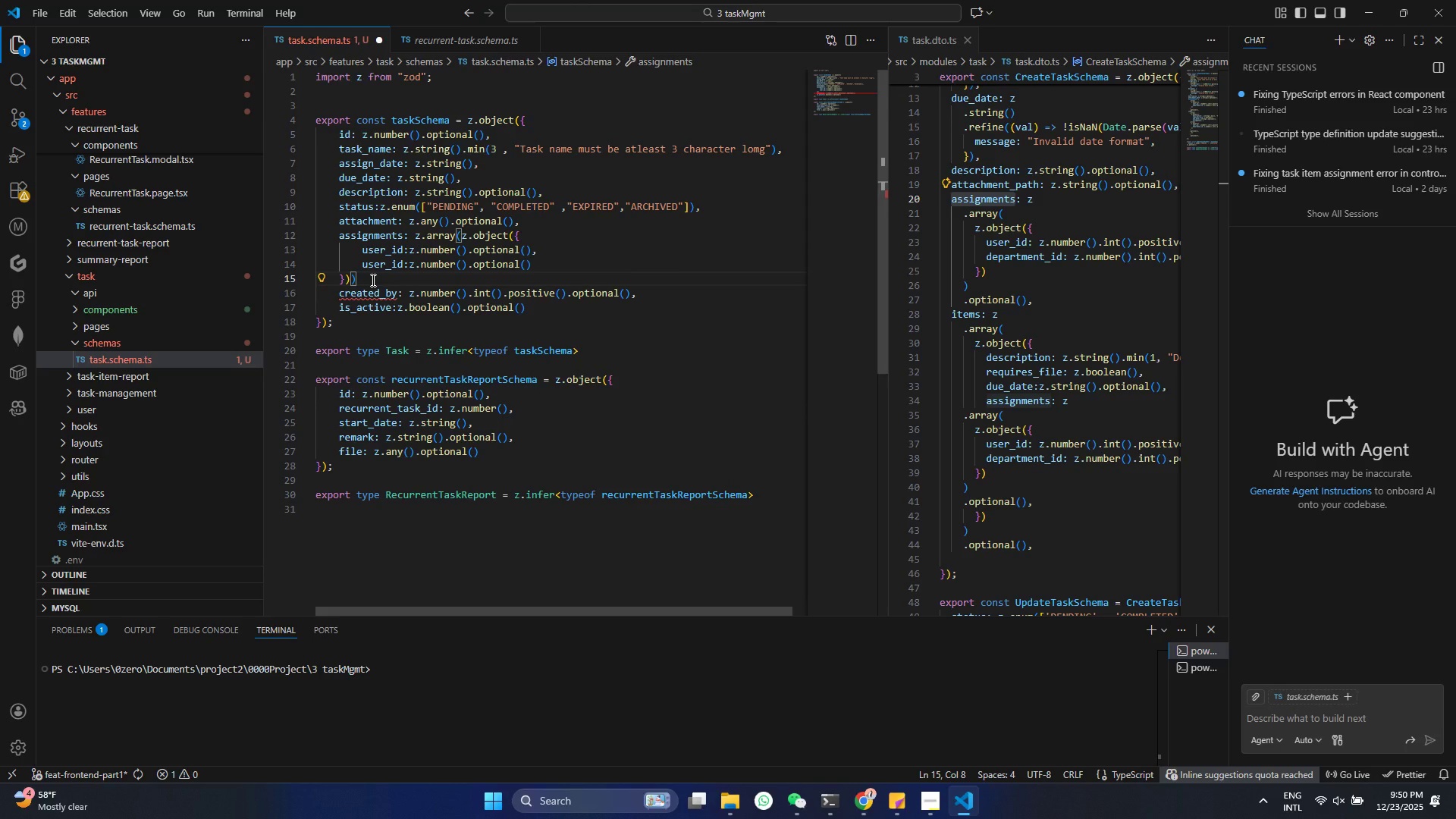 
key(Comma)
 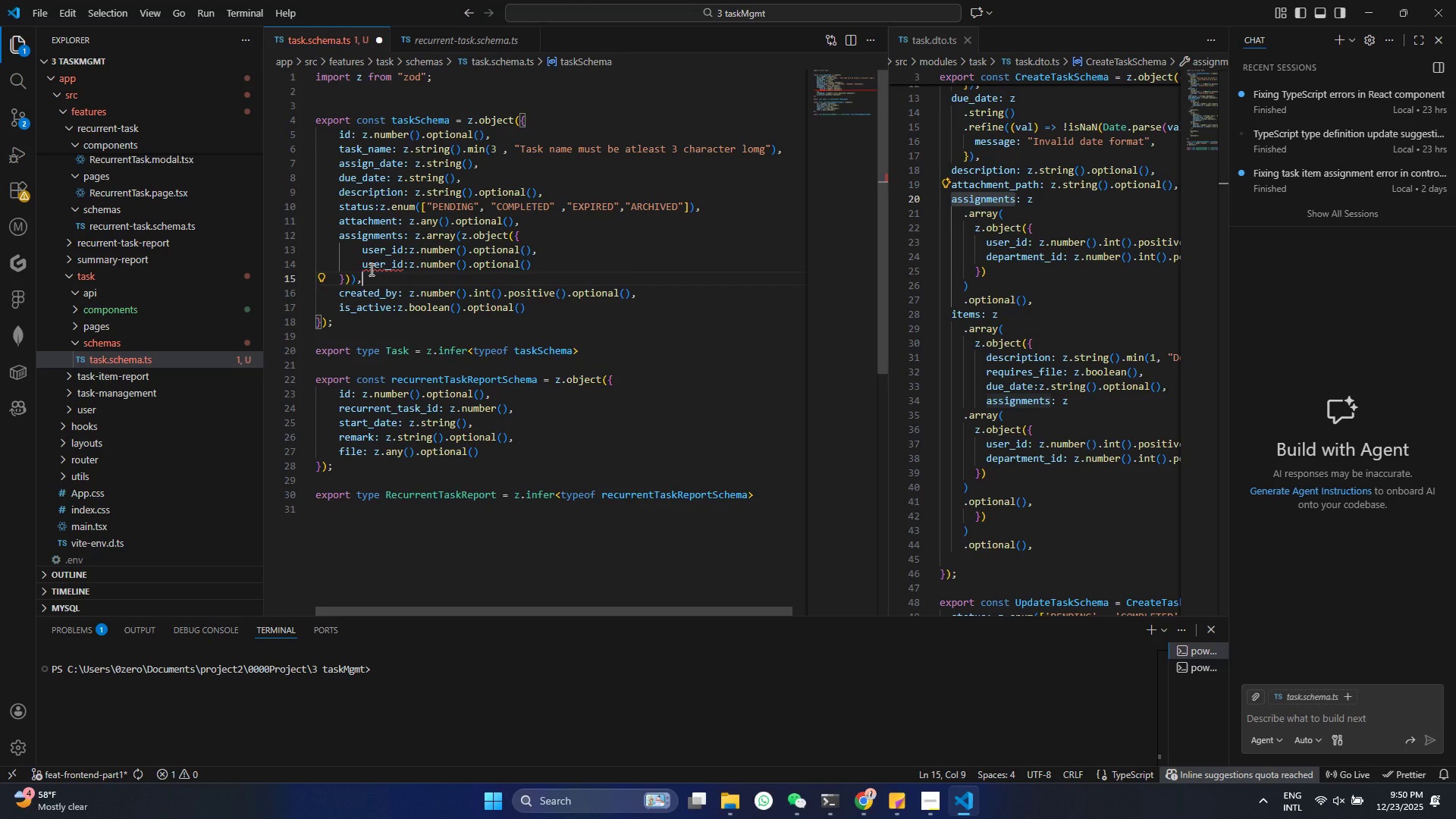 
double_click([370, 269])
 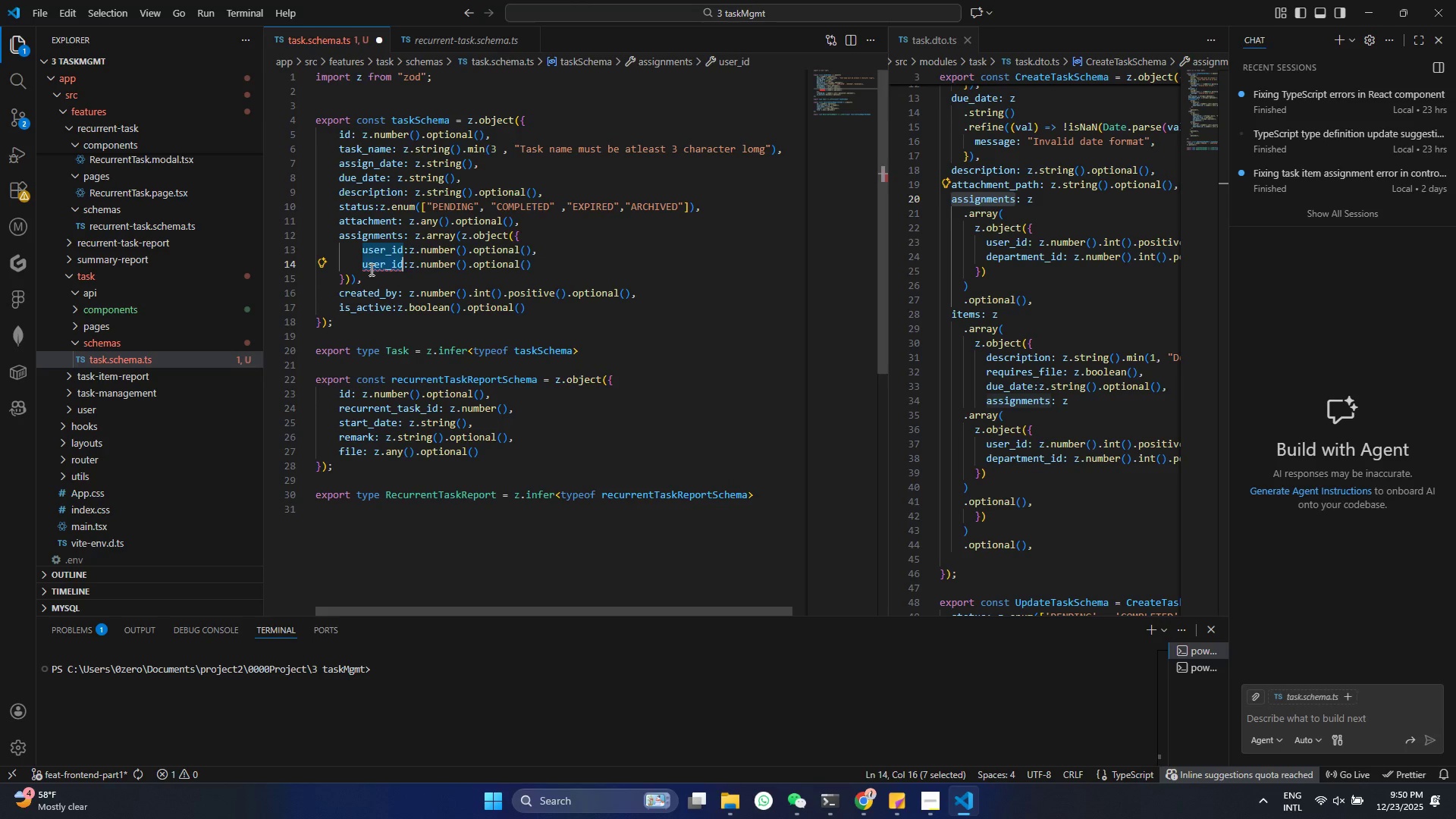 
type(department_id)
 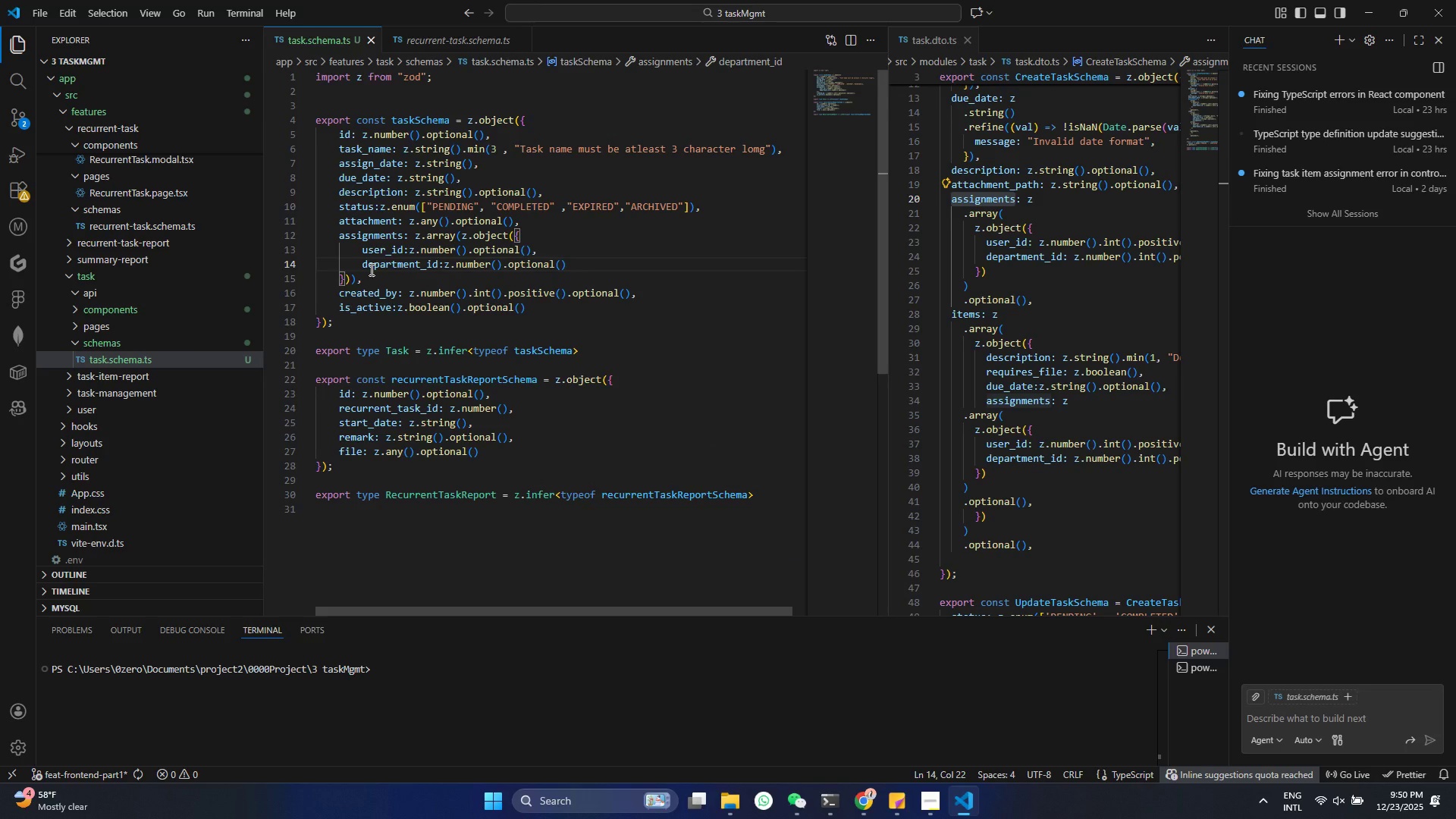 
 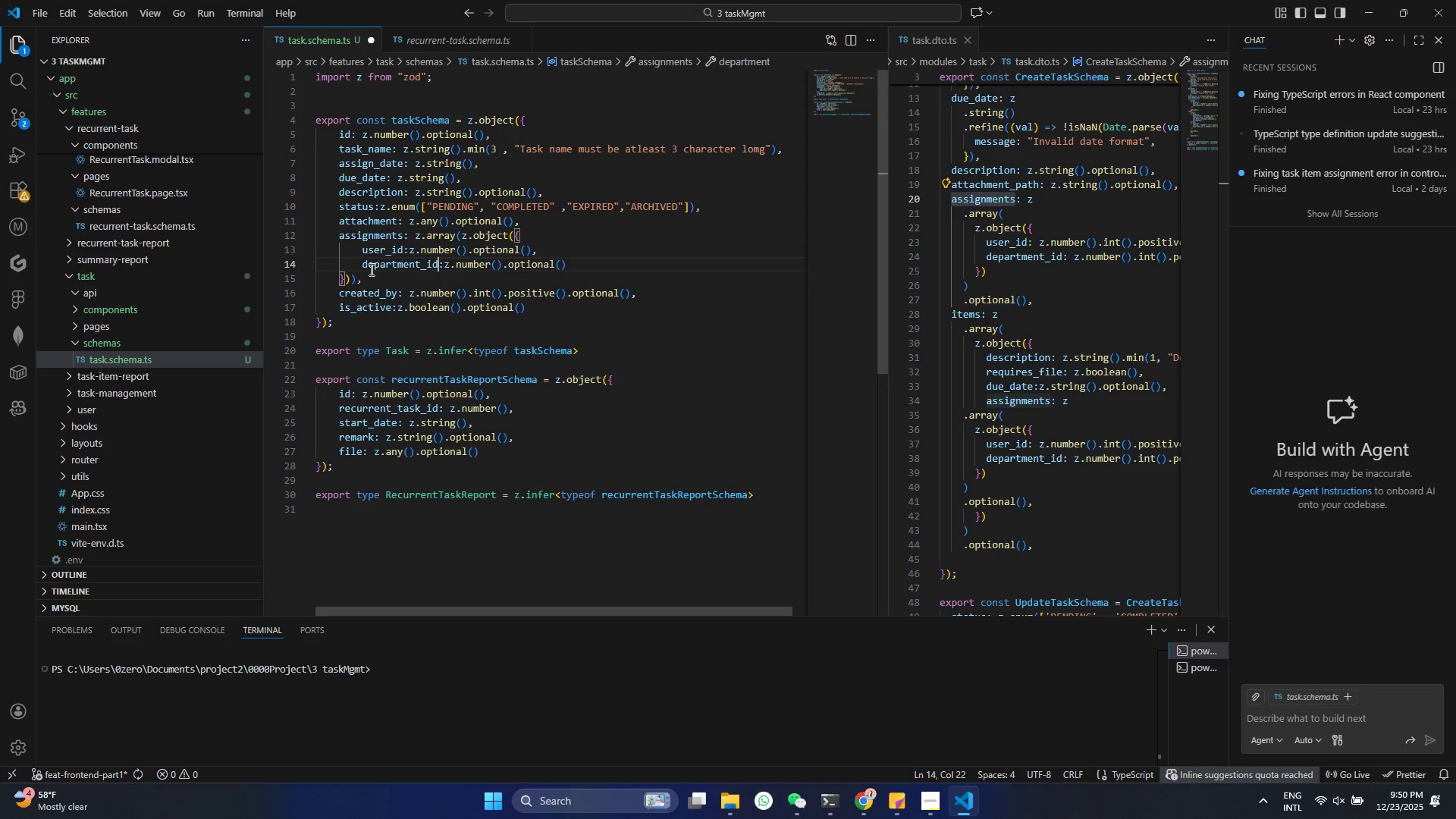 
key(Control+ControlLeft)
 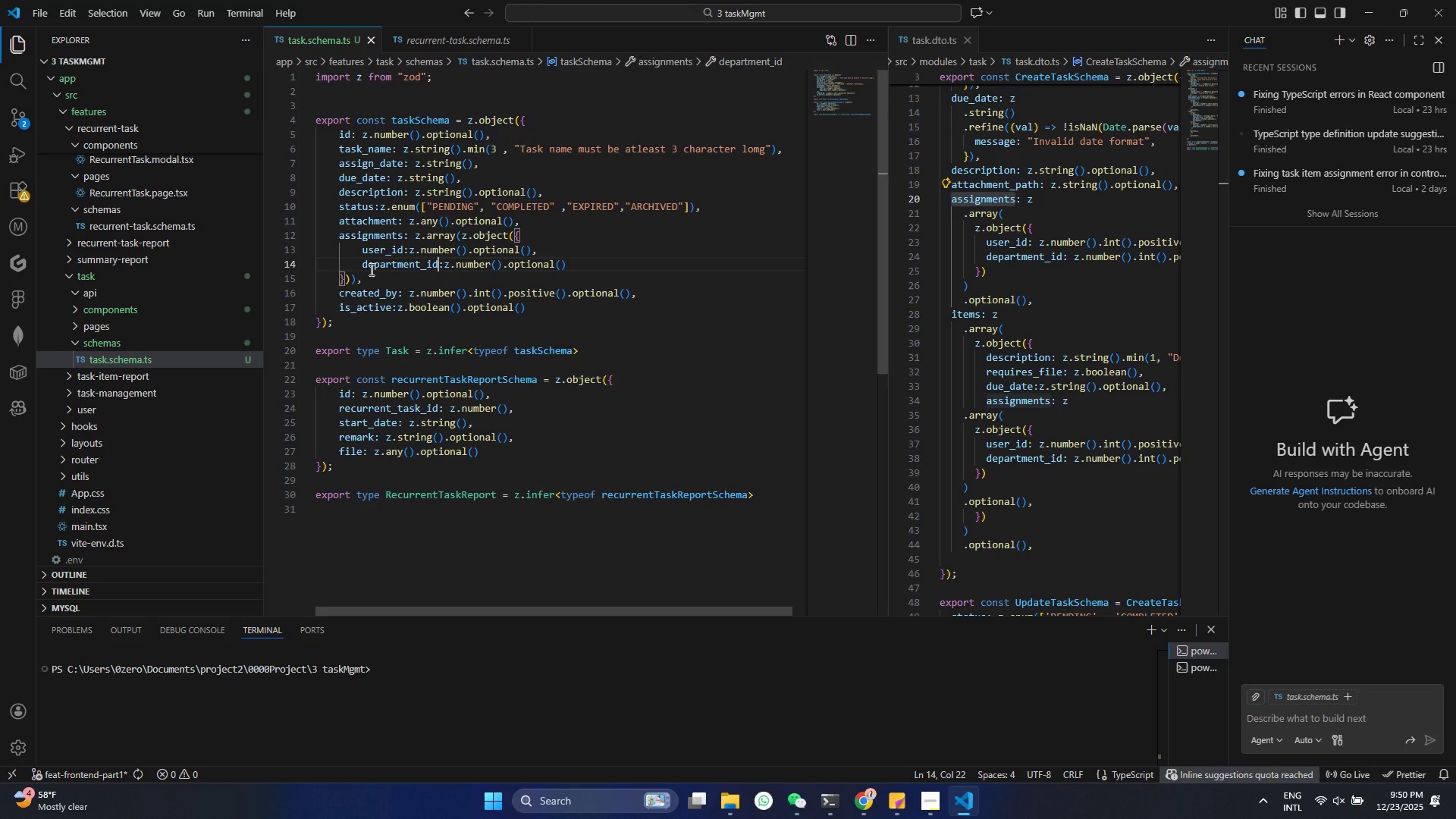 
key(Control+S)
 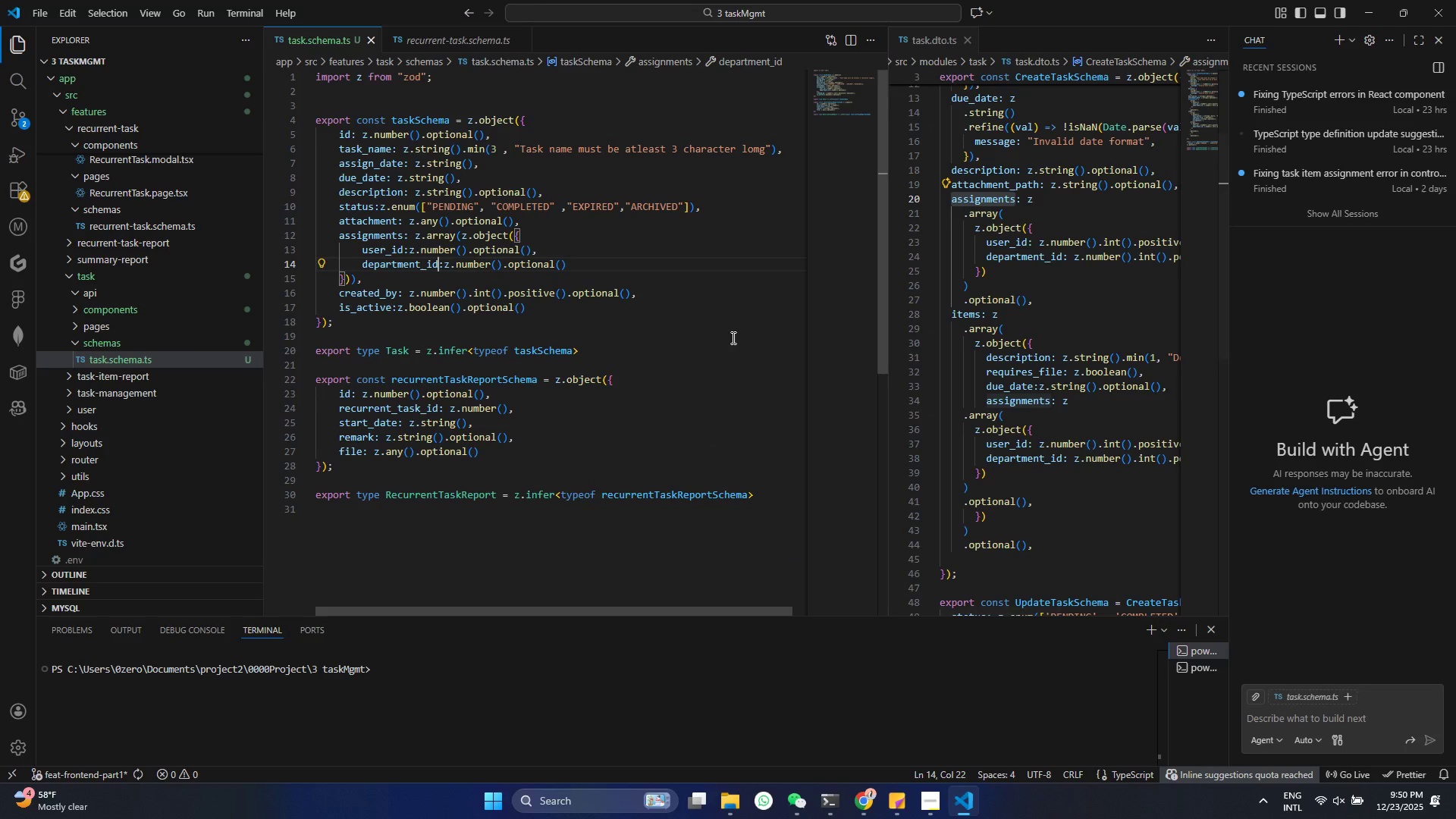 
wait(6.61)
 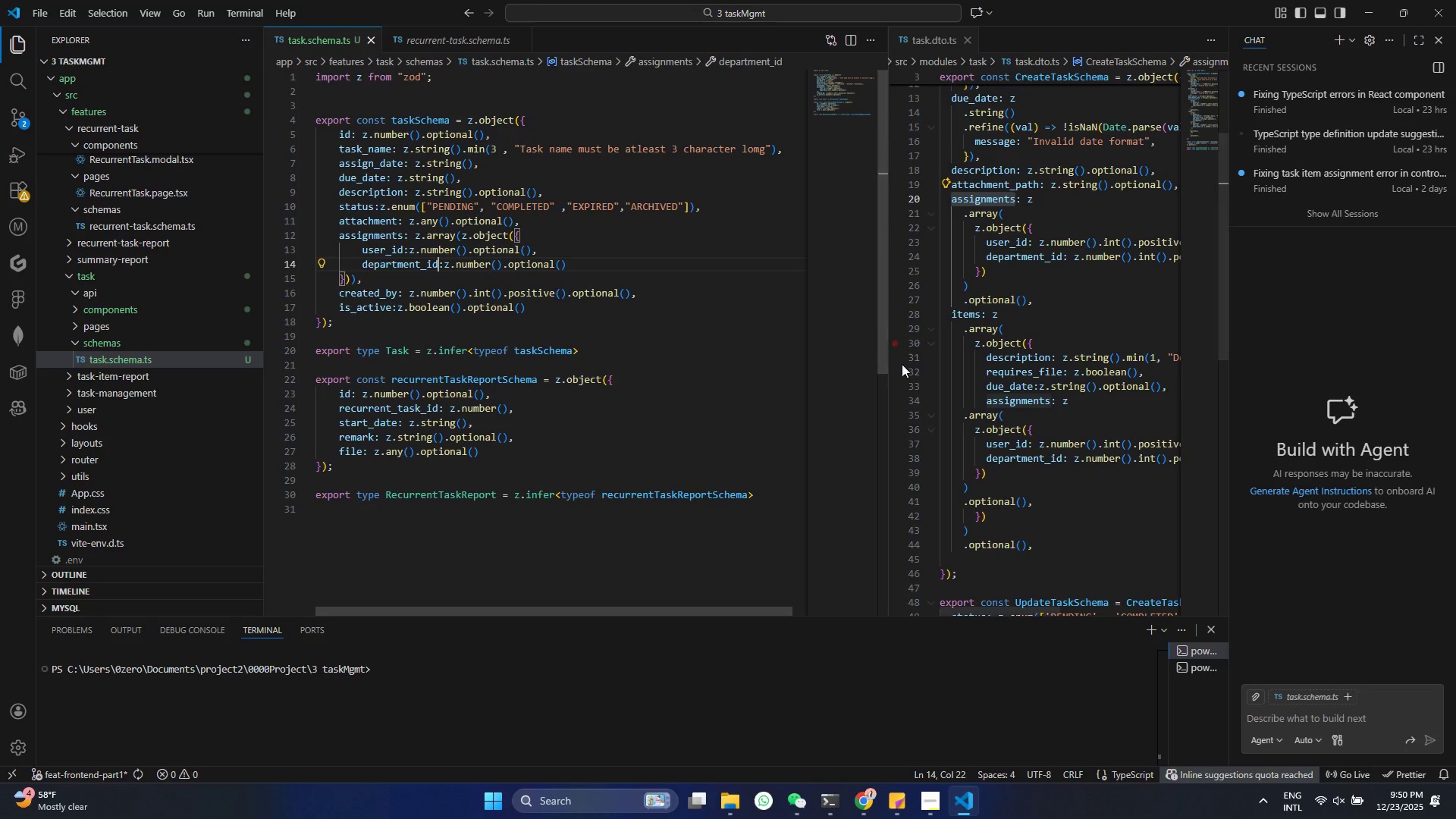 
left_click([354, 277])
 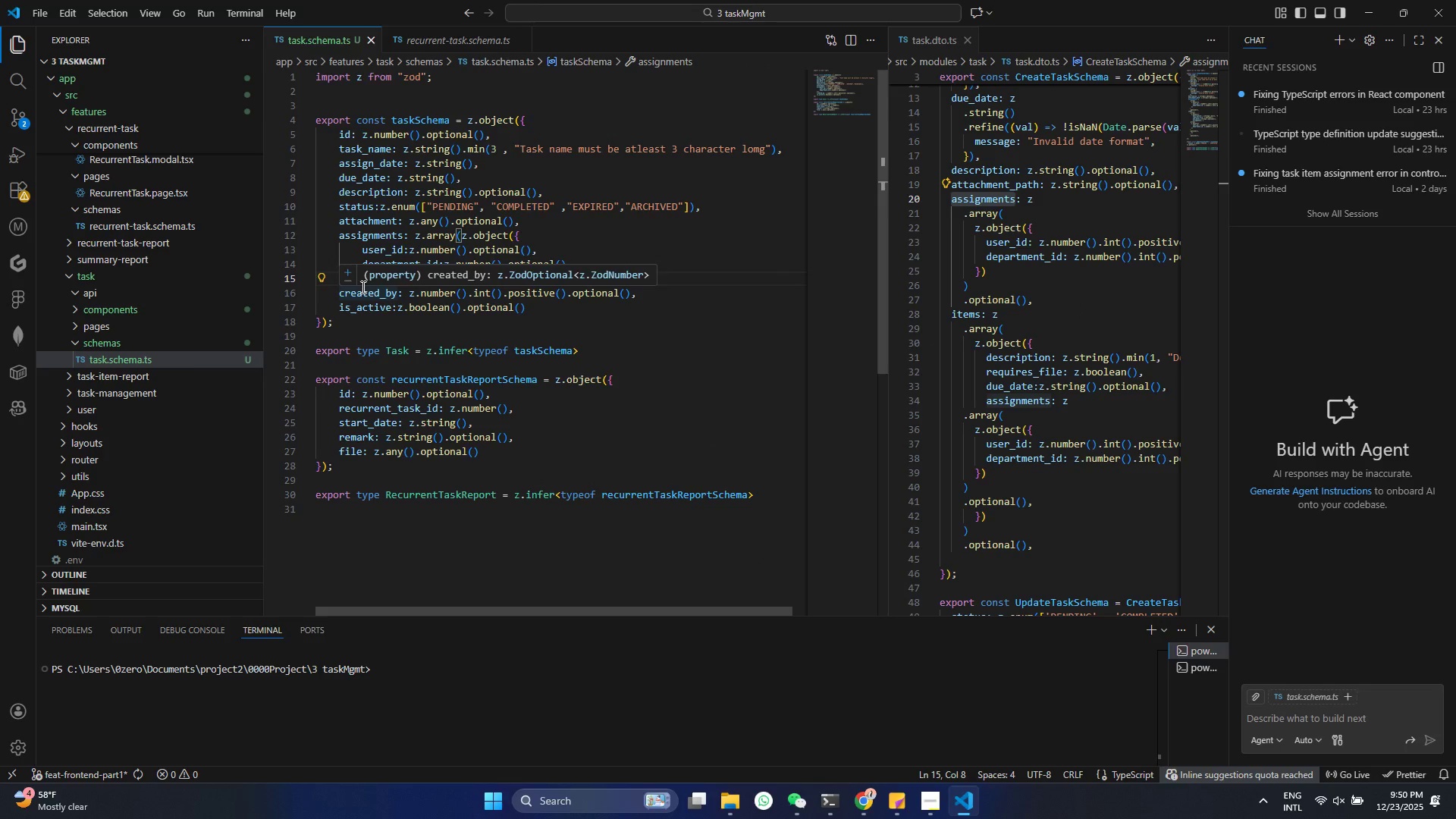 
type(.op)
 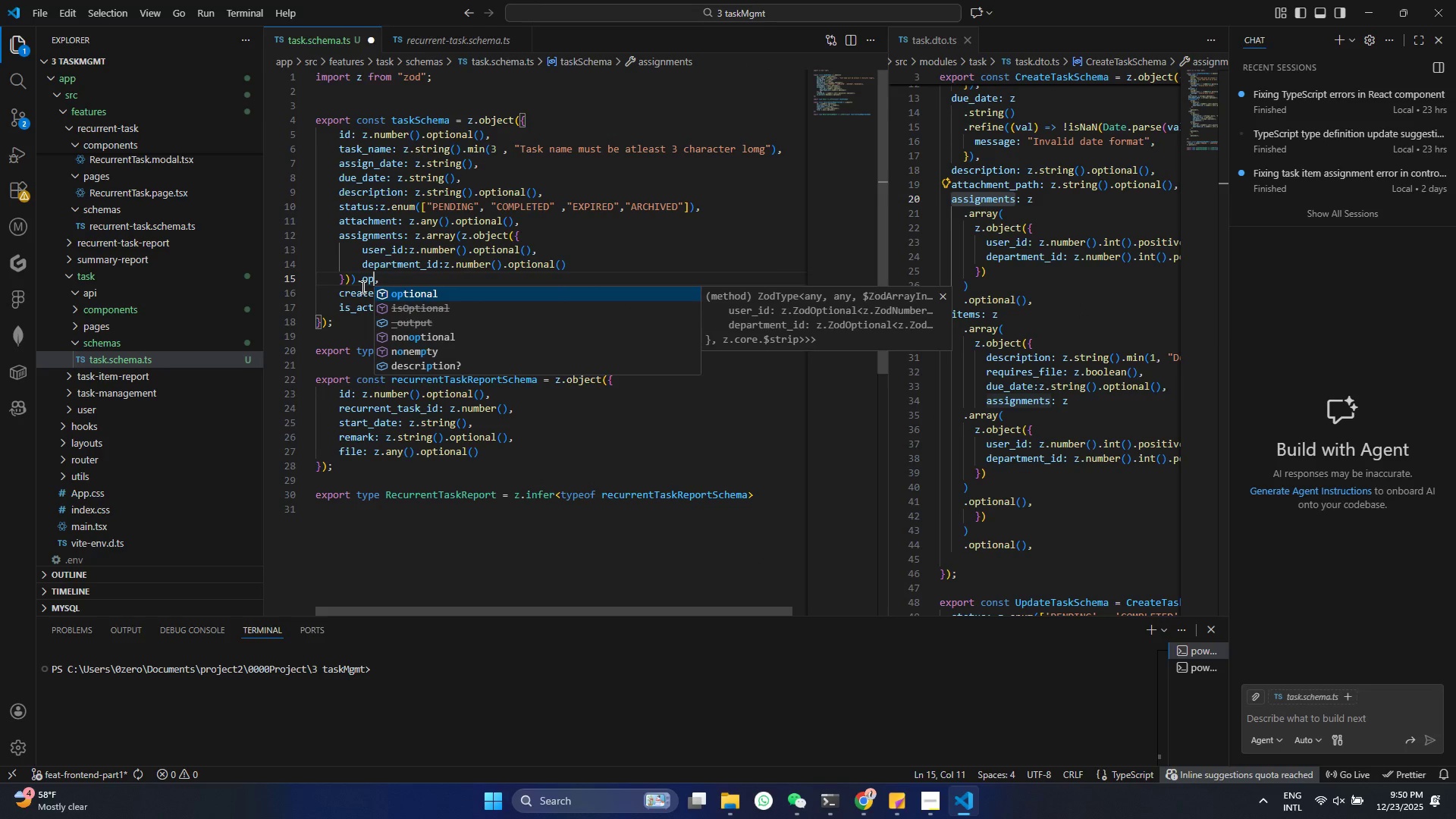 
key(Enter)
 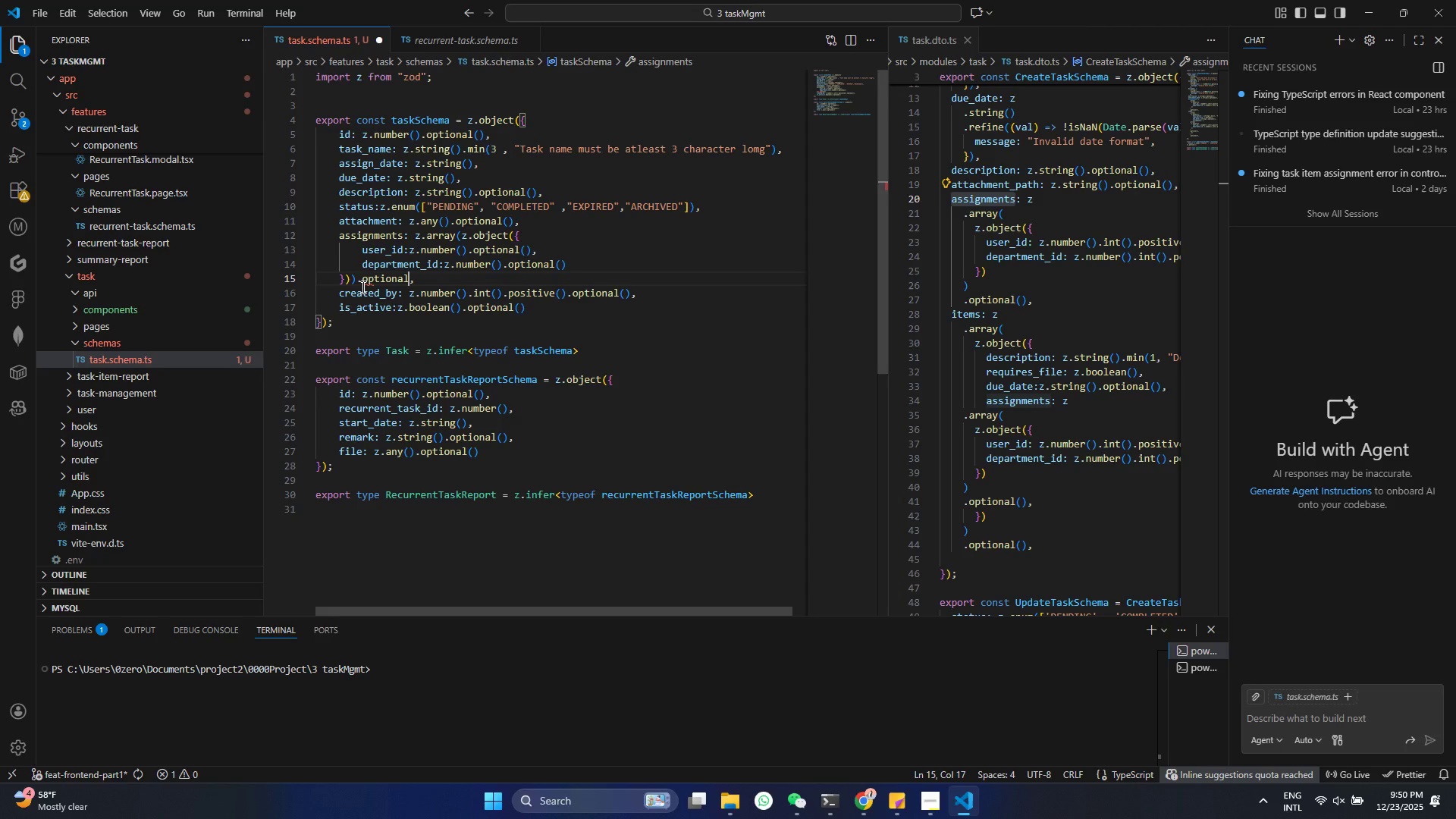 
key(Shift+9)
 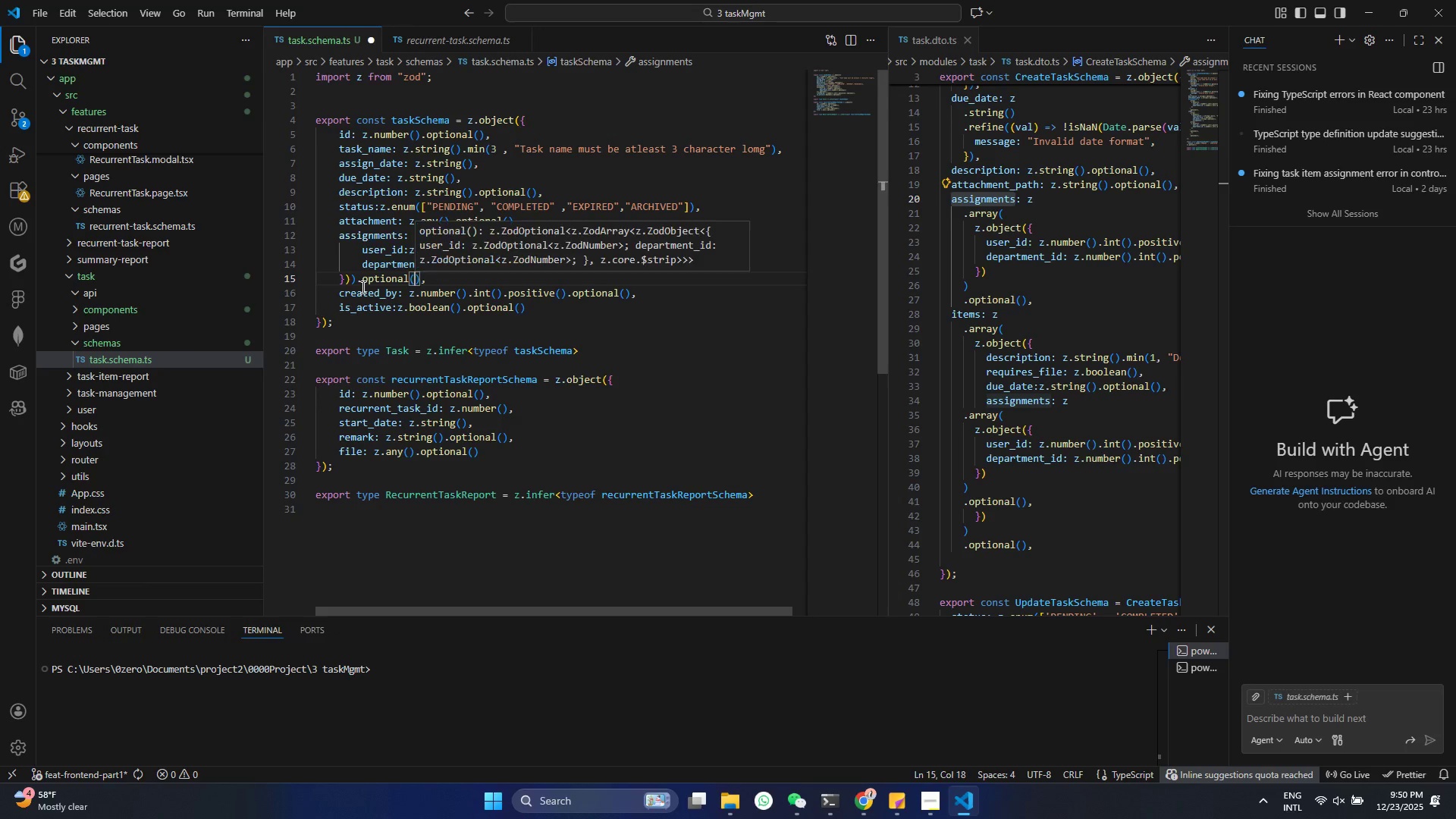 
key(Control+Shift+ControlLeft)
 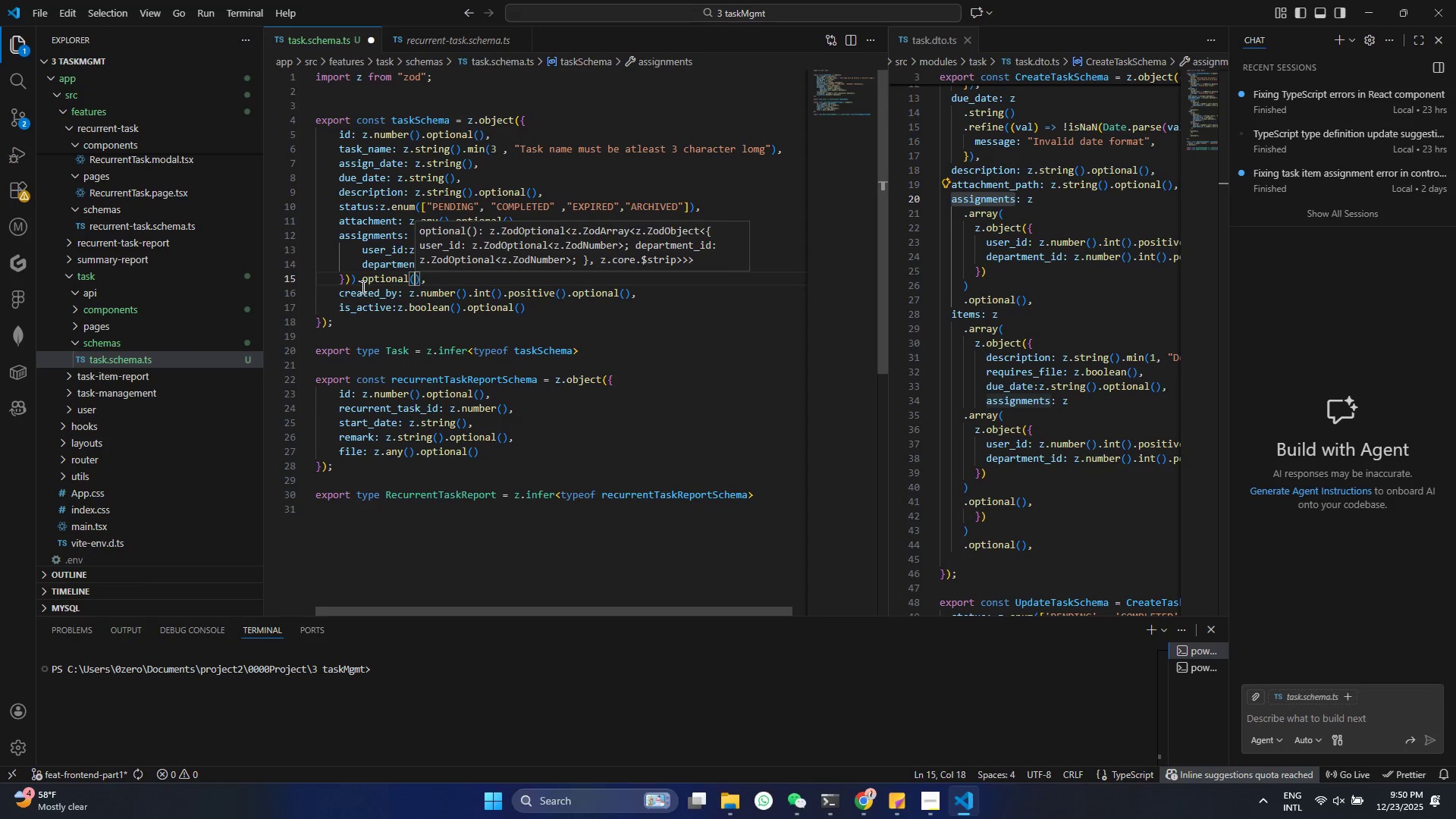 
key(Control+S)
 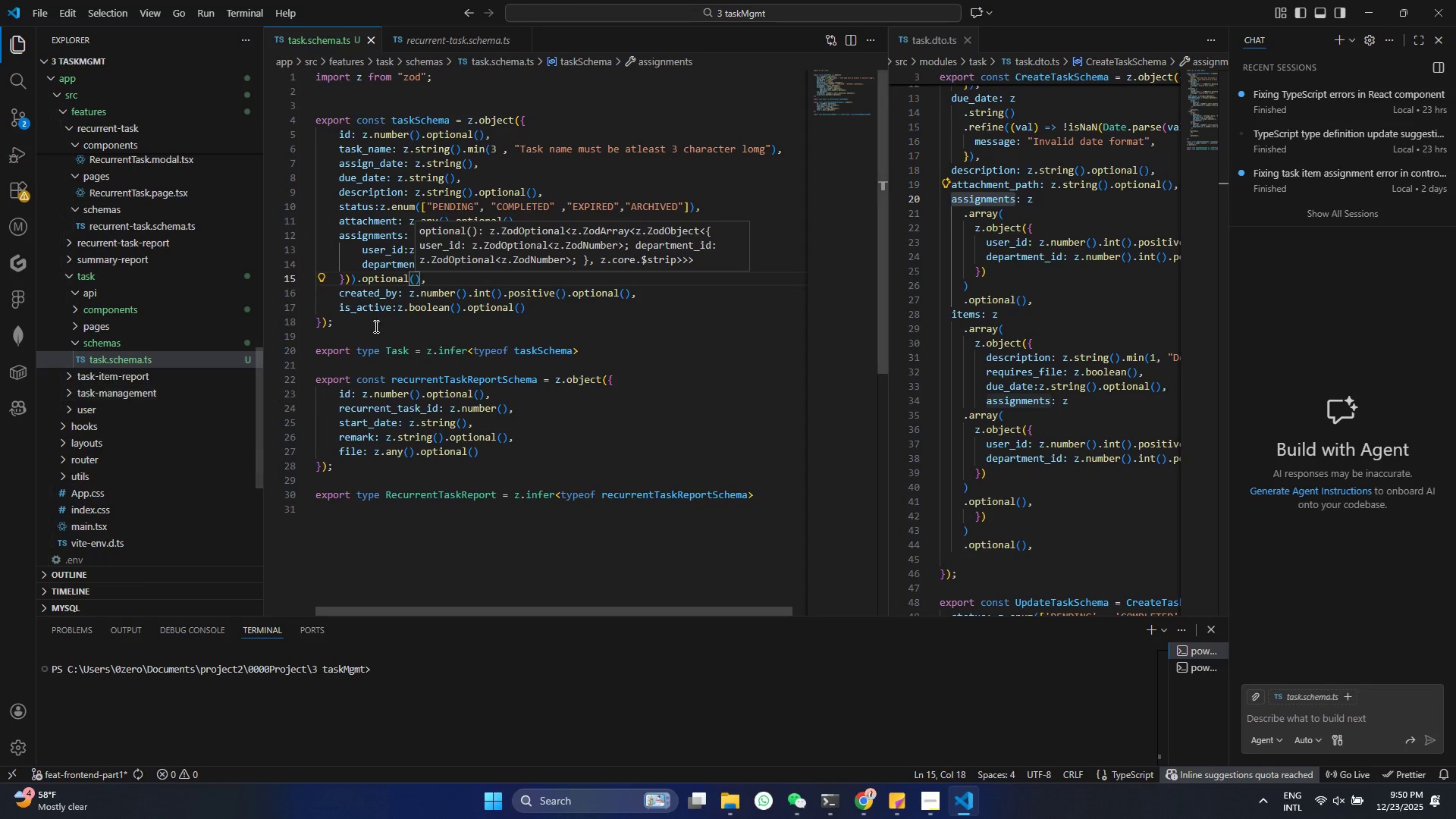 
left_click([385, 303])
 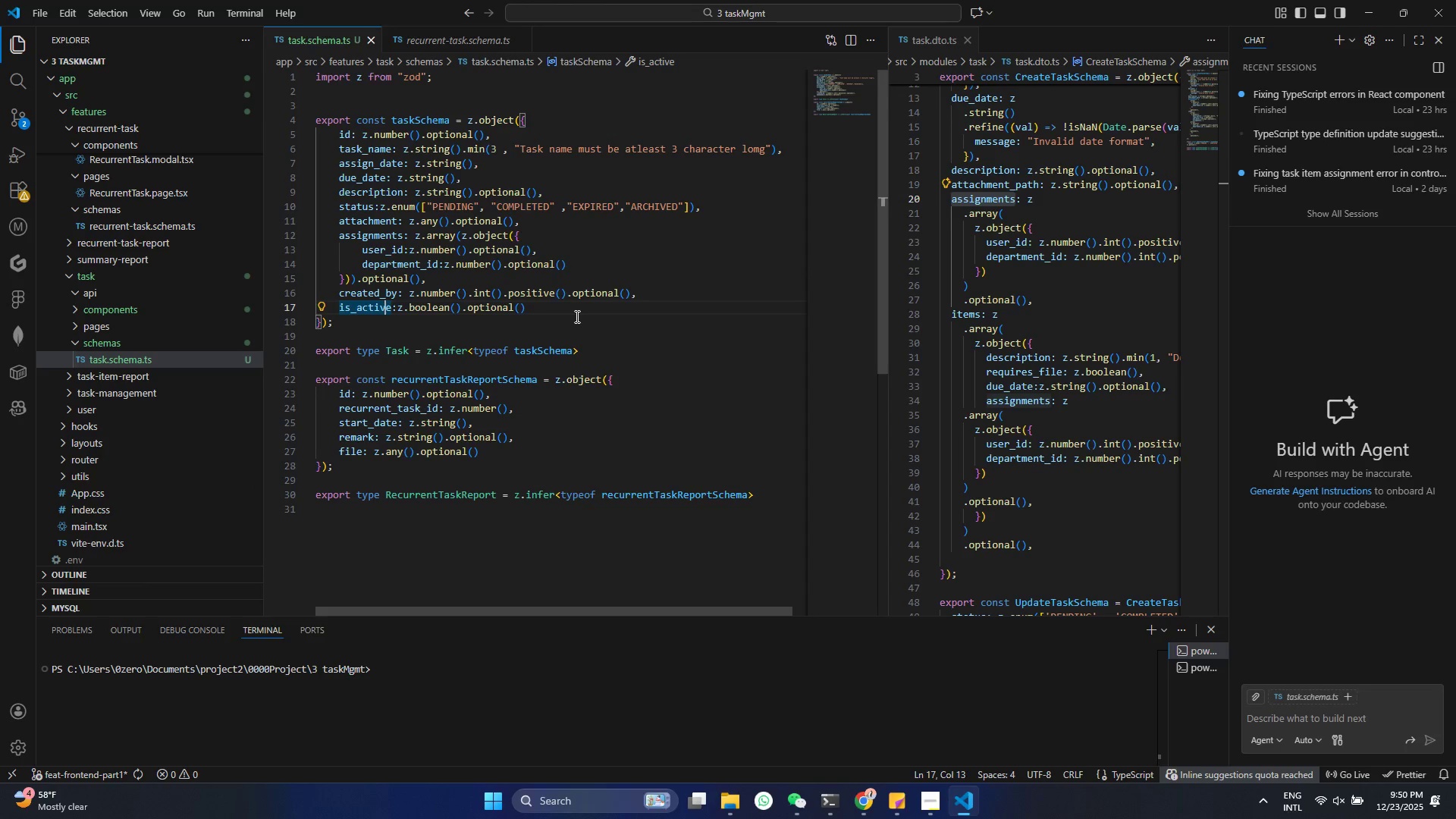 
left_click_drag(start_coordinate=[573, 316], to_coordinate=[284, 309])
 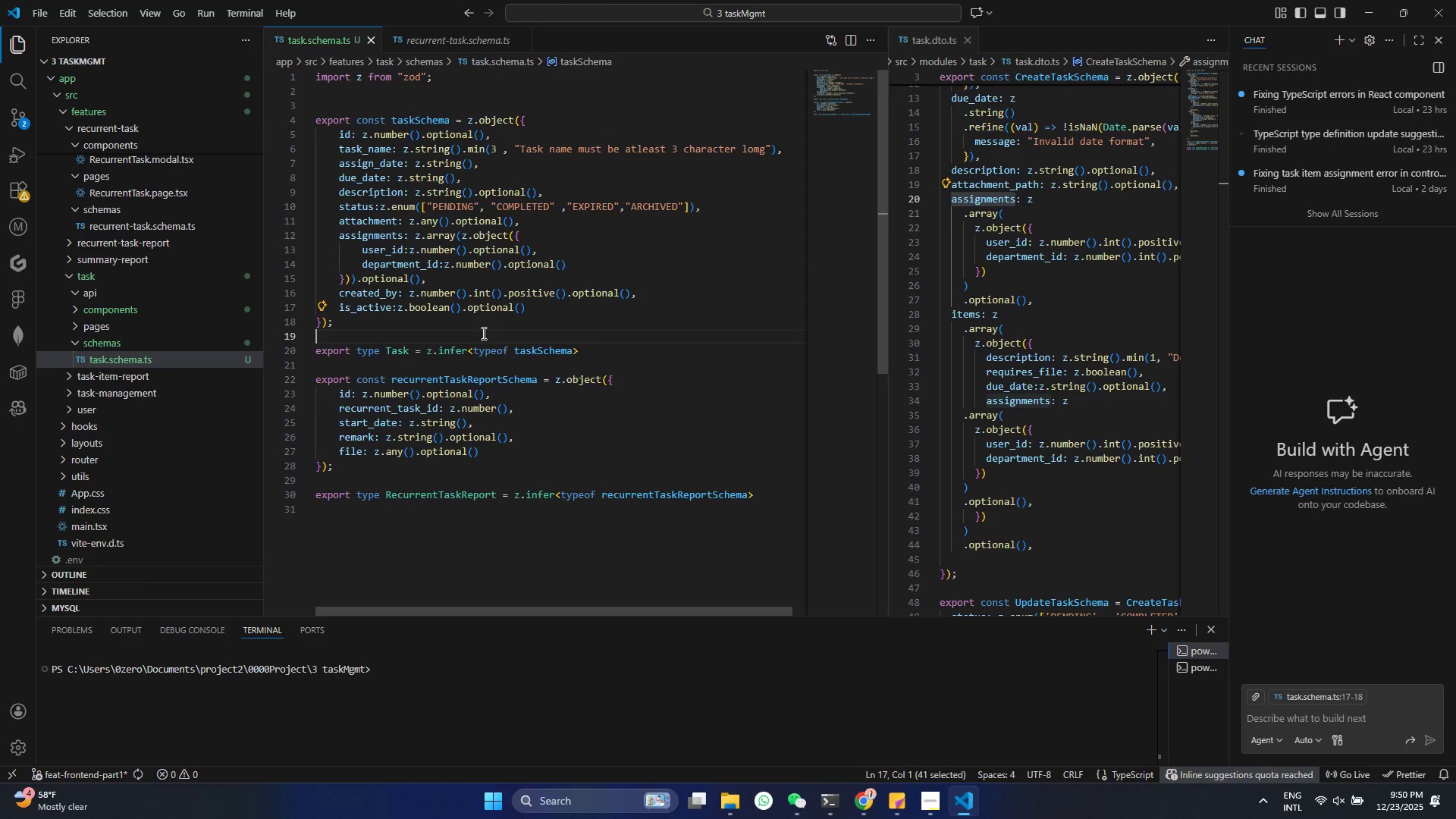 
left_click([482, 333])
 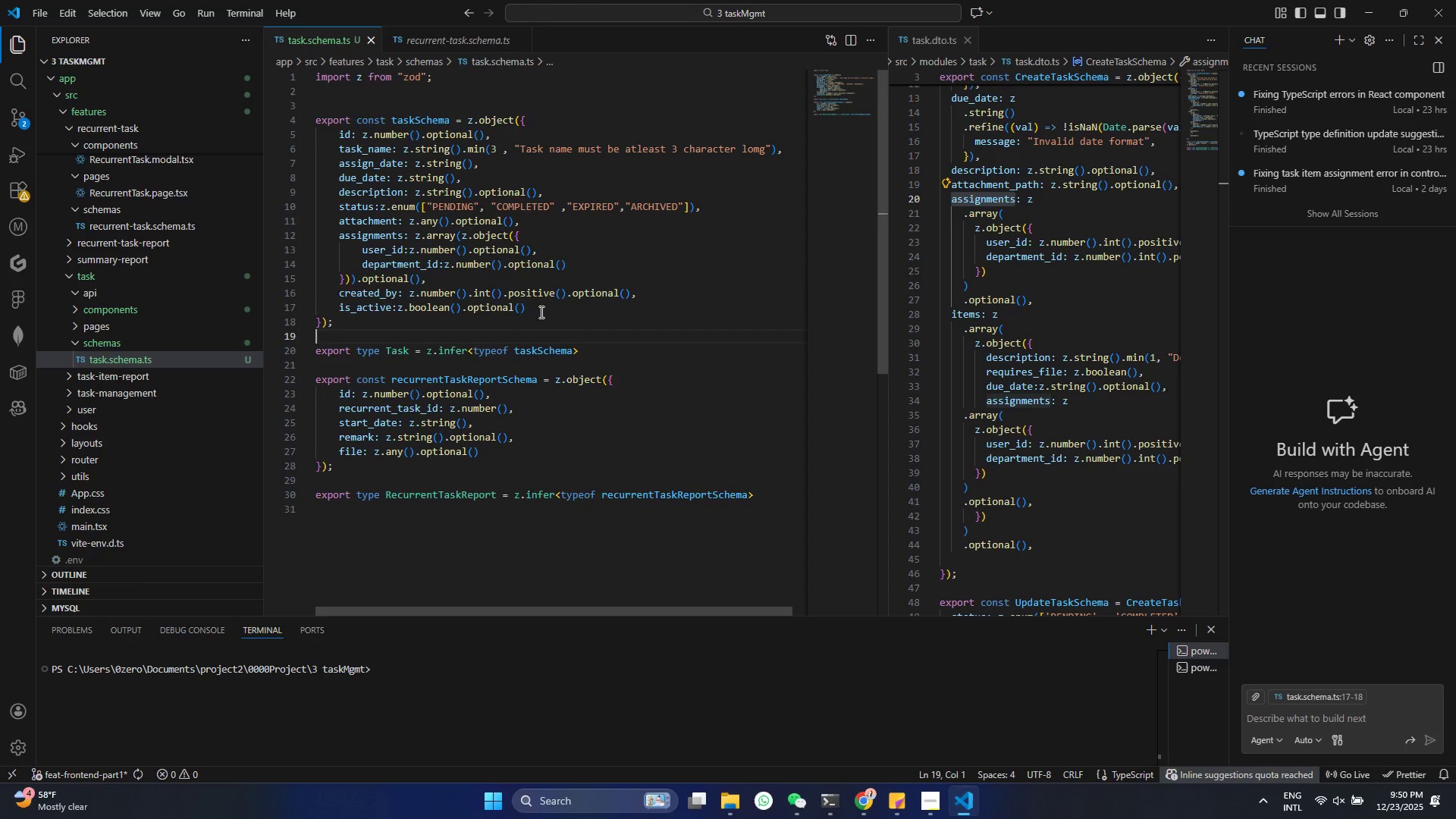 
left_click_drag(start_coordinate=[540, 312], to_coordinate=[299, 290])
 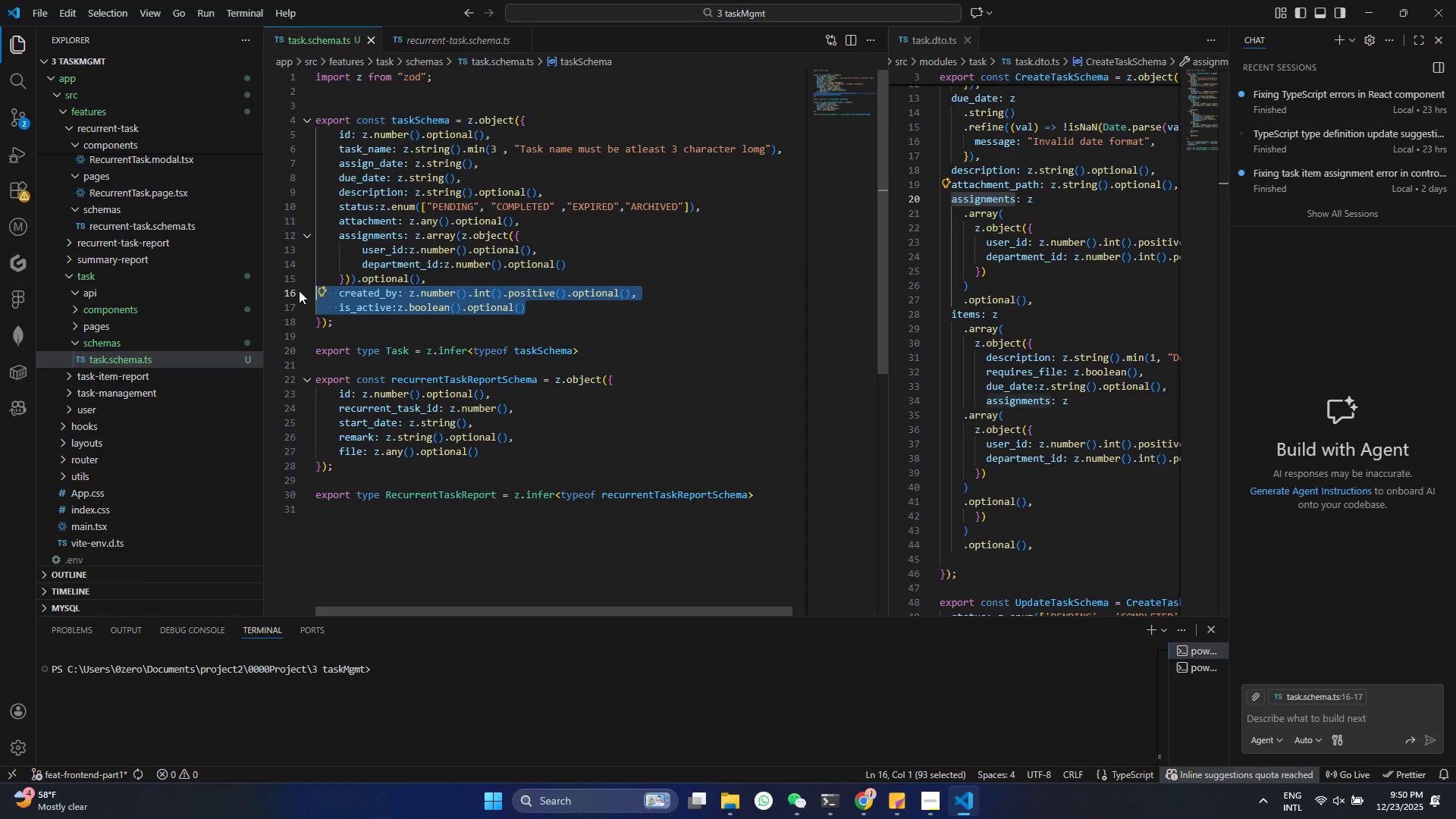 
key(Backspace)
 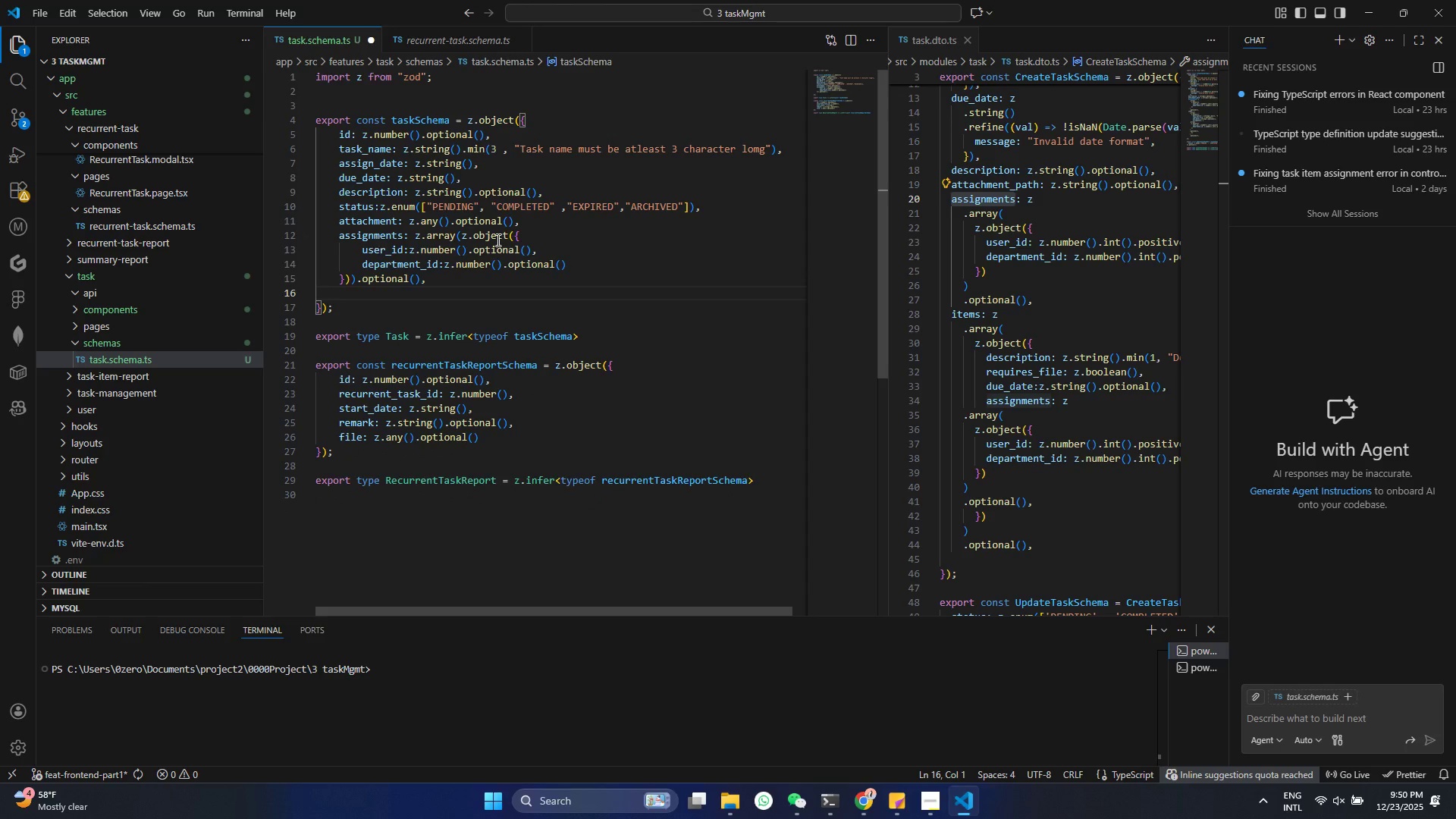 
left_click_drag(start_coordinate=[550, 237], to_coordinate=[338, 236])
 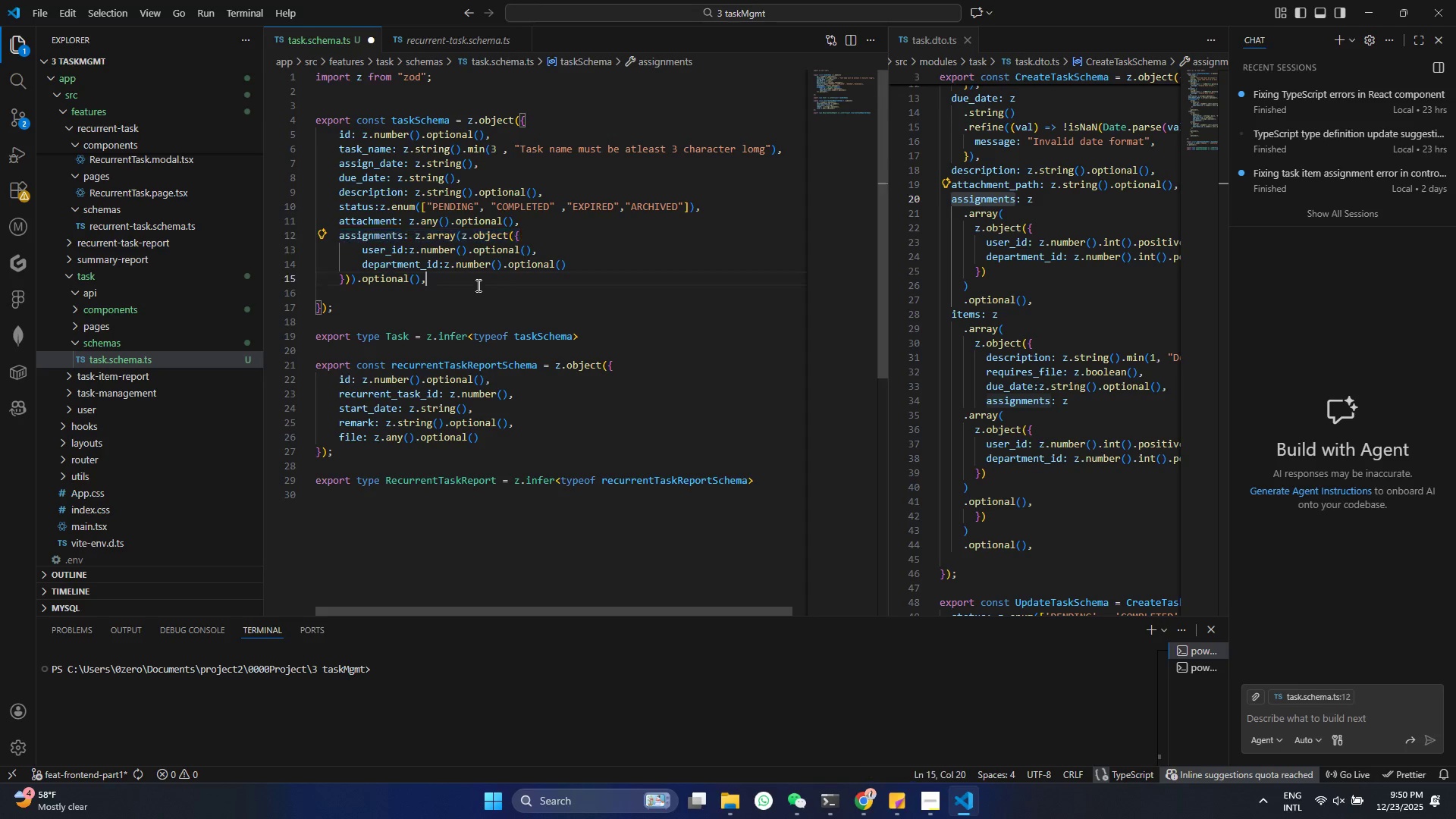 
key(Control+C)
 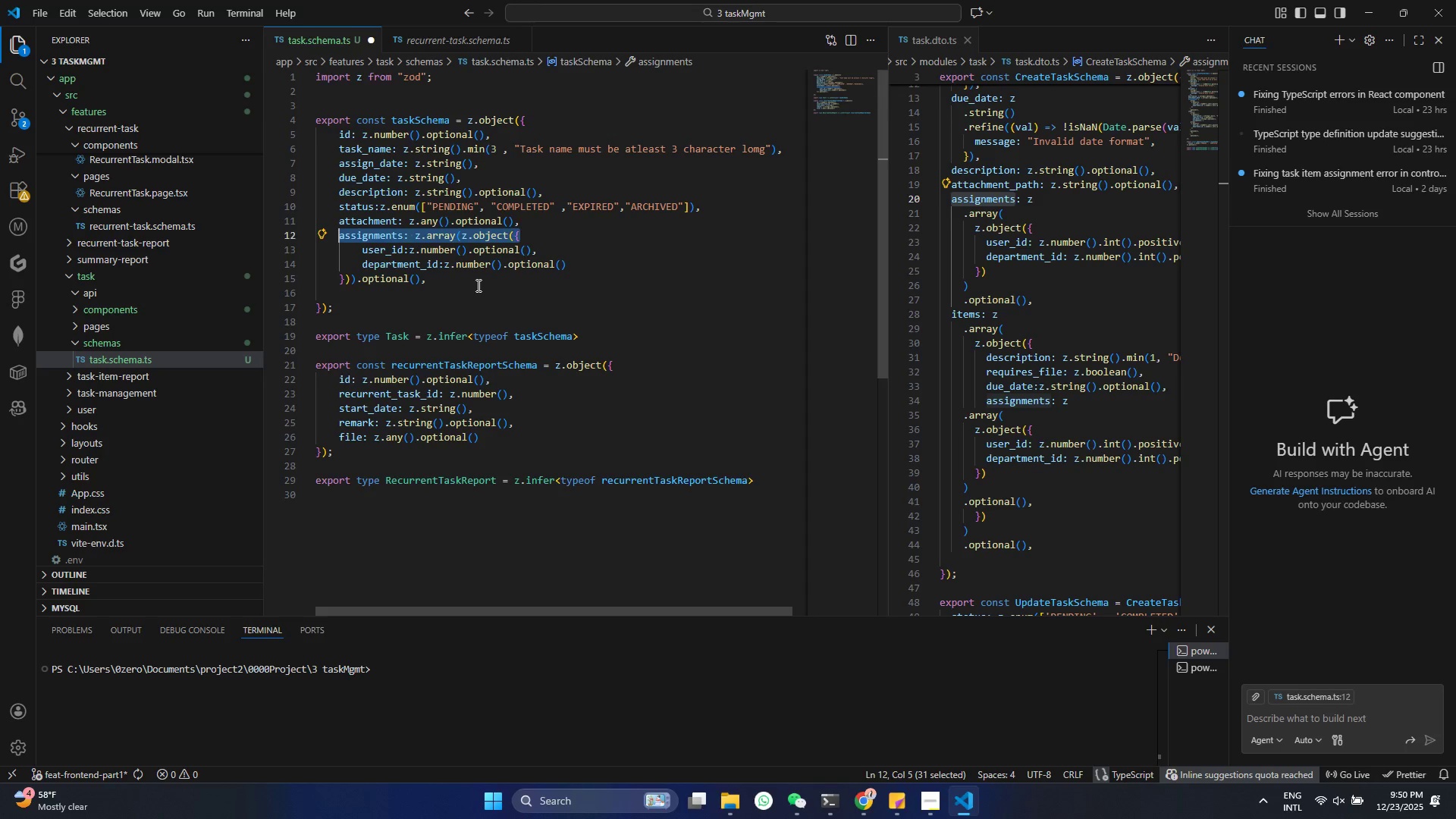 
left_click([477, 285])
 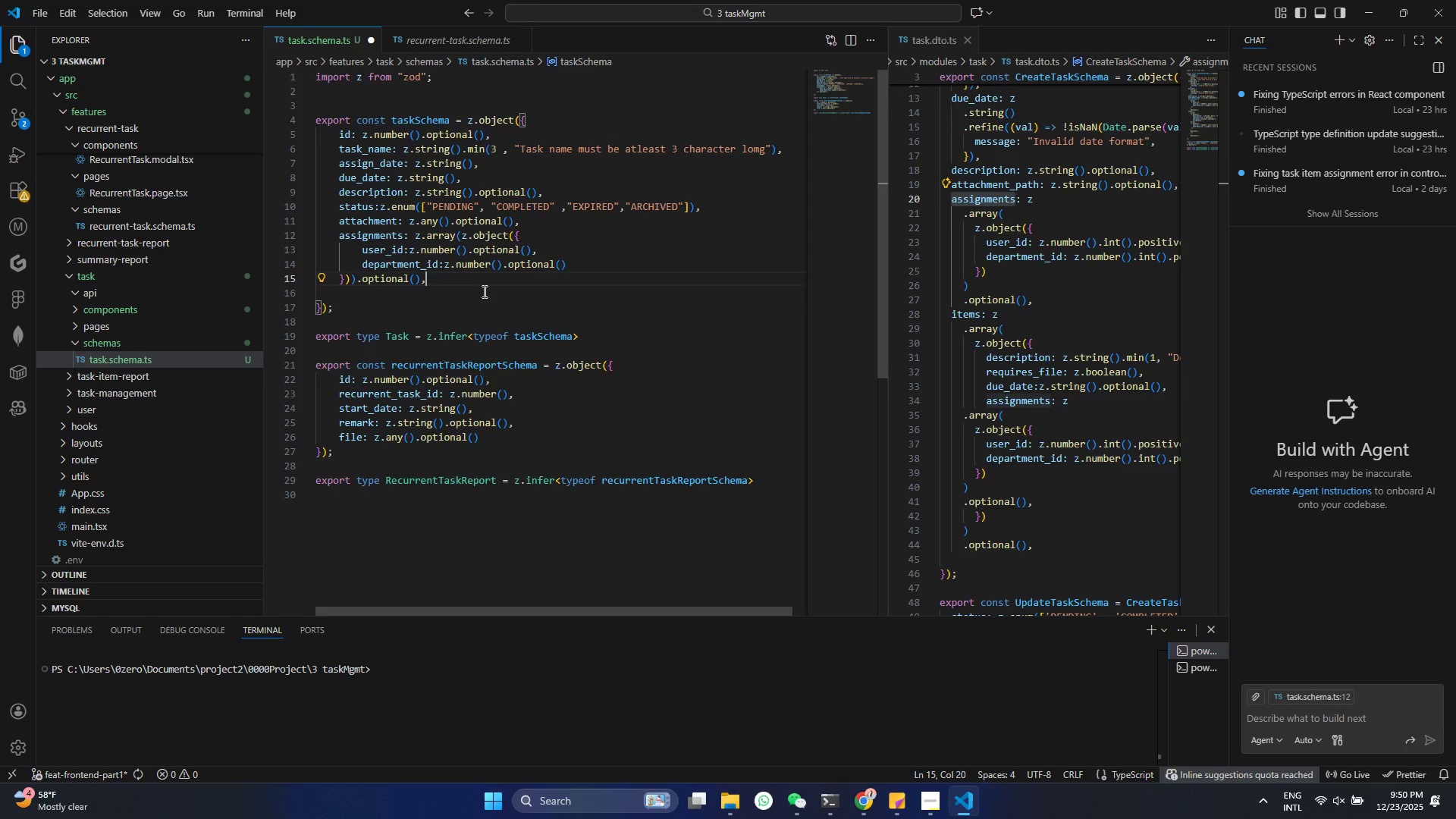 
key(Enter)
 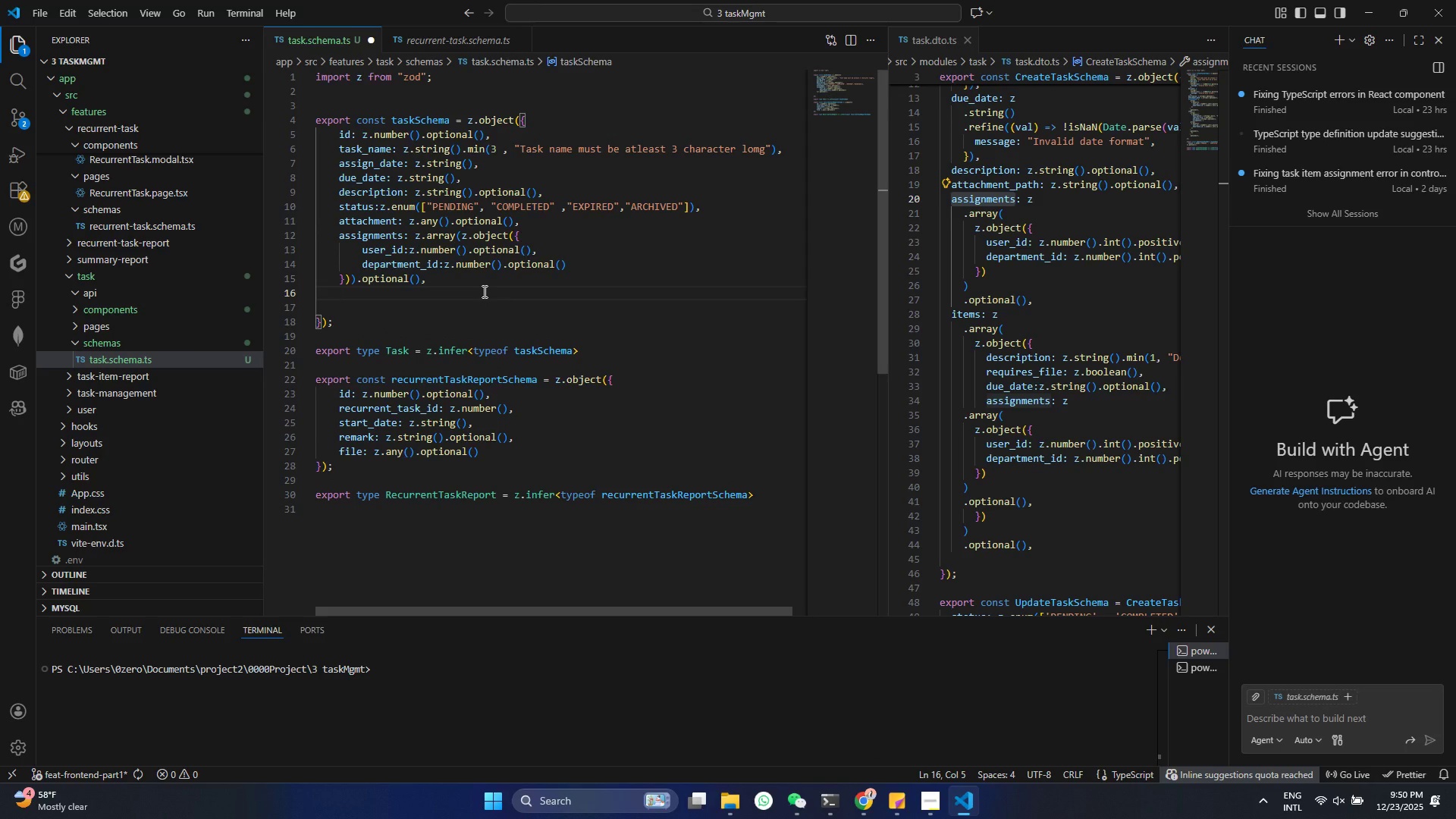 
type(imtes)
key(Backspace)
key(Backspace)
key(Backspace)
key(Backspace)
type(tems:)
 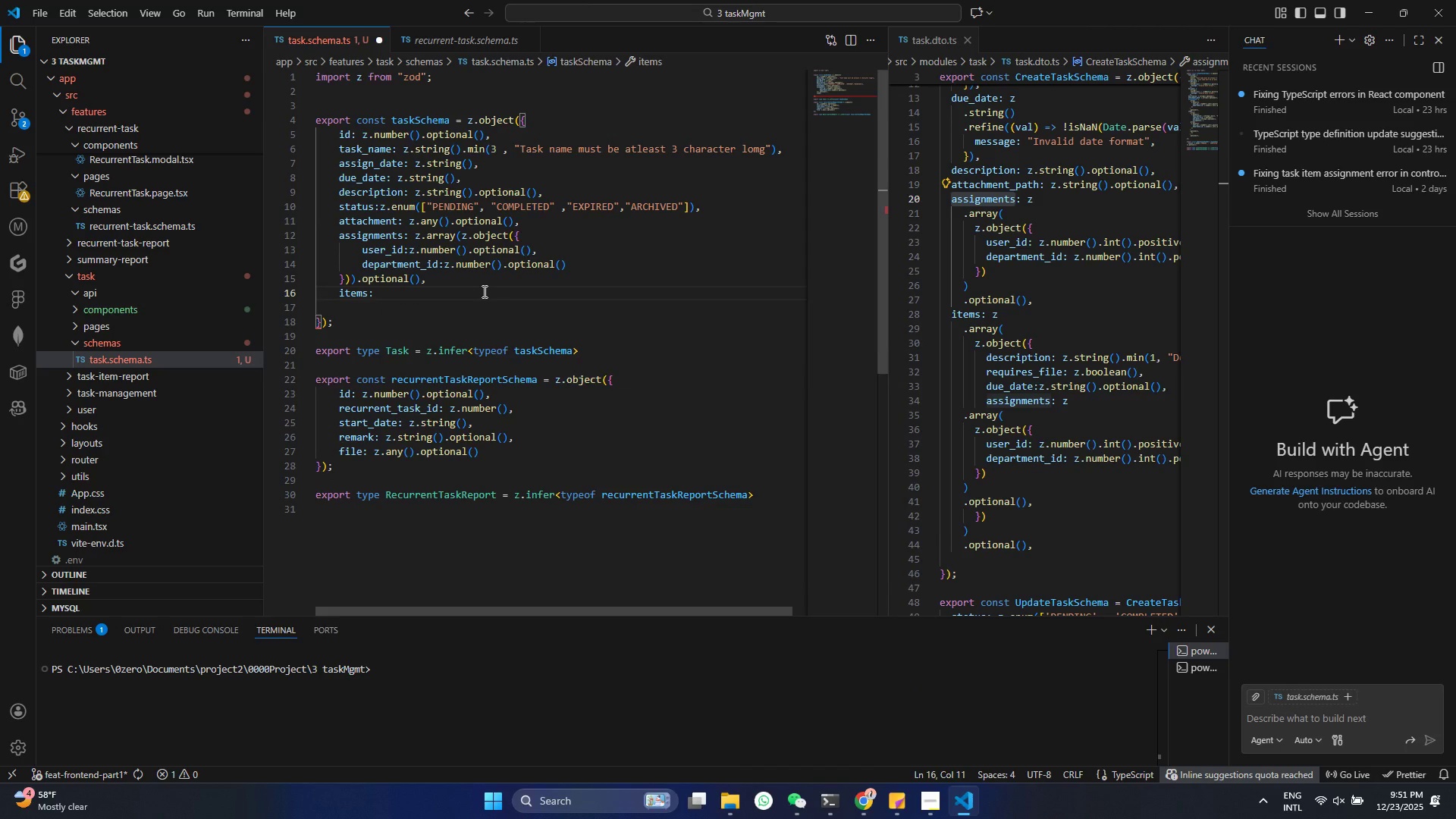 
 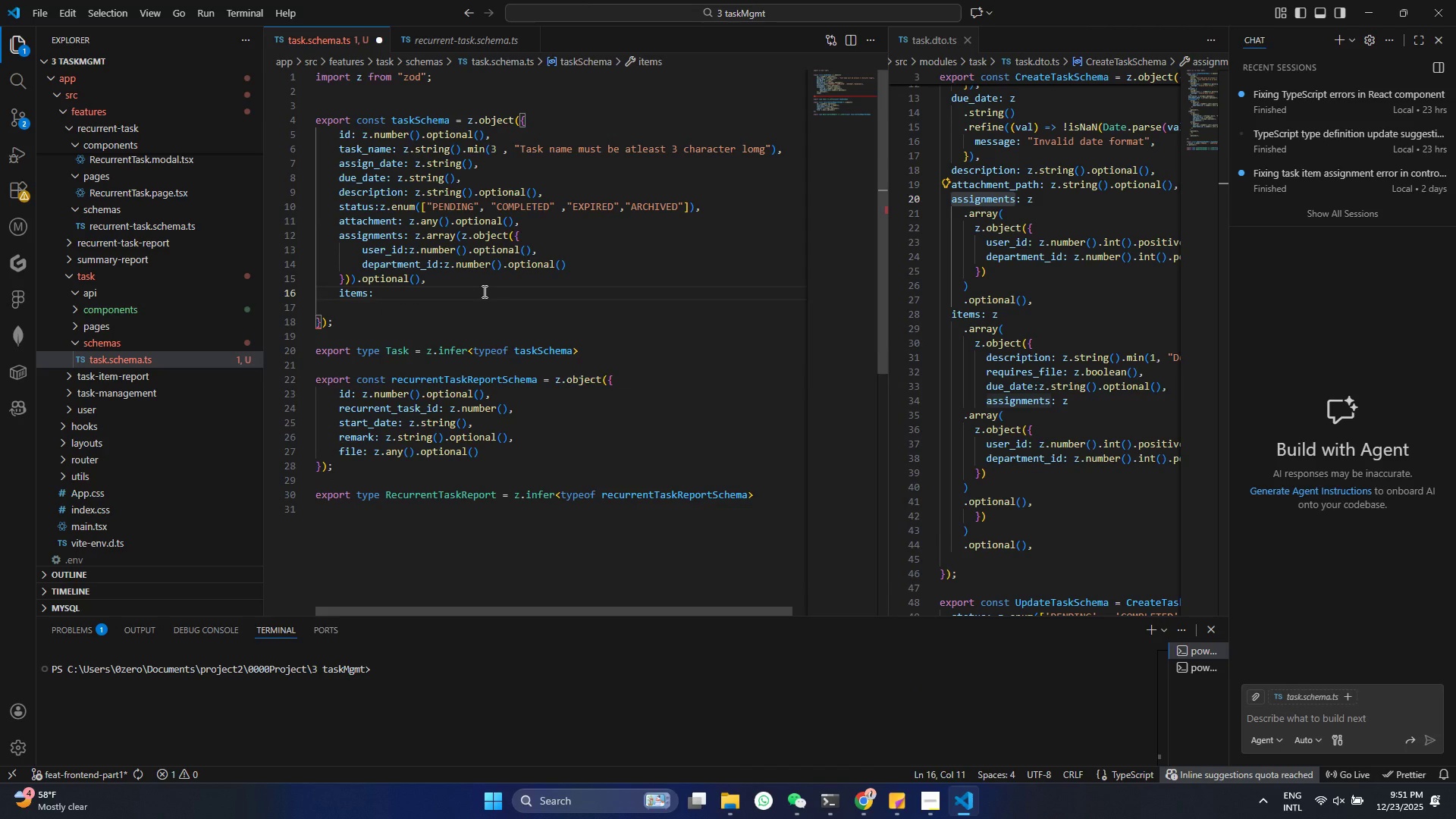 
key(Control+ControlLeft)
 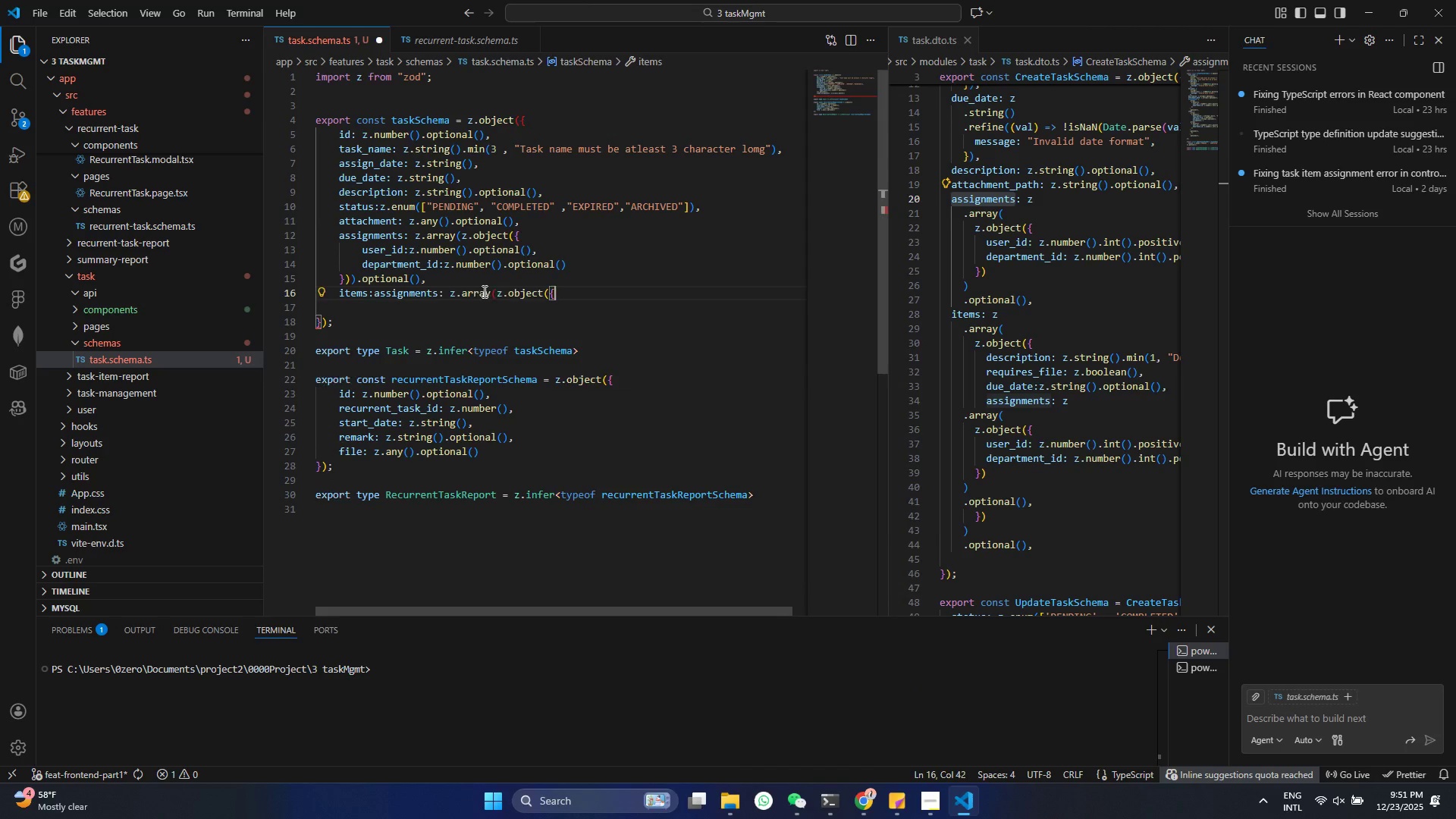 
key(Control+V)
 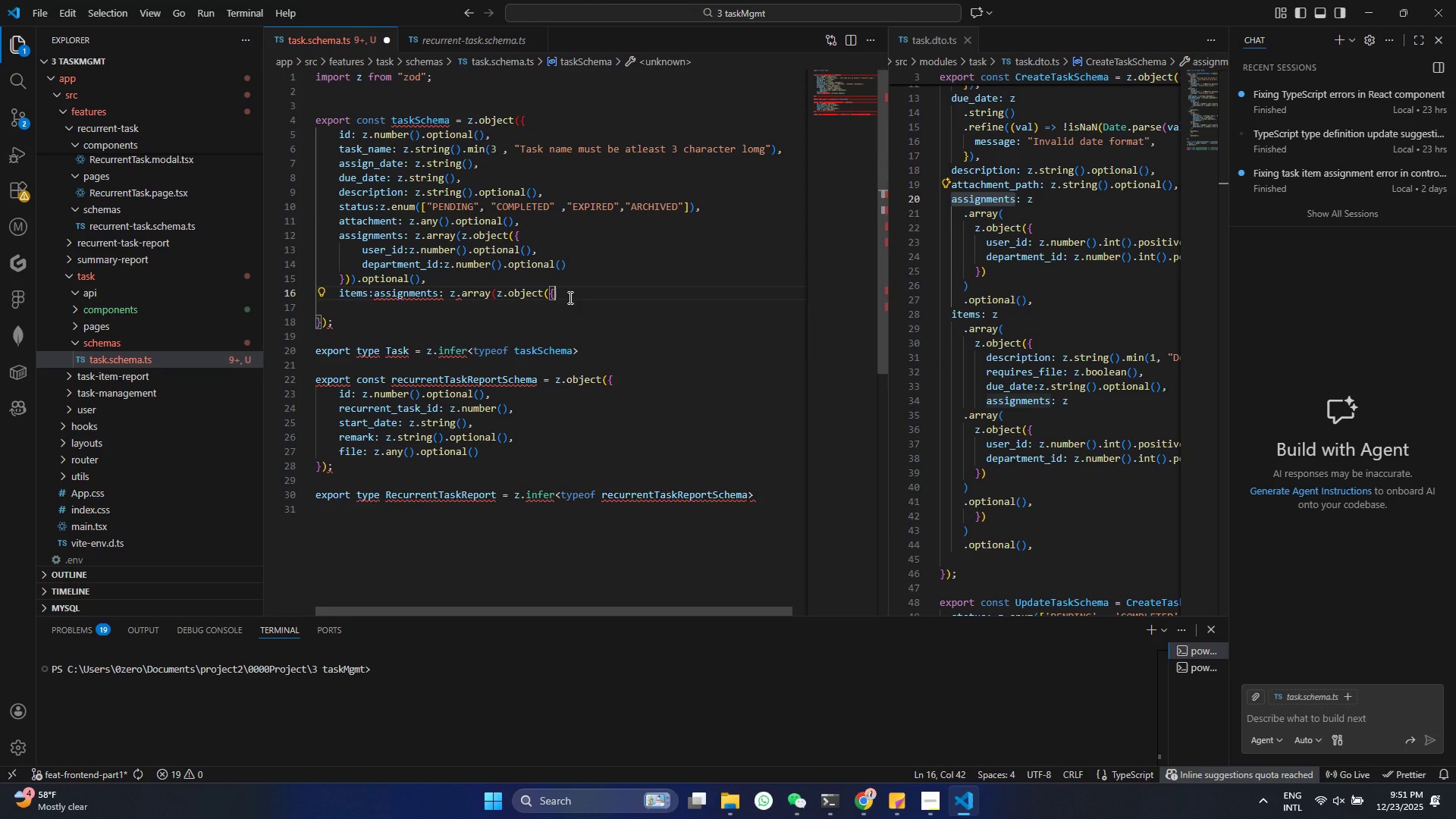 
hold_key(key=Backspace, duration=0.75)
 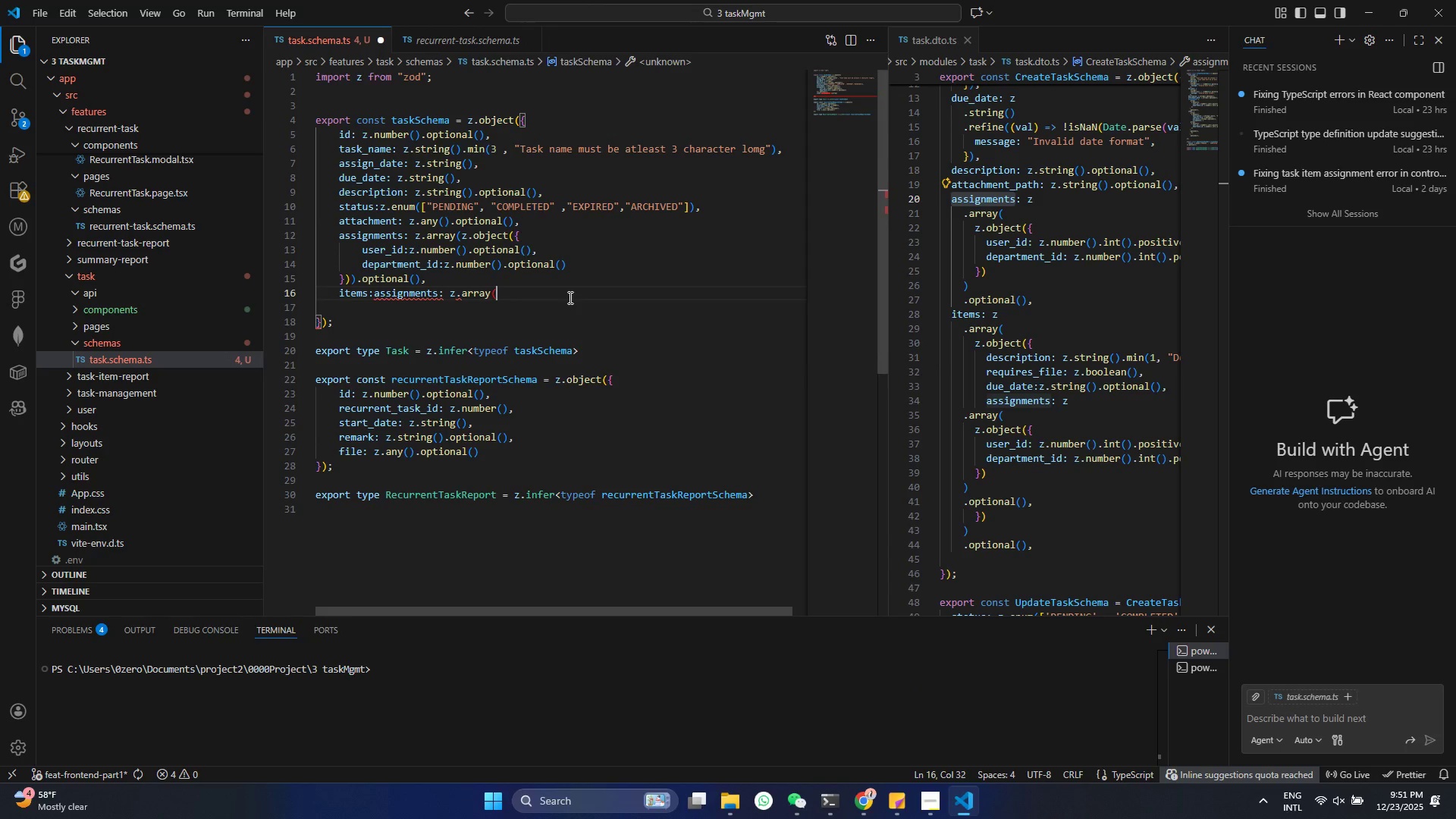 
key(Backspace)
type().ope)
key(Backspace)
key(Backspace)
key(Backspace)
type(opr)
key(Backspace)
type(t)
 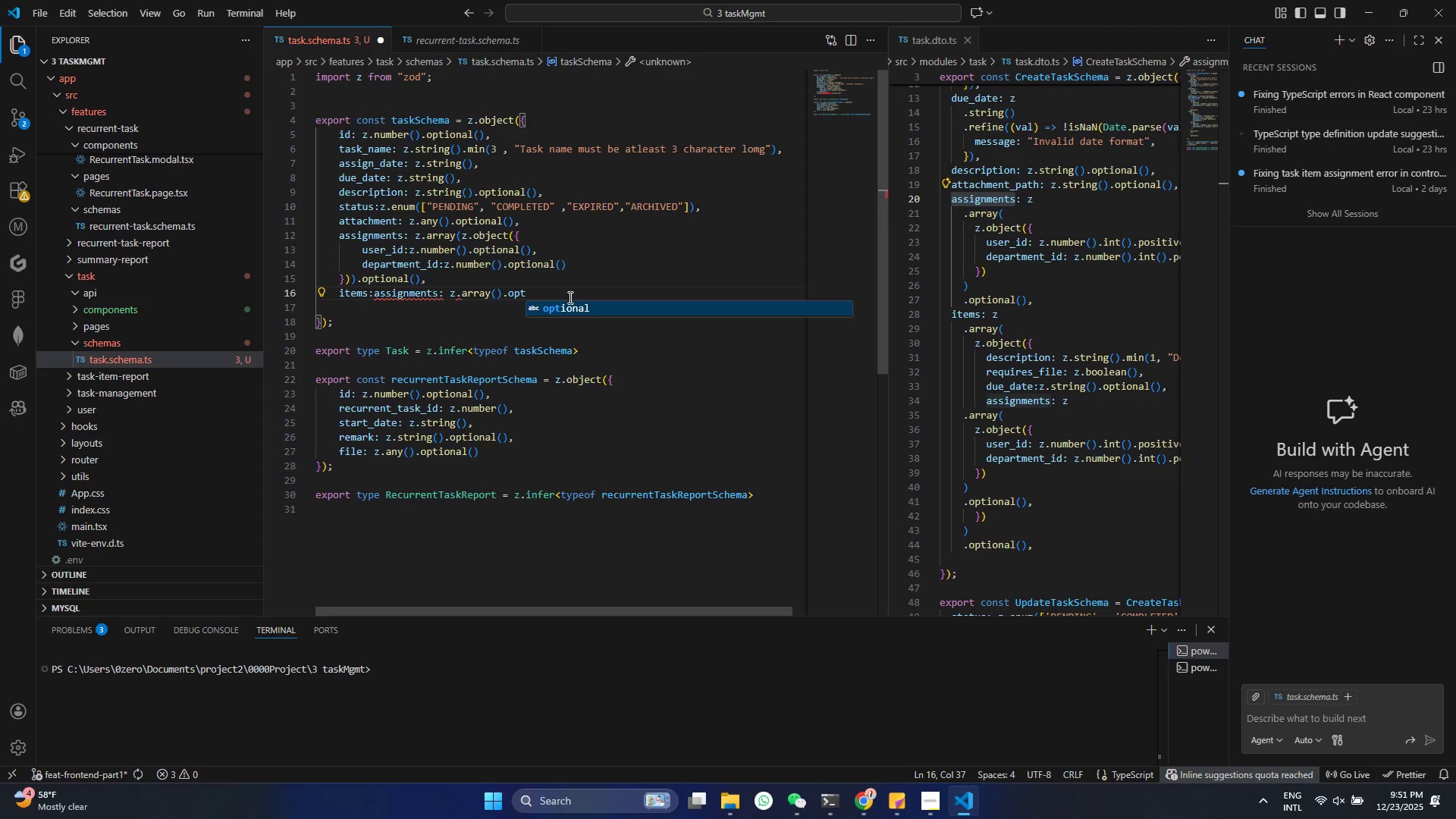 
key(Enter)
 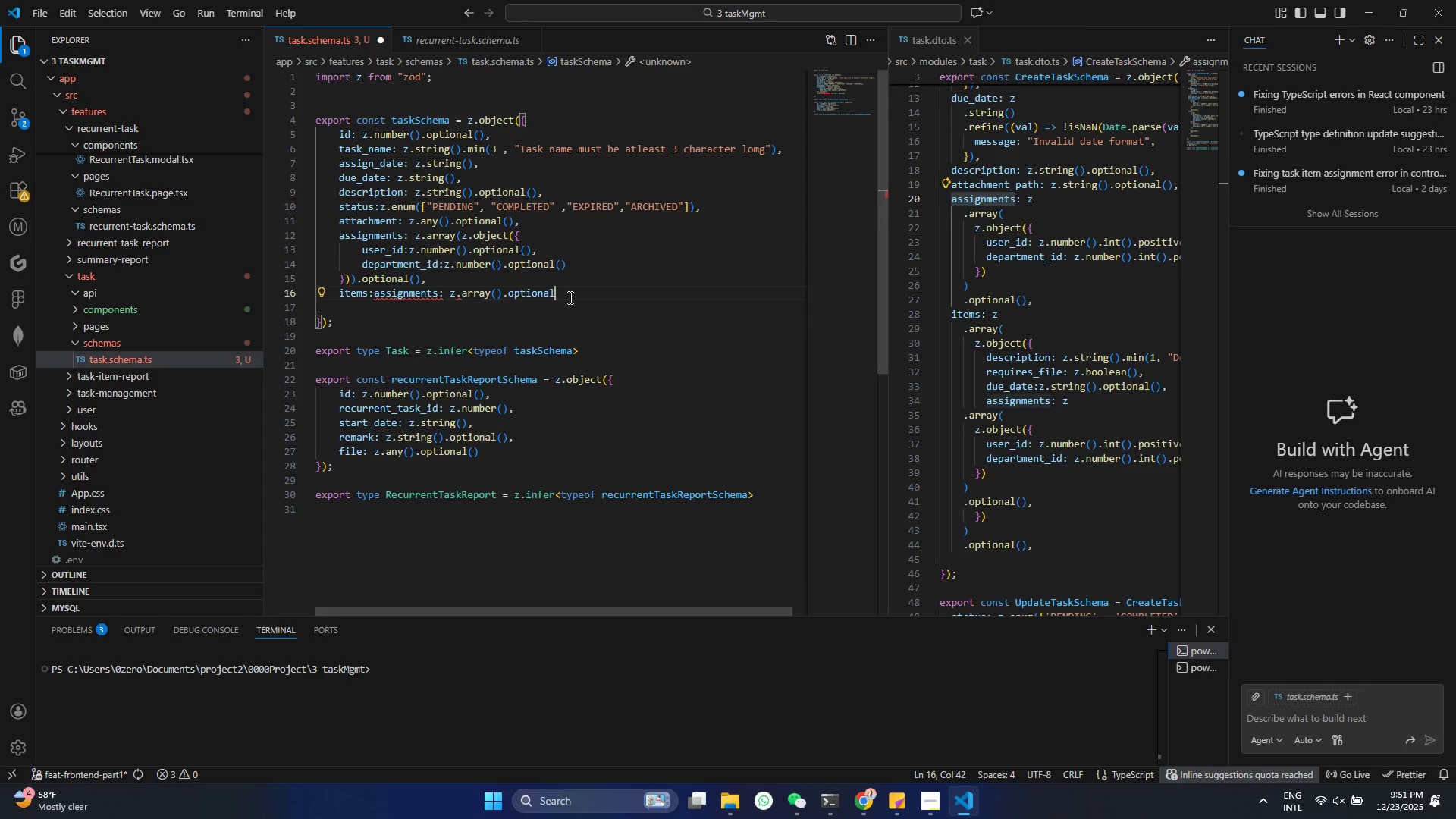 
key(Shift+9)
 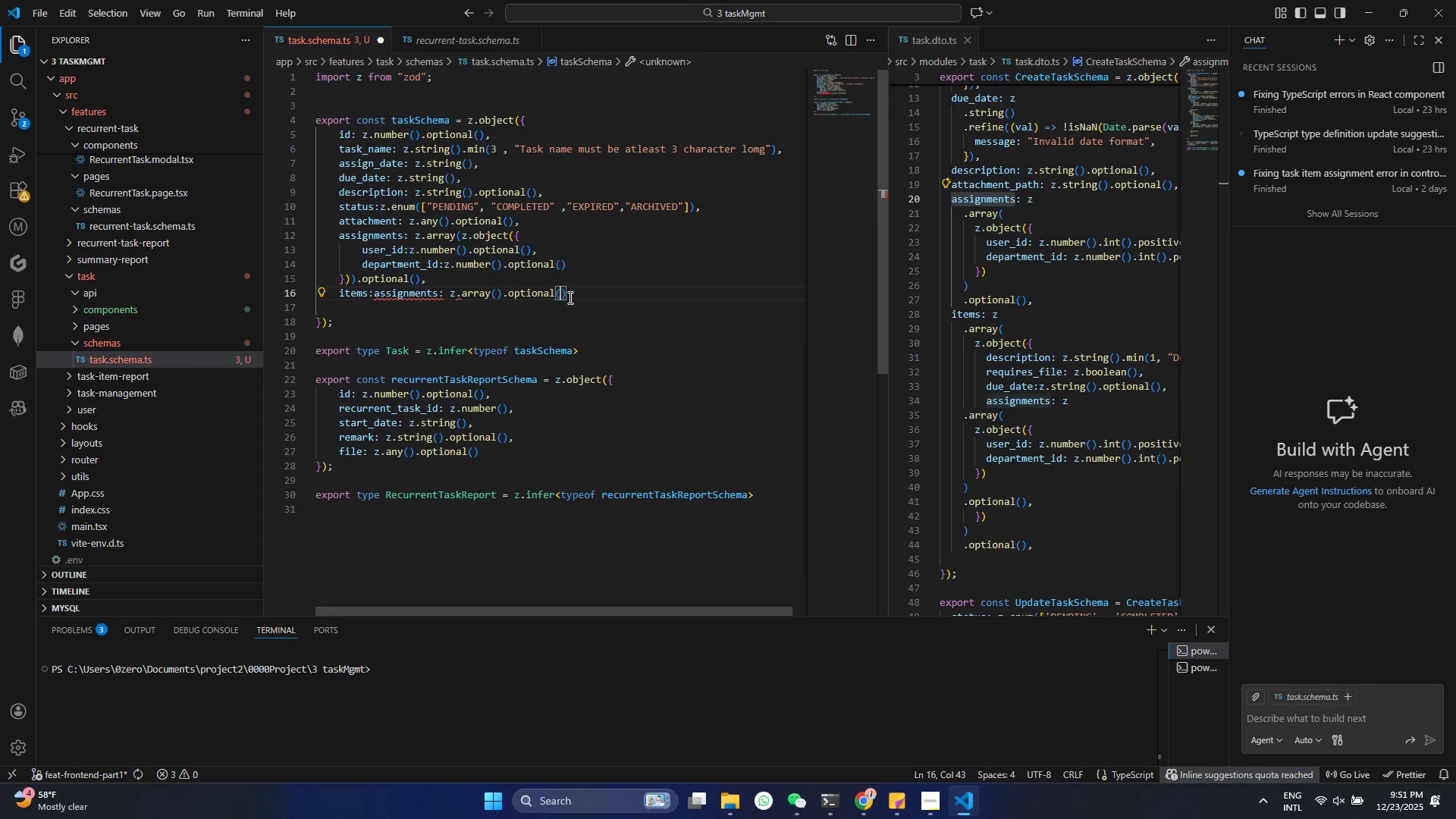 
key(Control+ControlLeft)
 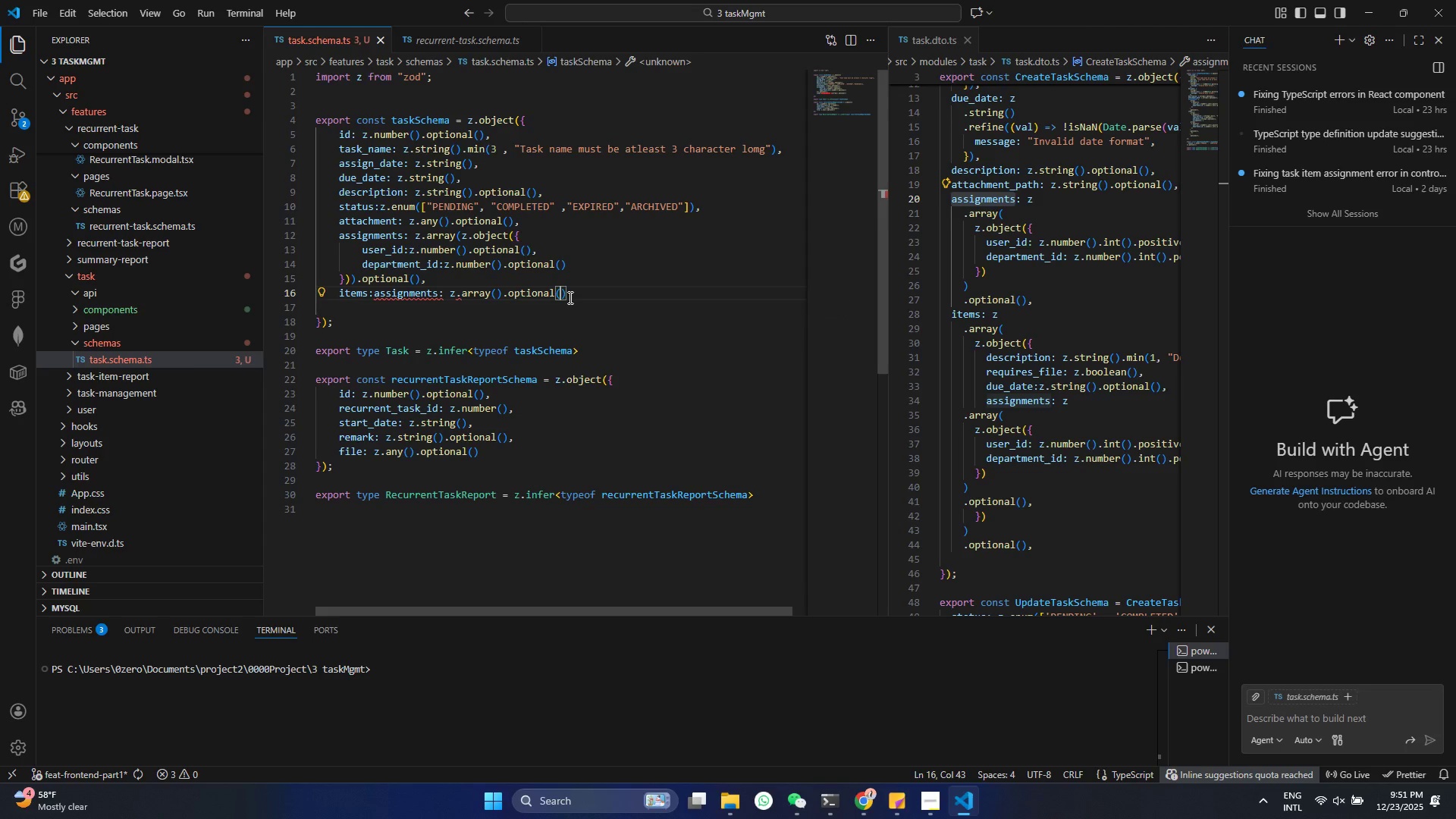 
key(Control+S)
 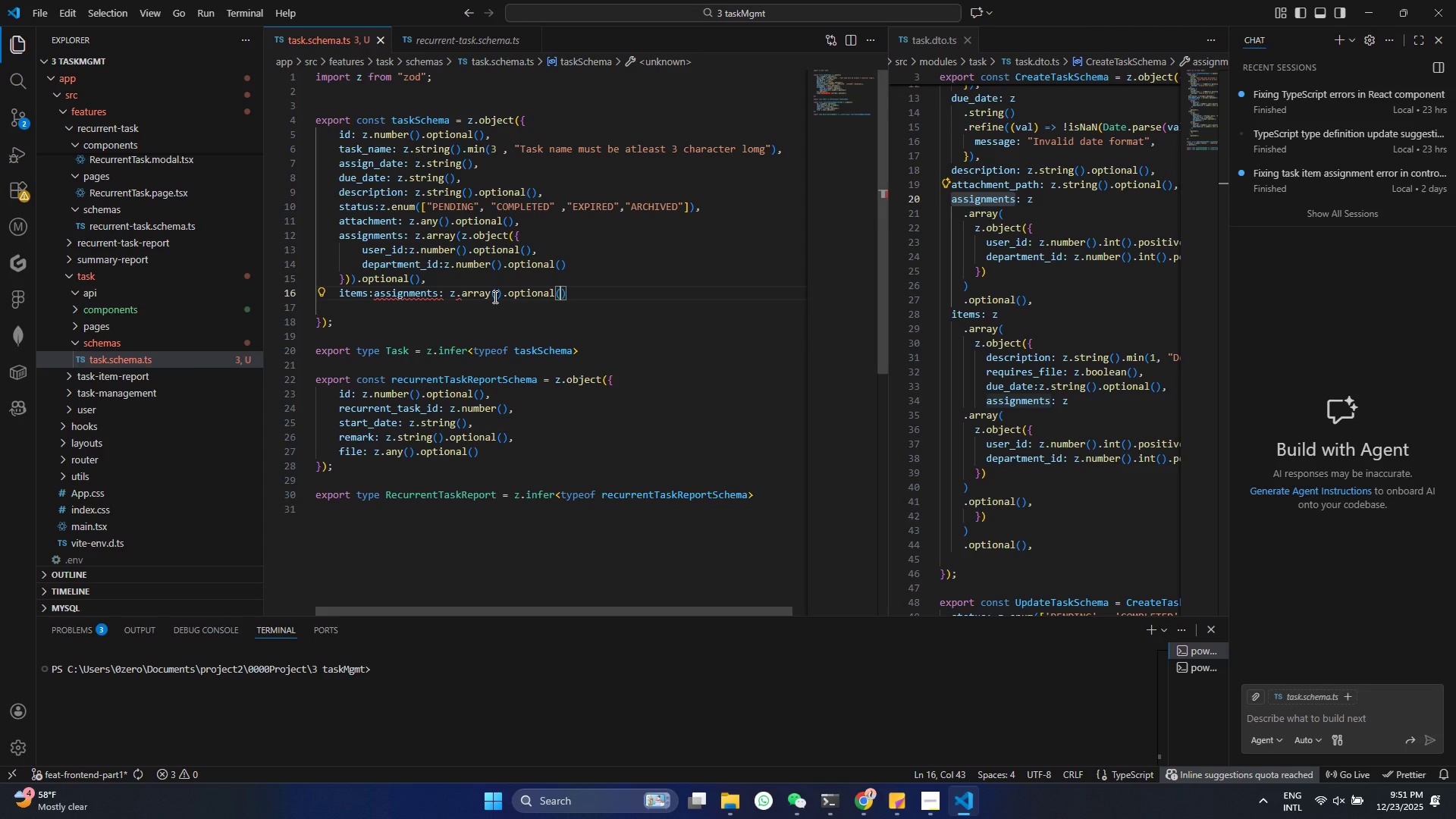 
left_click([494, 297])
 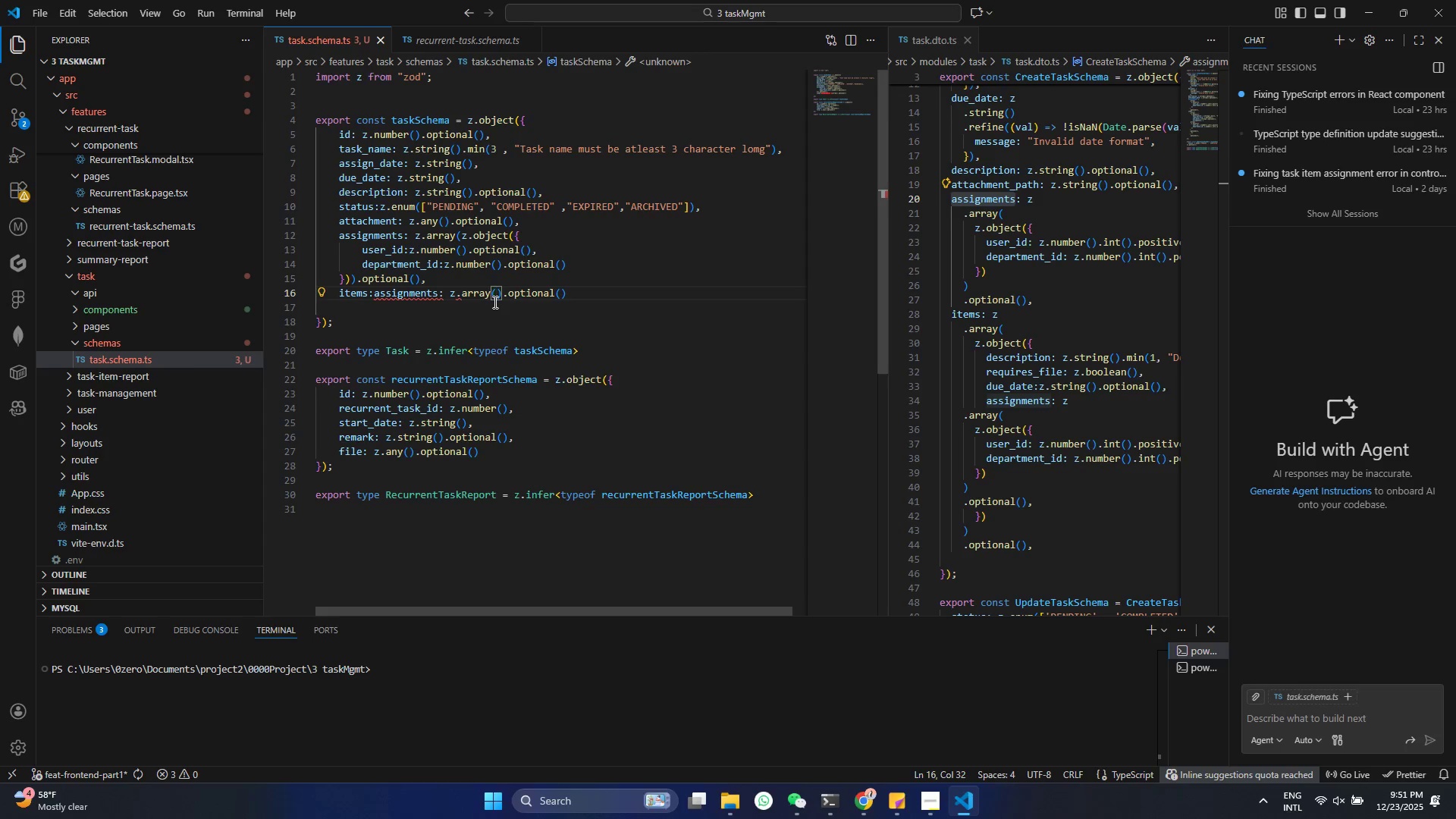 
type(taskItemSchema)
 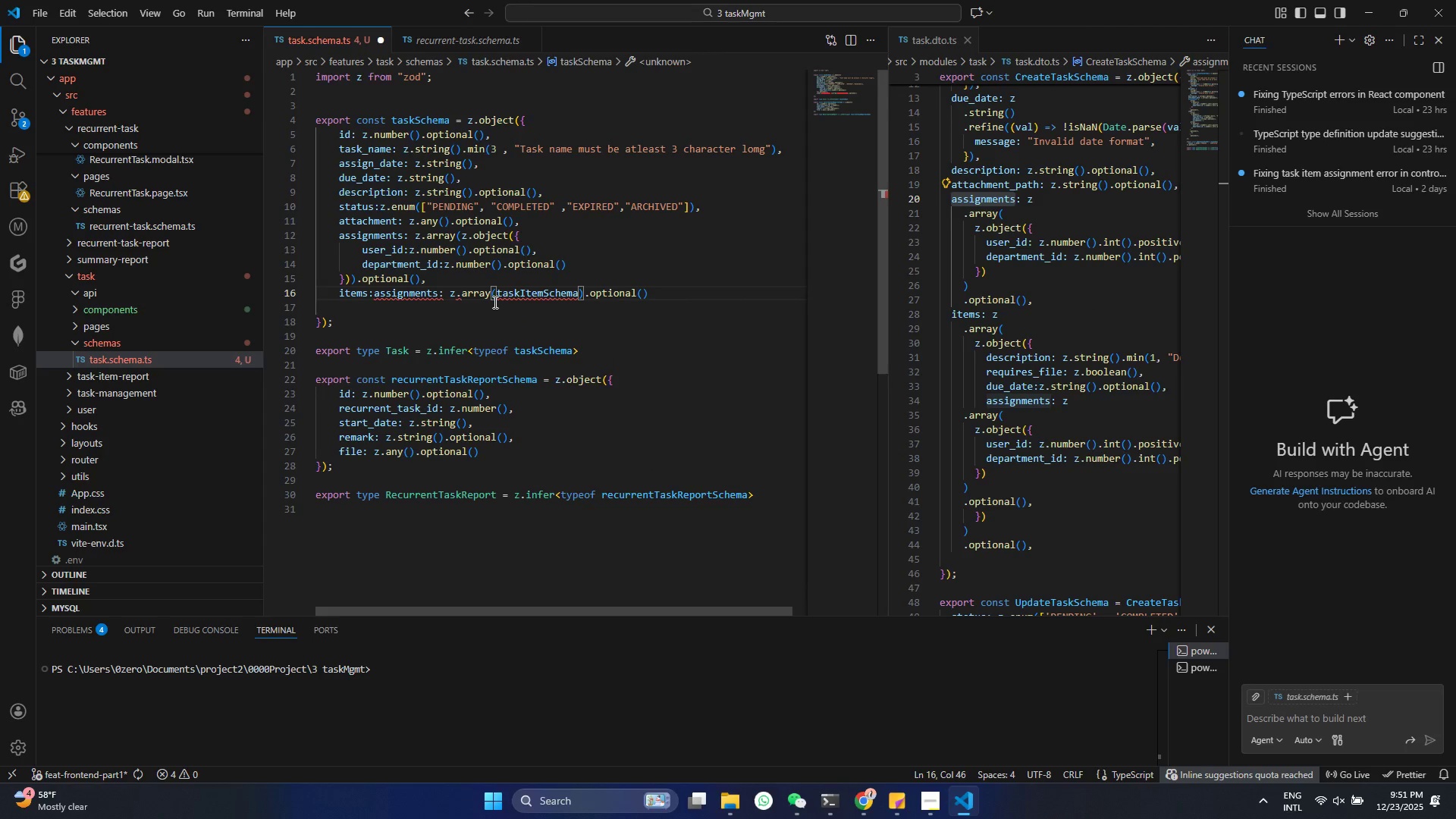 
key(Control+S)
 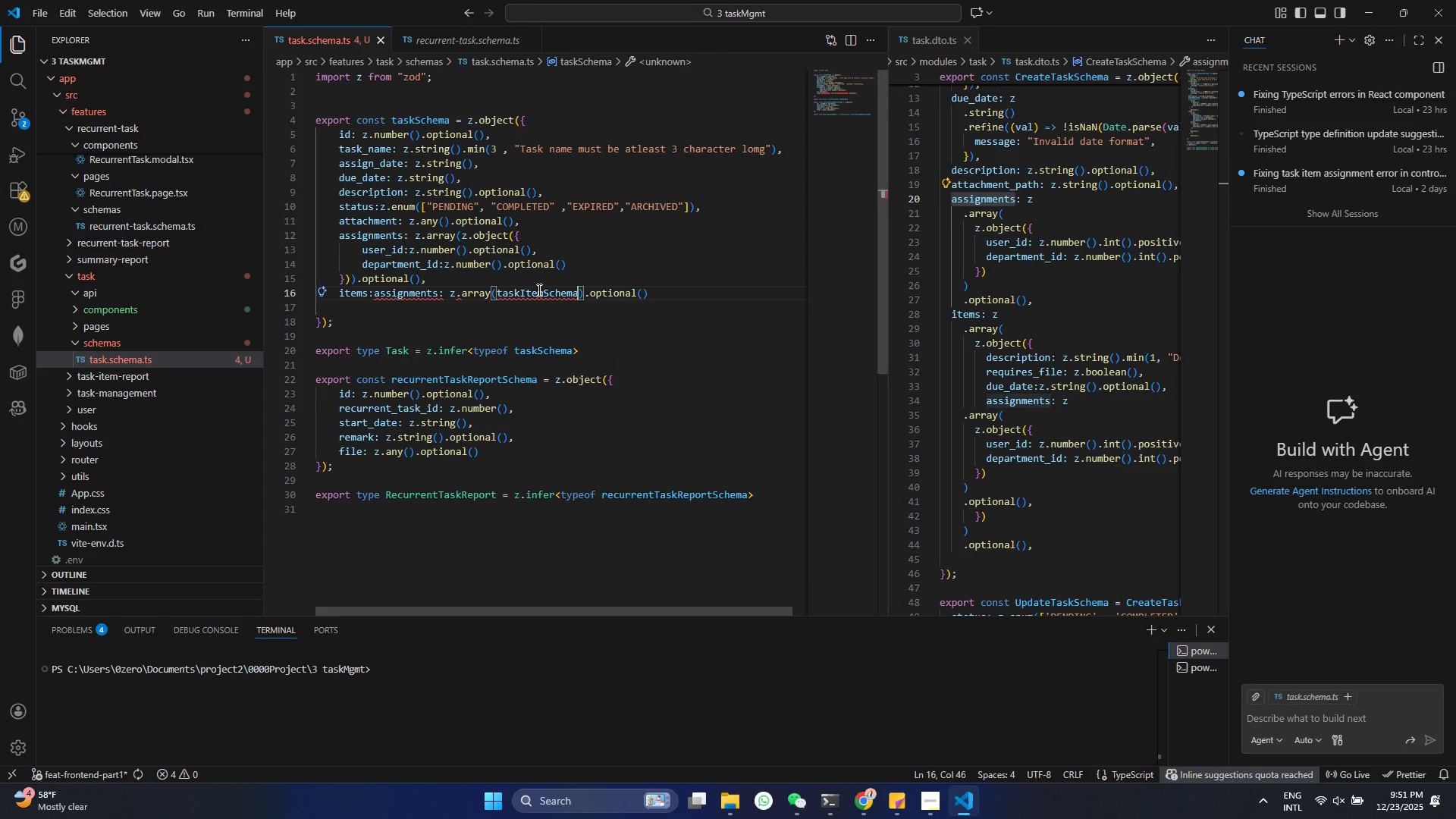 
left_click([538, 290])
 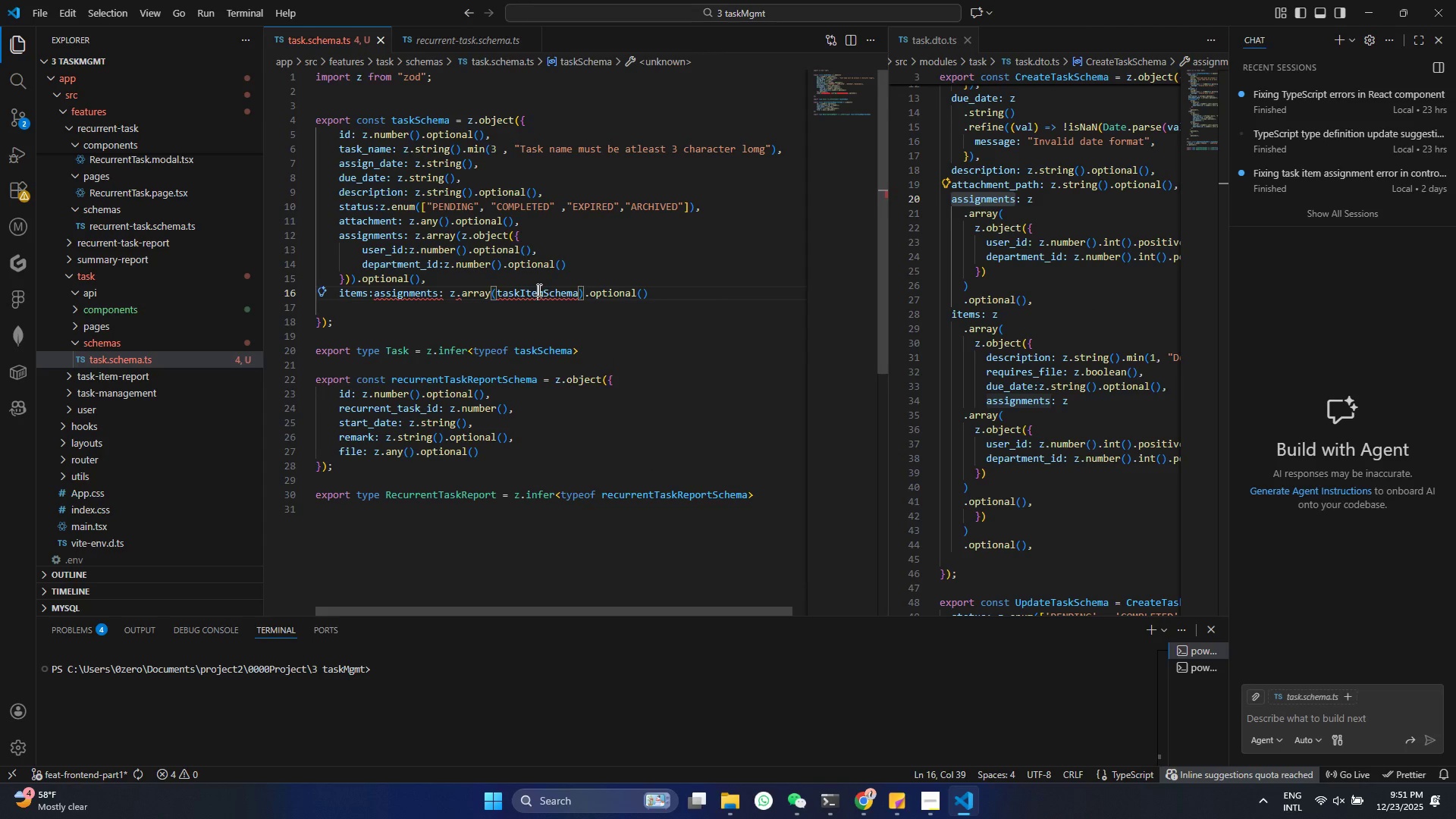 
double_click([538, 290])
 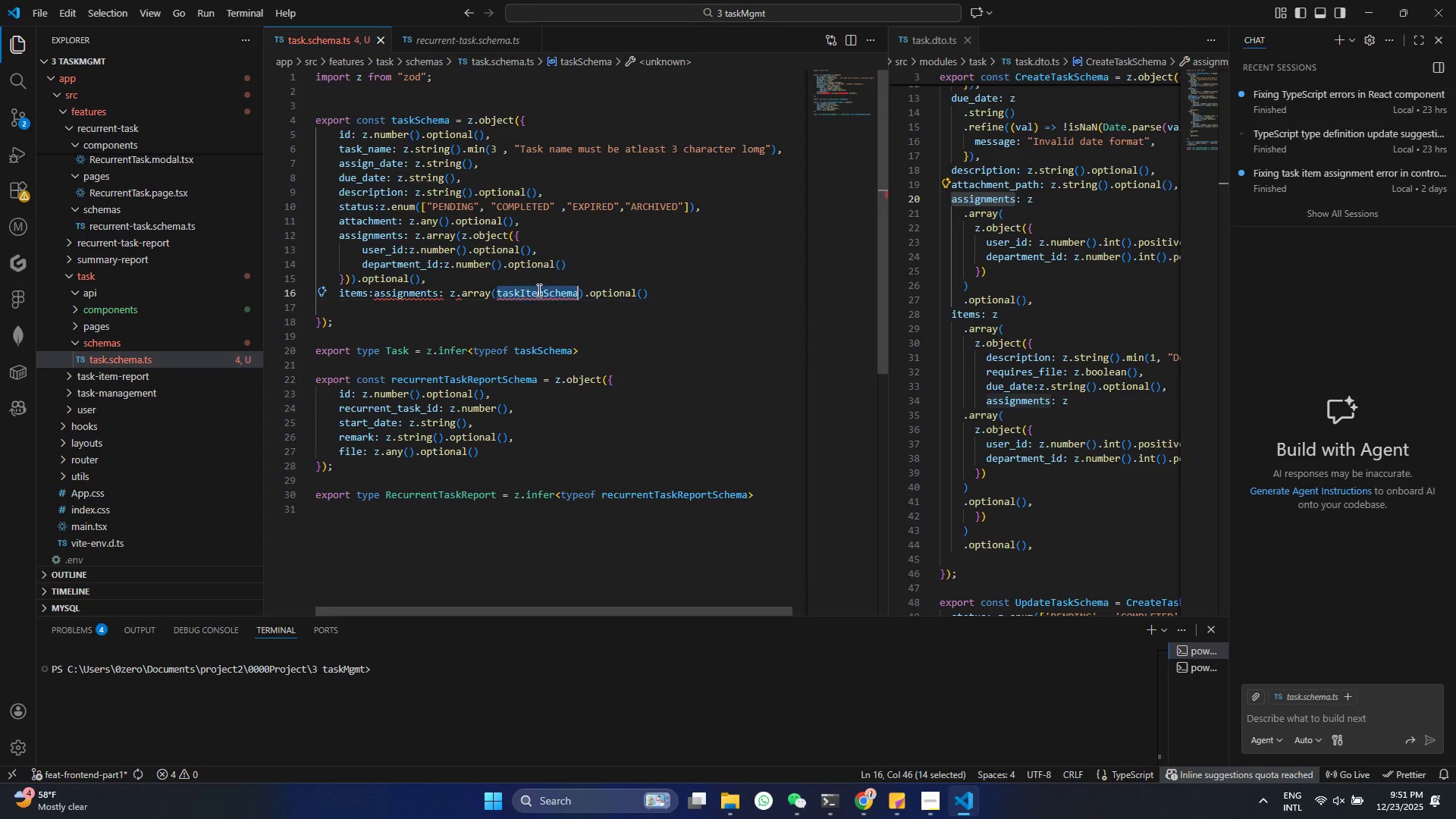 
key(Control+C)
 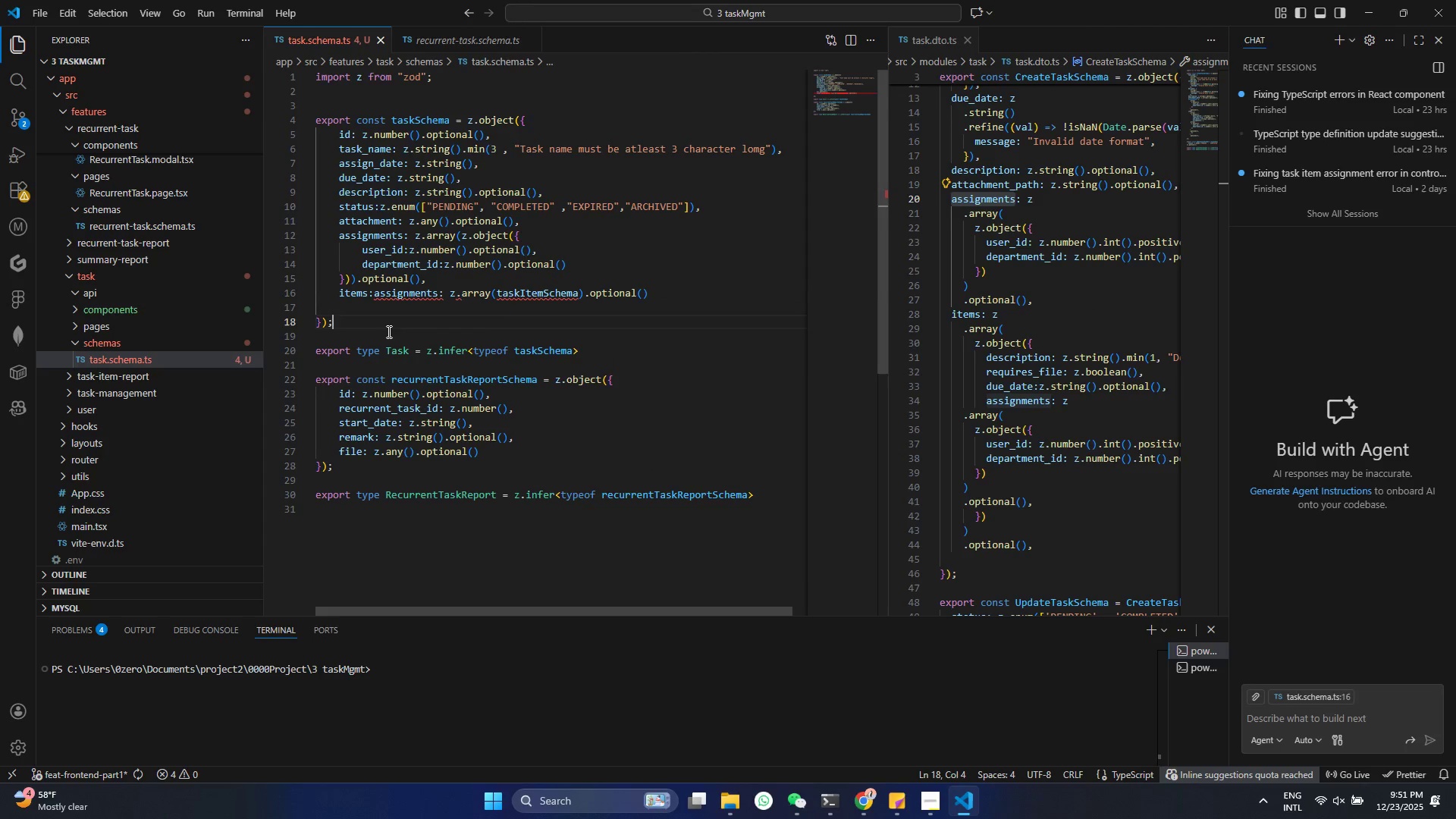 
key(Enter)
 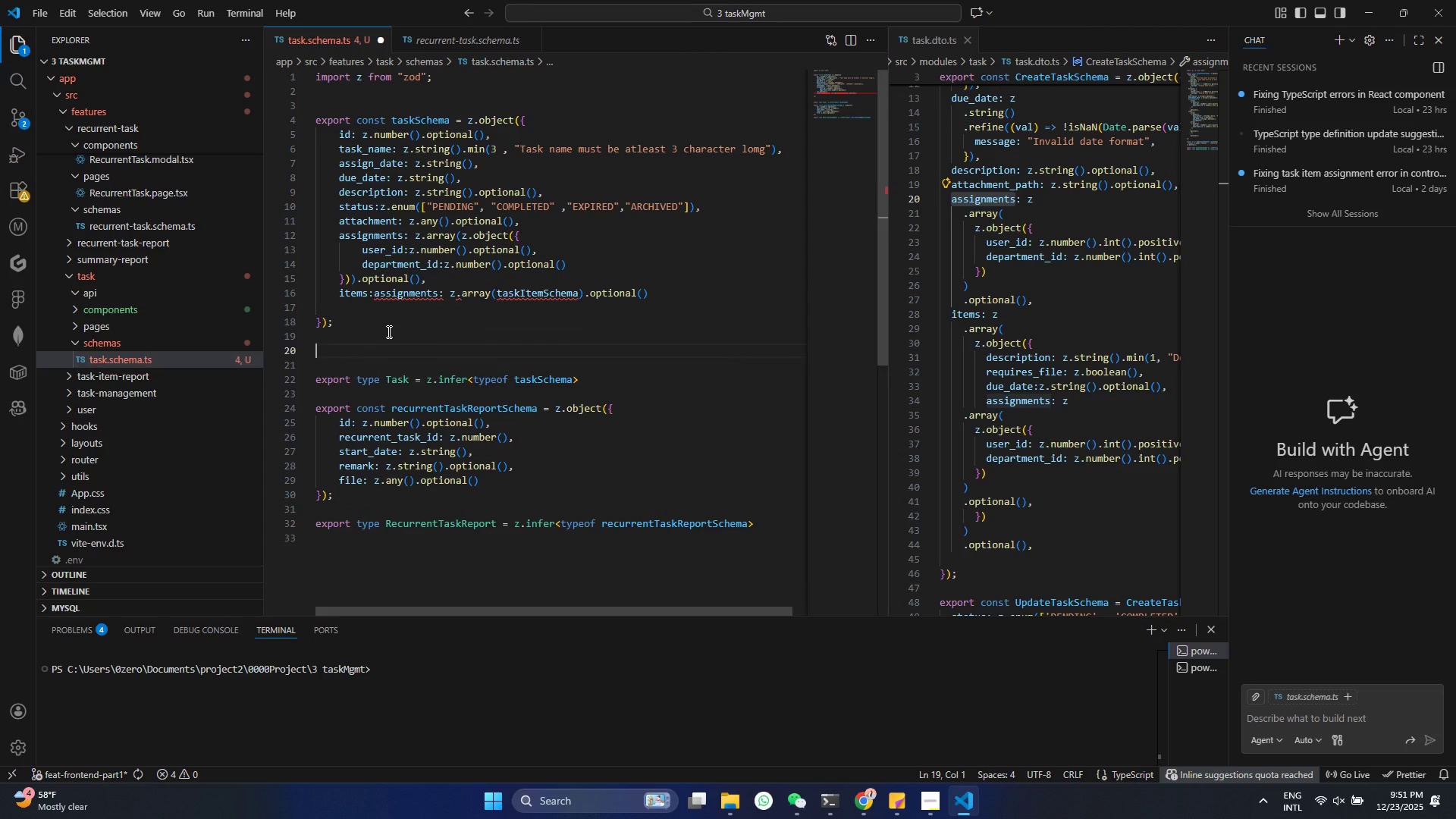 
key(Enter)
 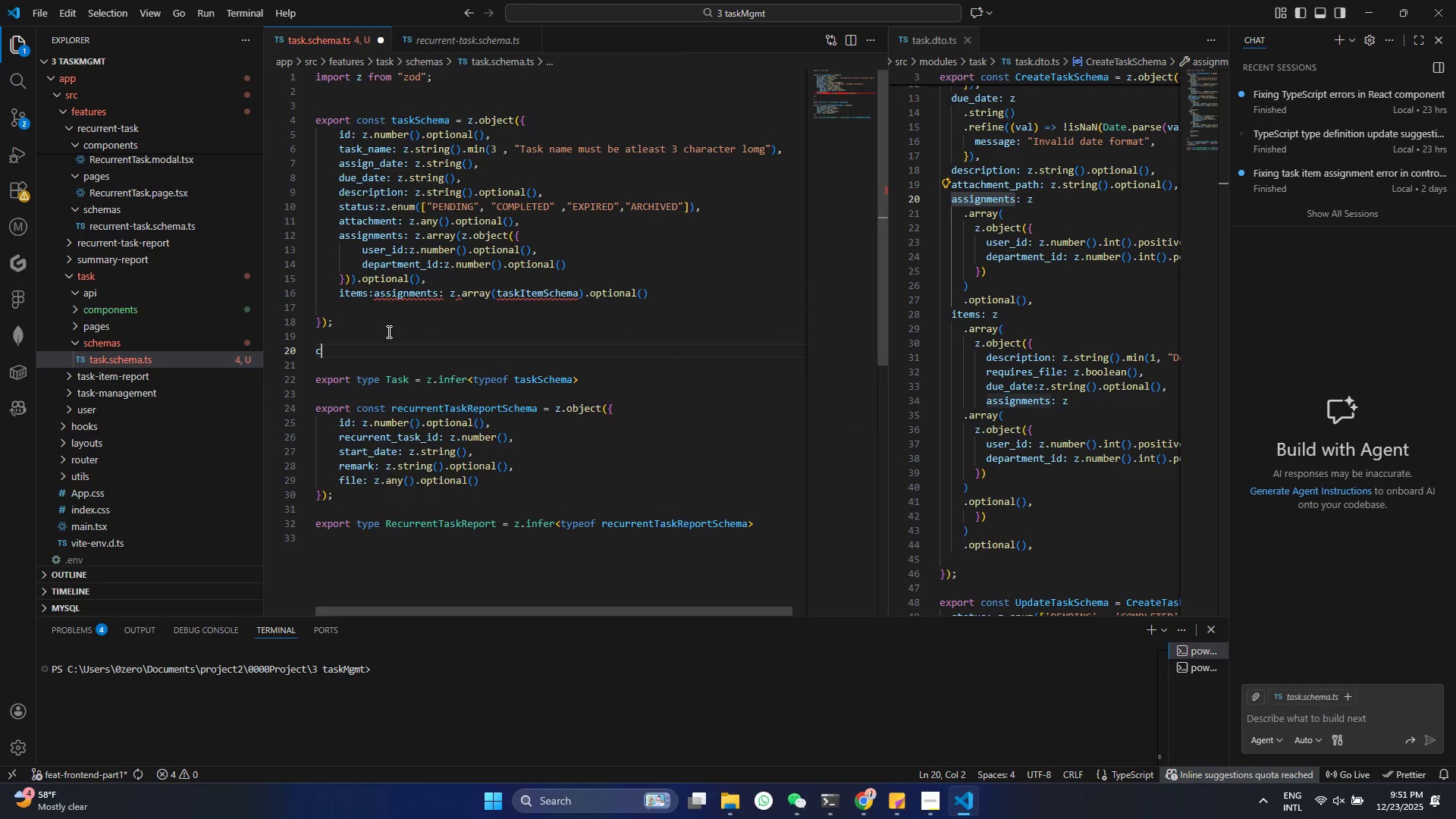 
type(const )
 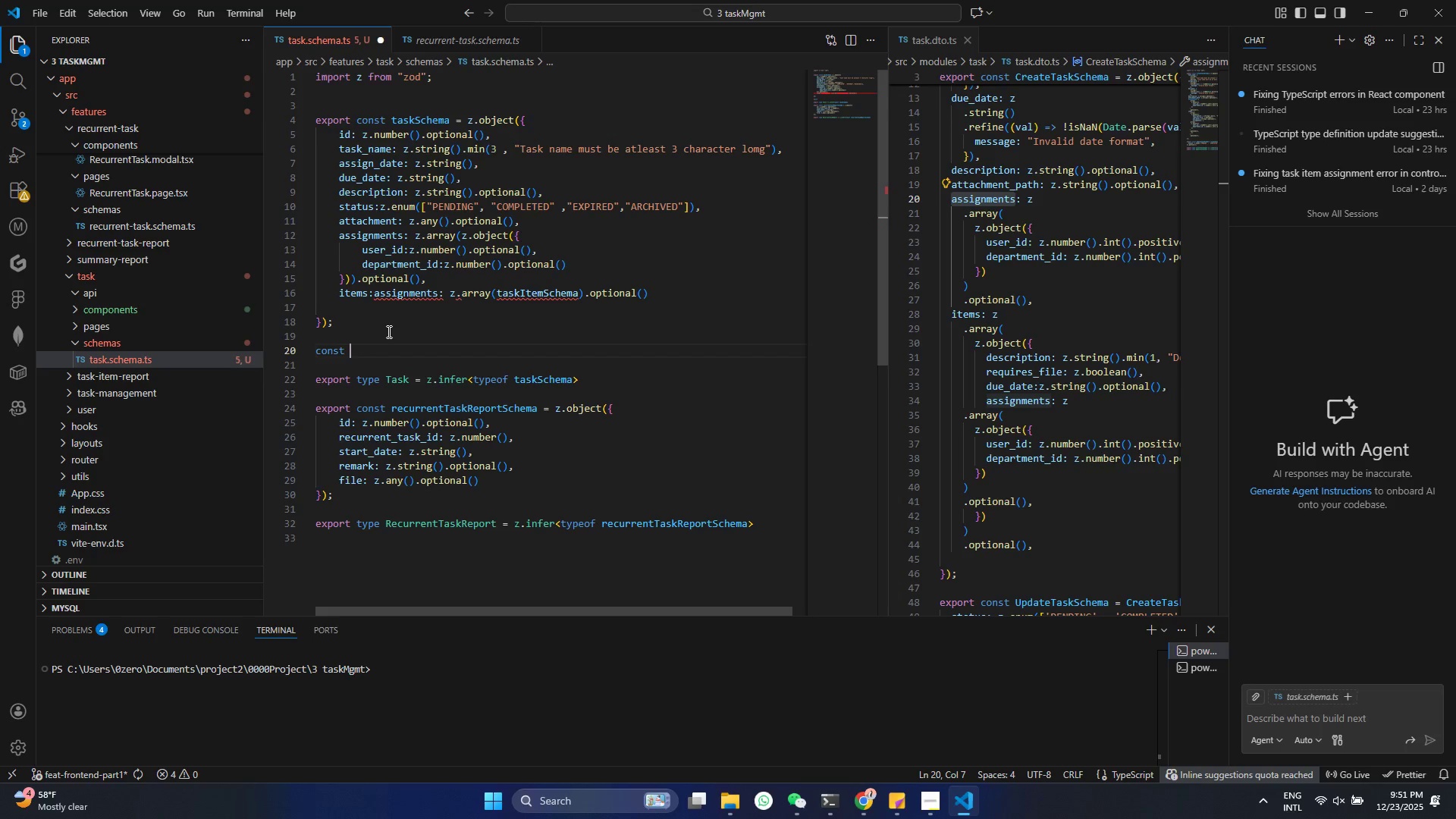 
key(Control+V)
 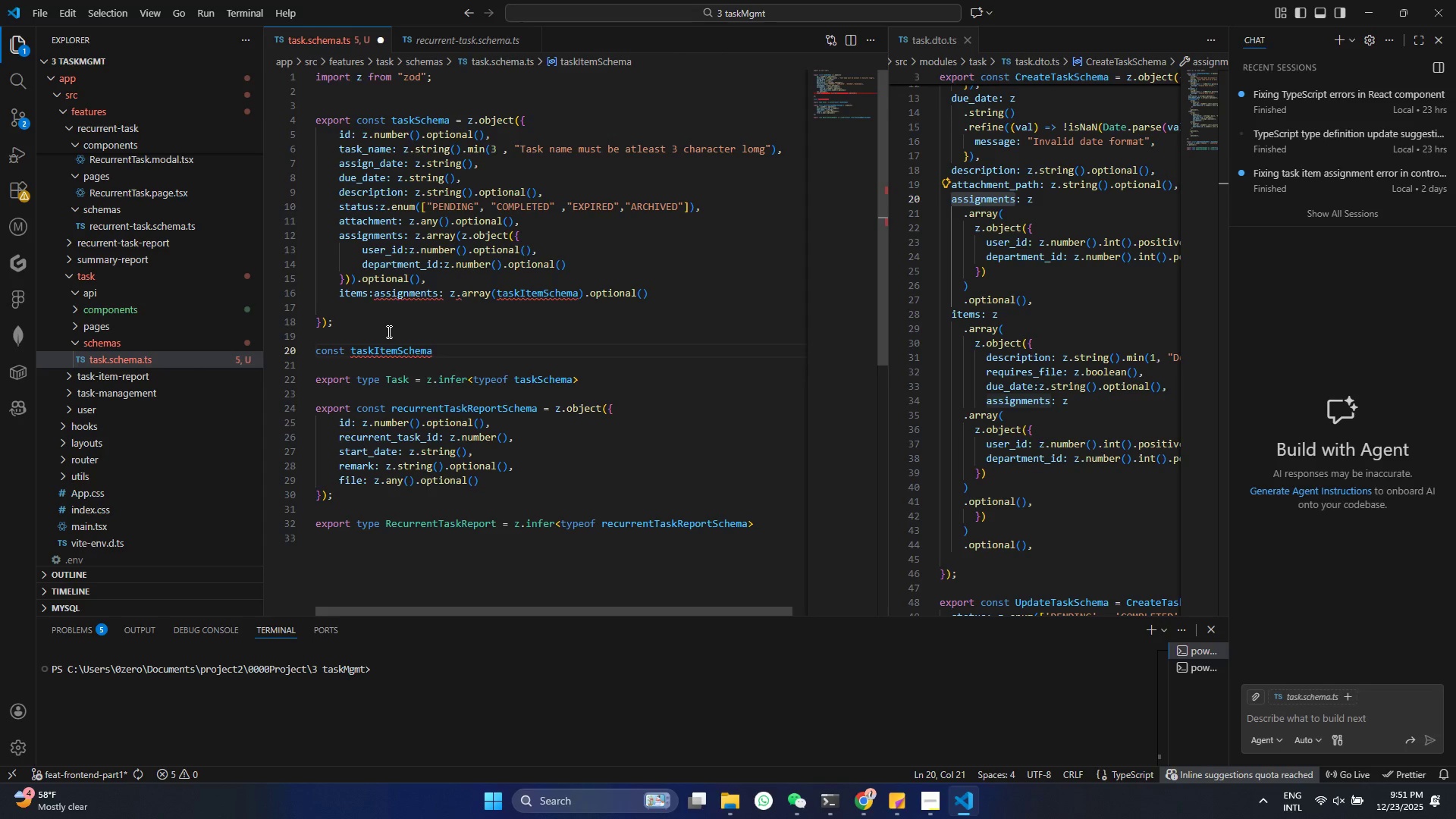 
key(Space)
 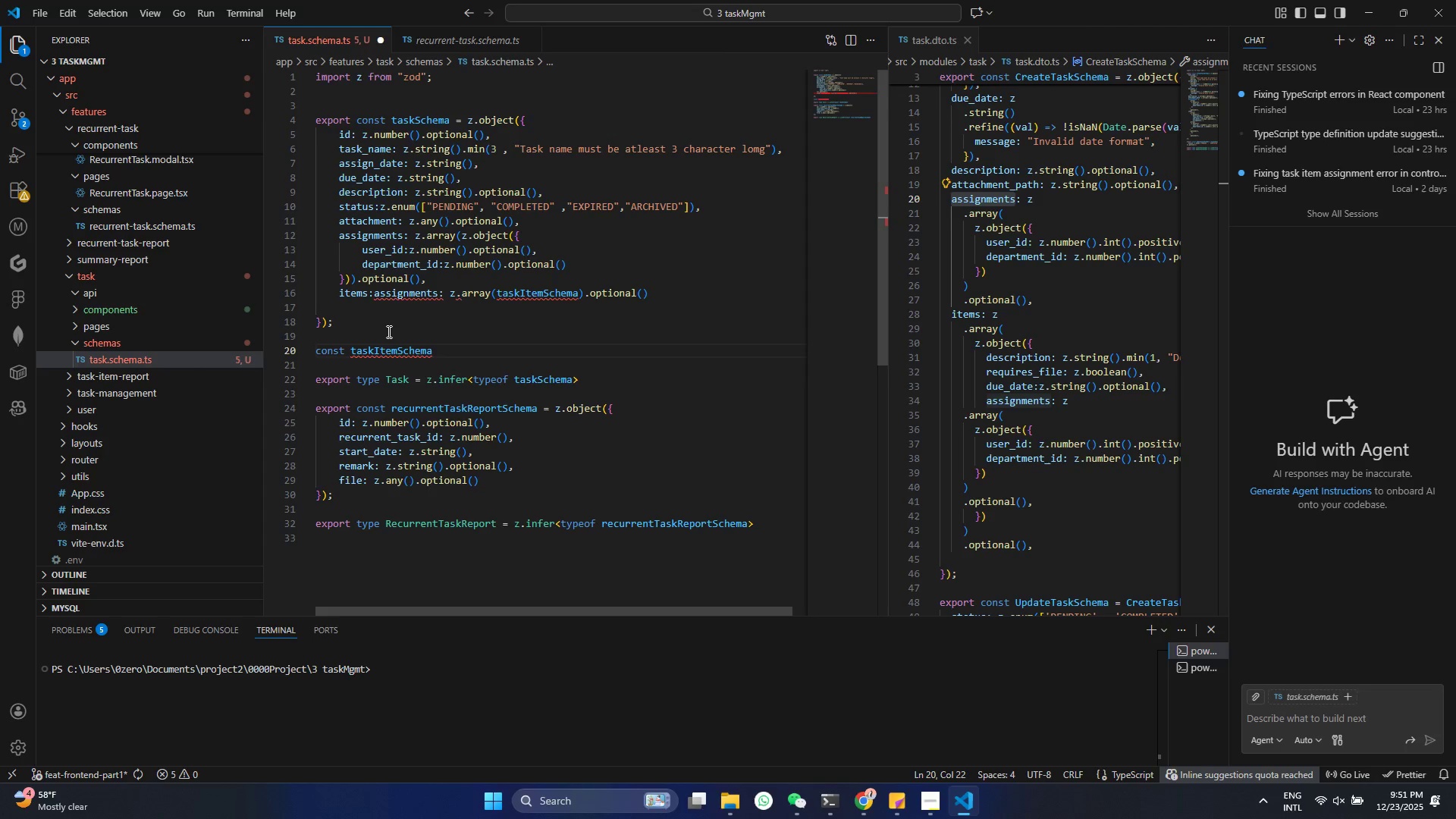 
key(Equal)
 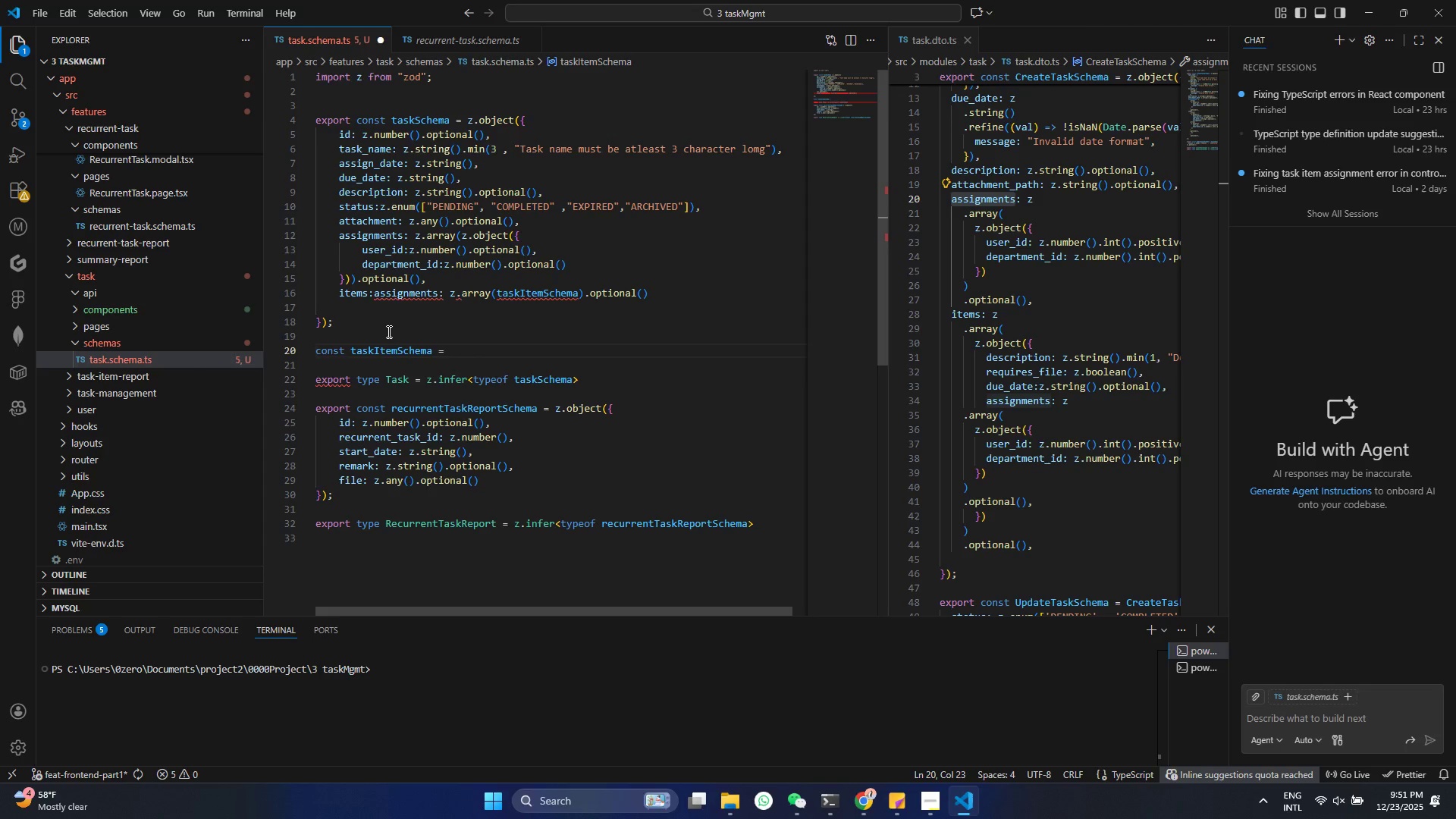 
key(Z)
 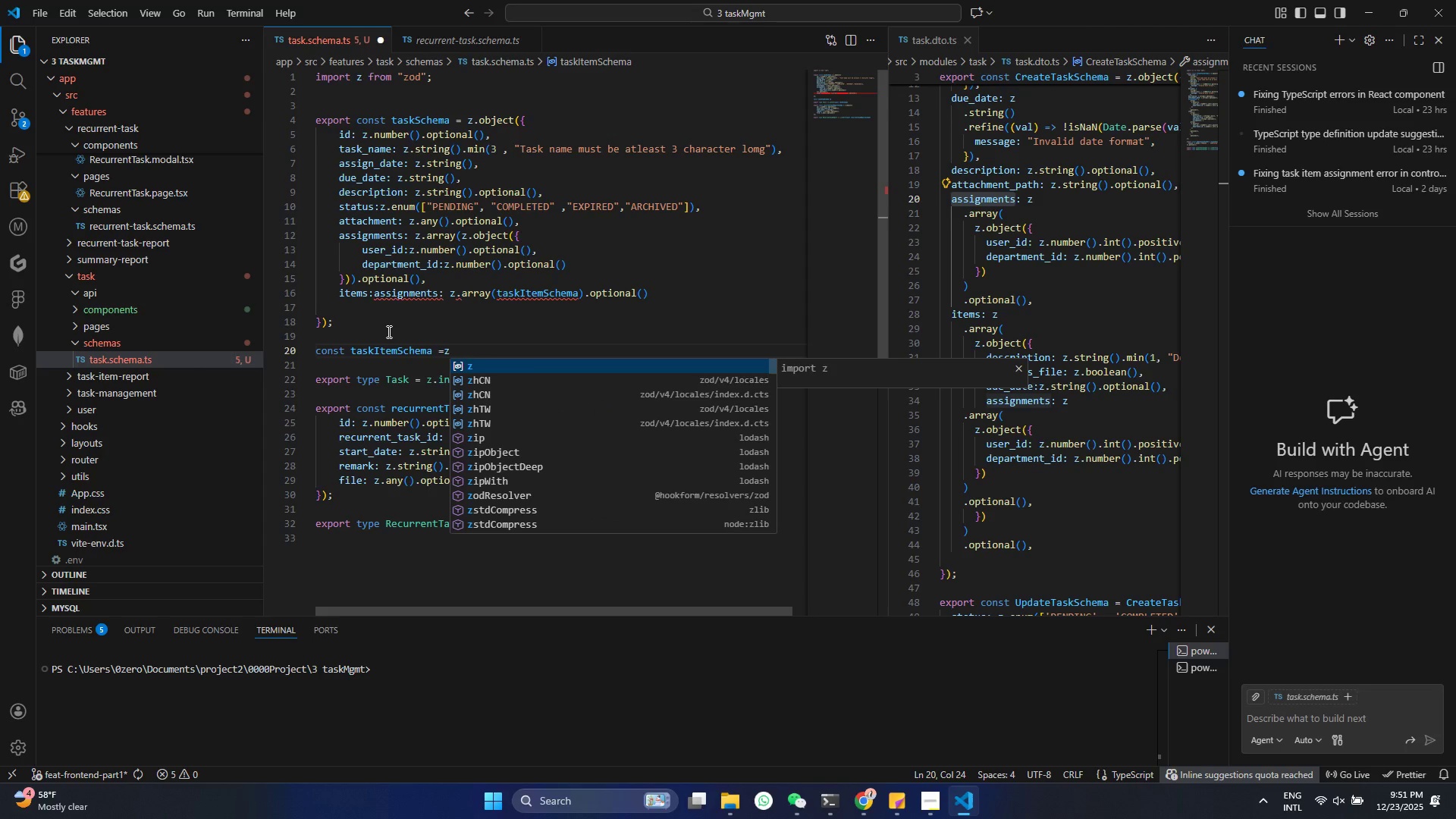 
key(Period)
 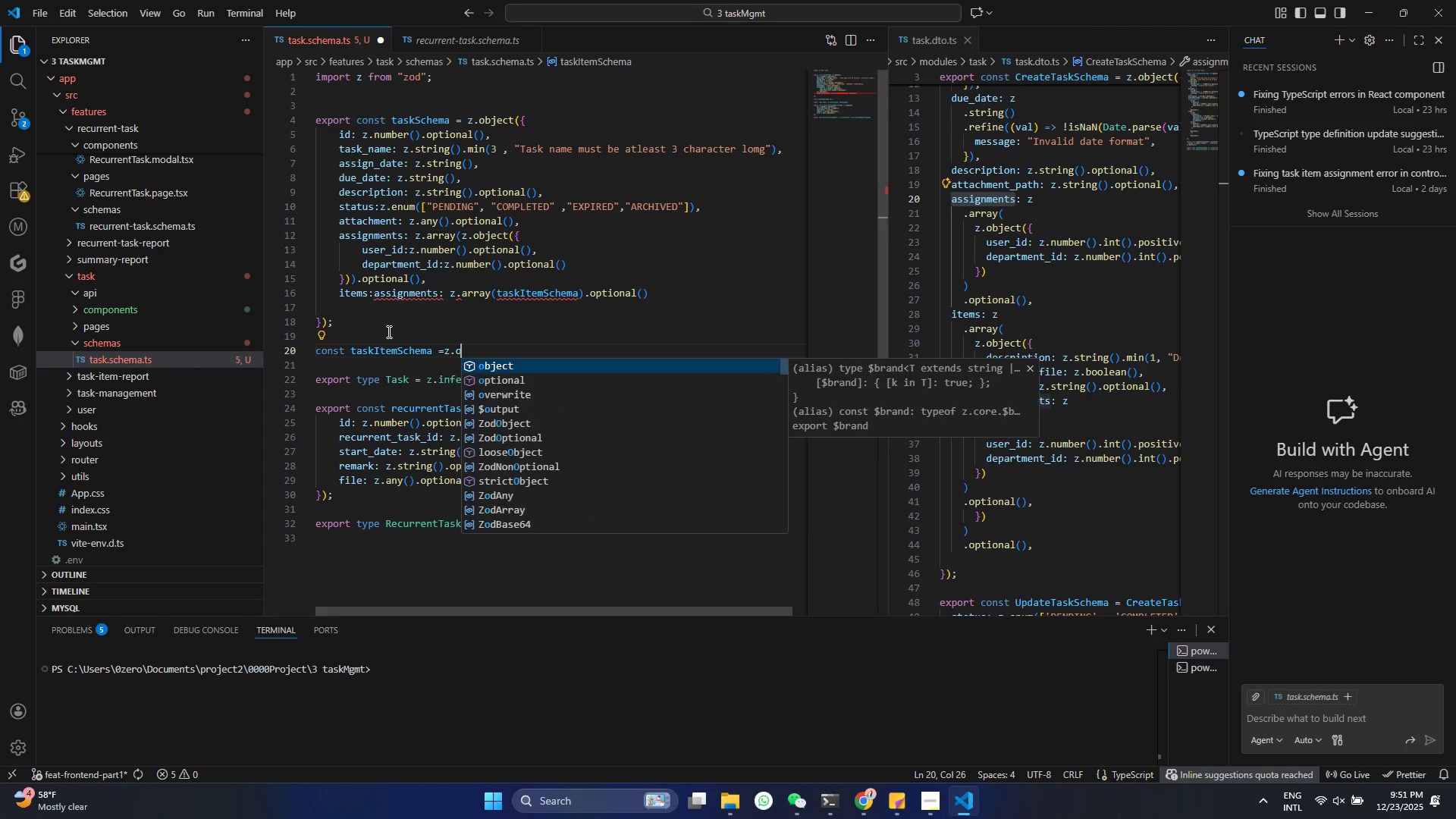 
key(O)
 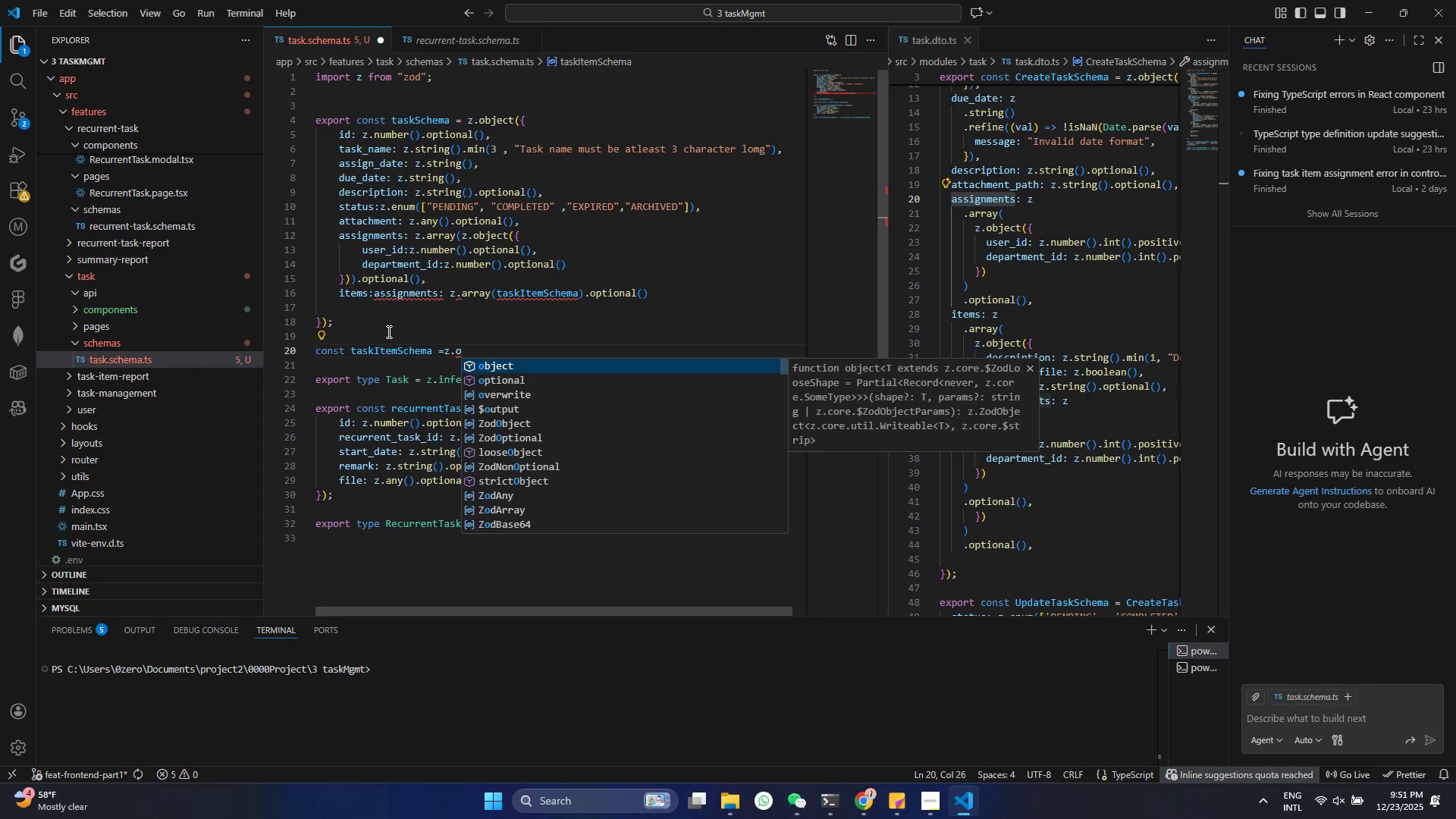 
key(Enter)
 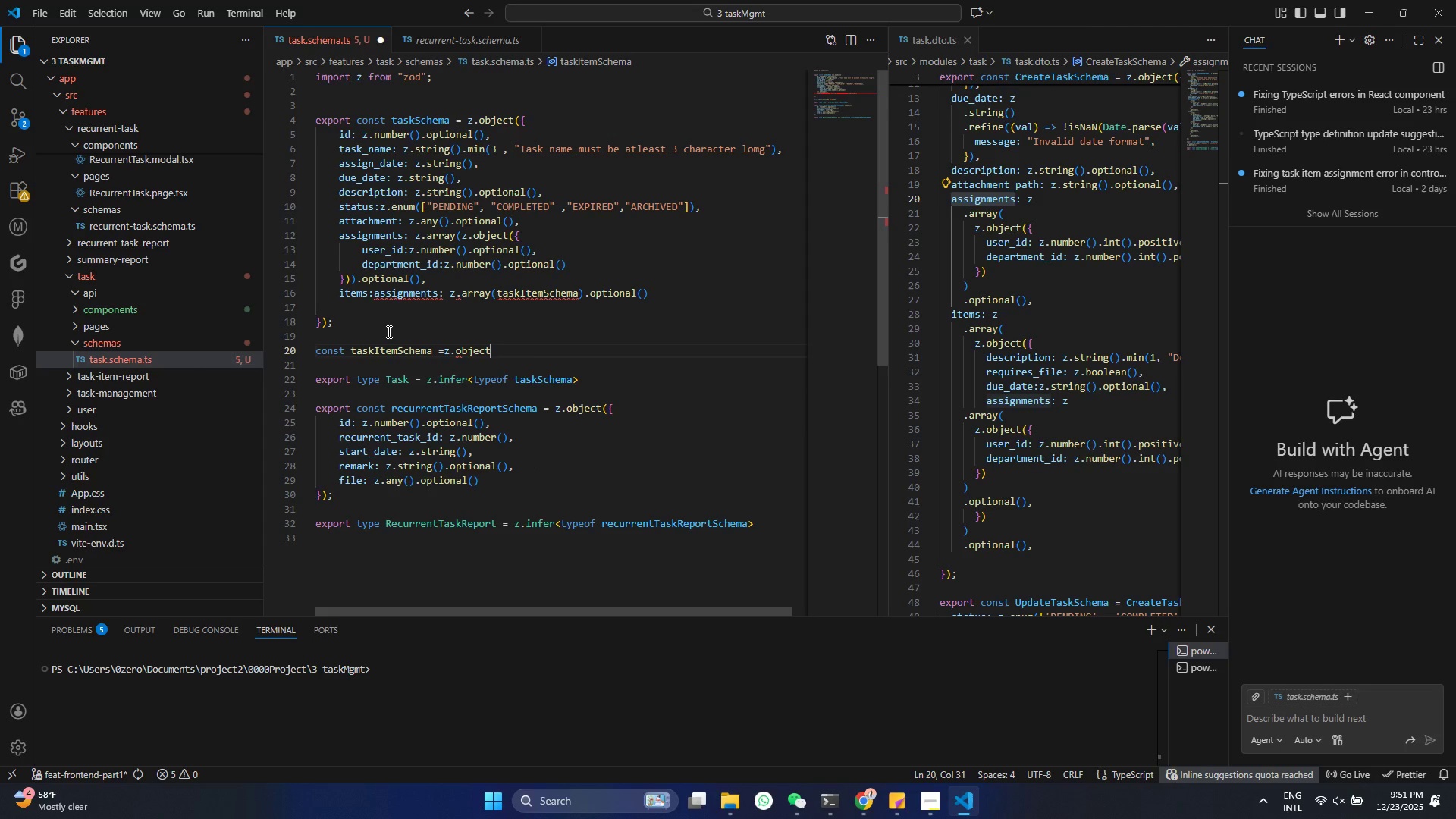 
key(Shift+9)
 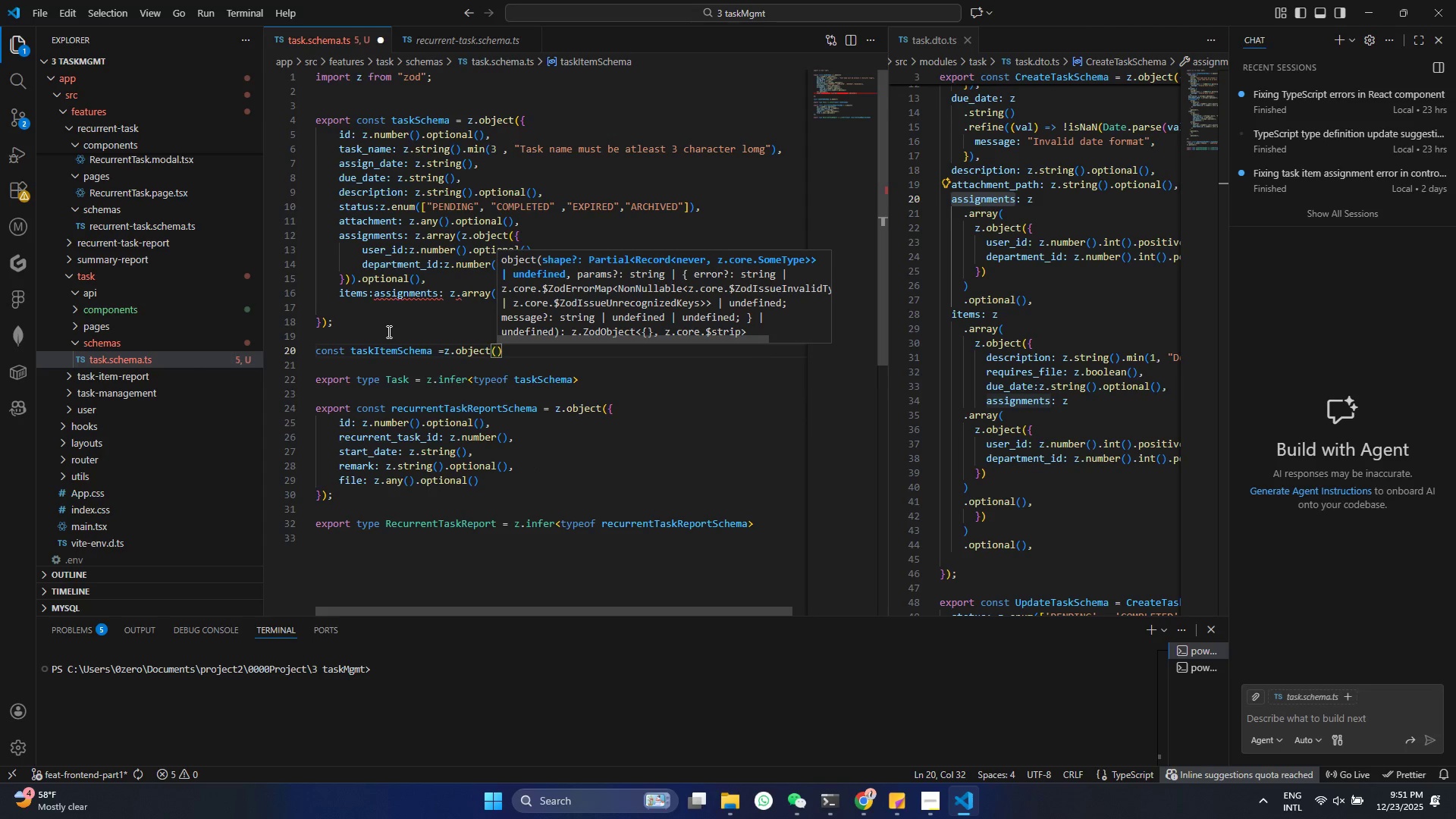 
key(Control+ControlLeft)
 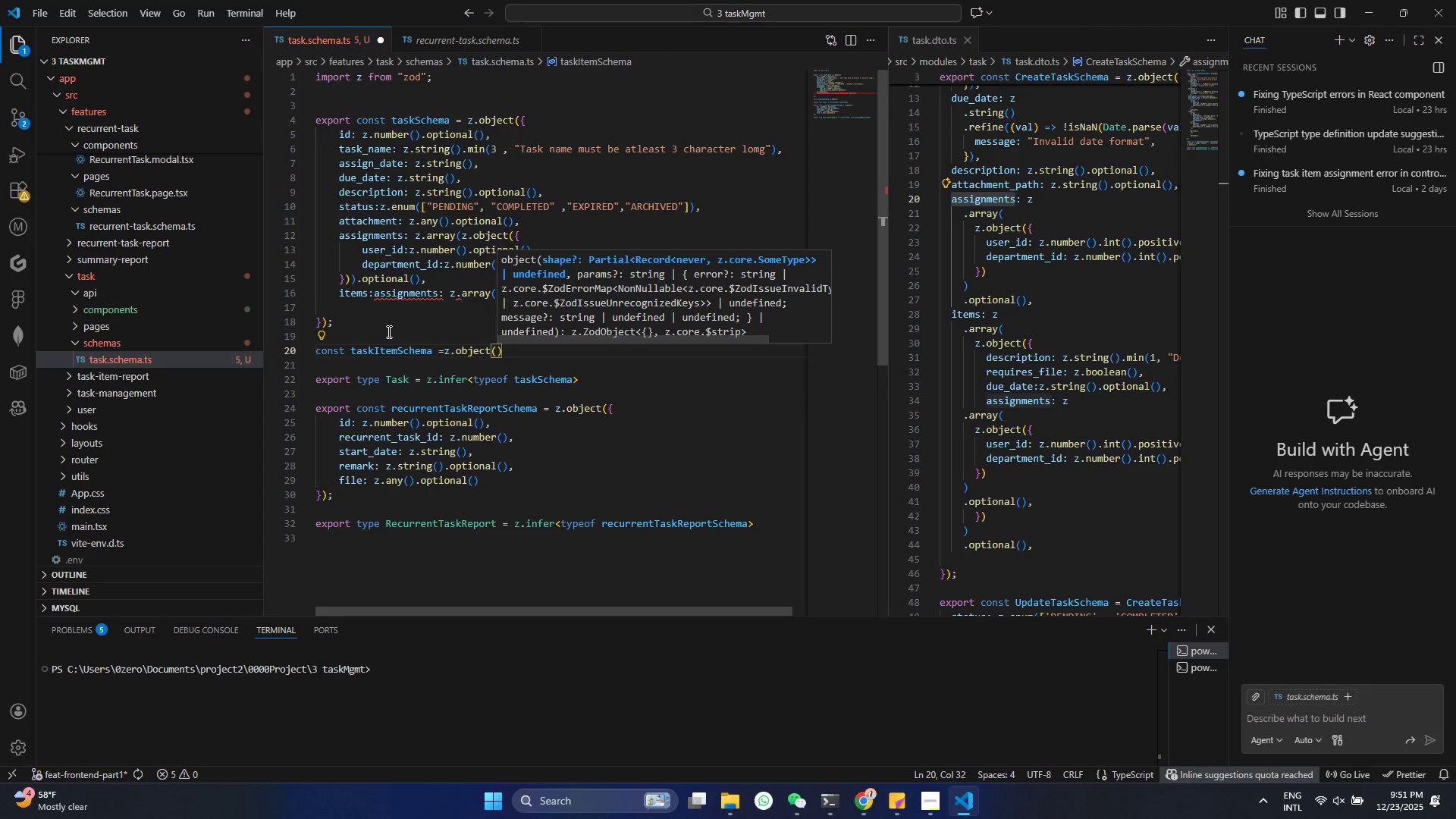 
key(Control+S)
 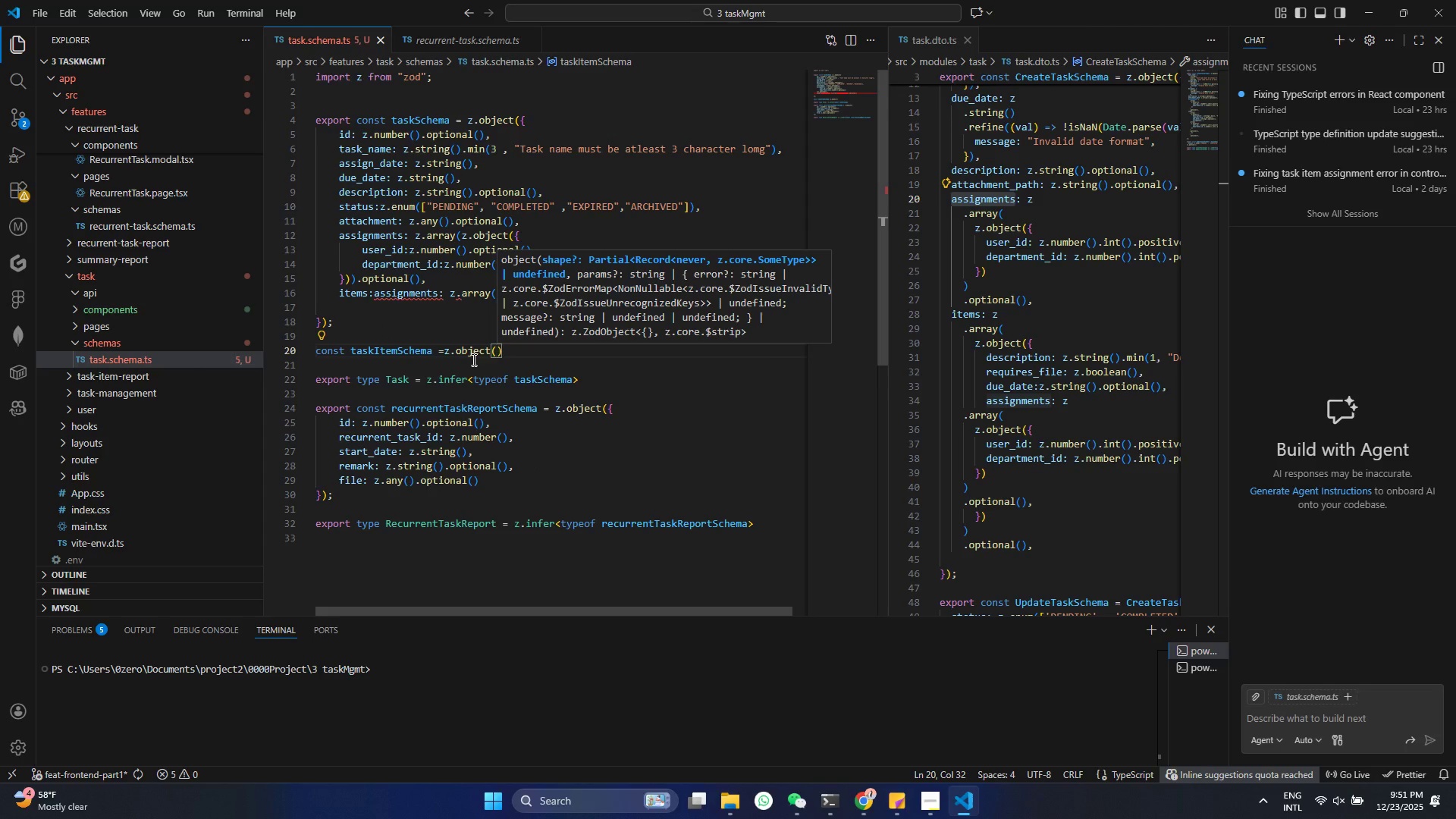 
left_click([472, 359])
 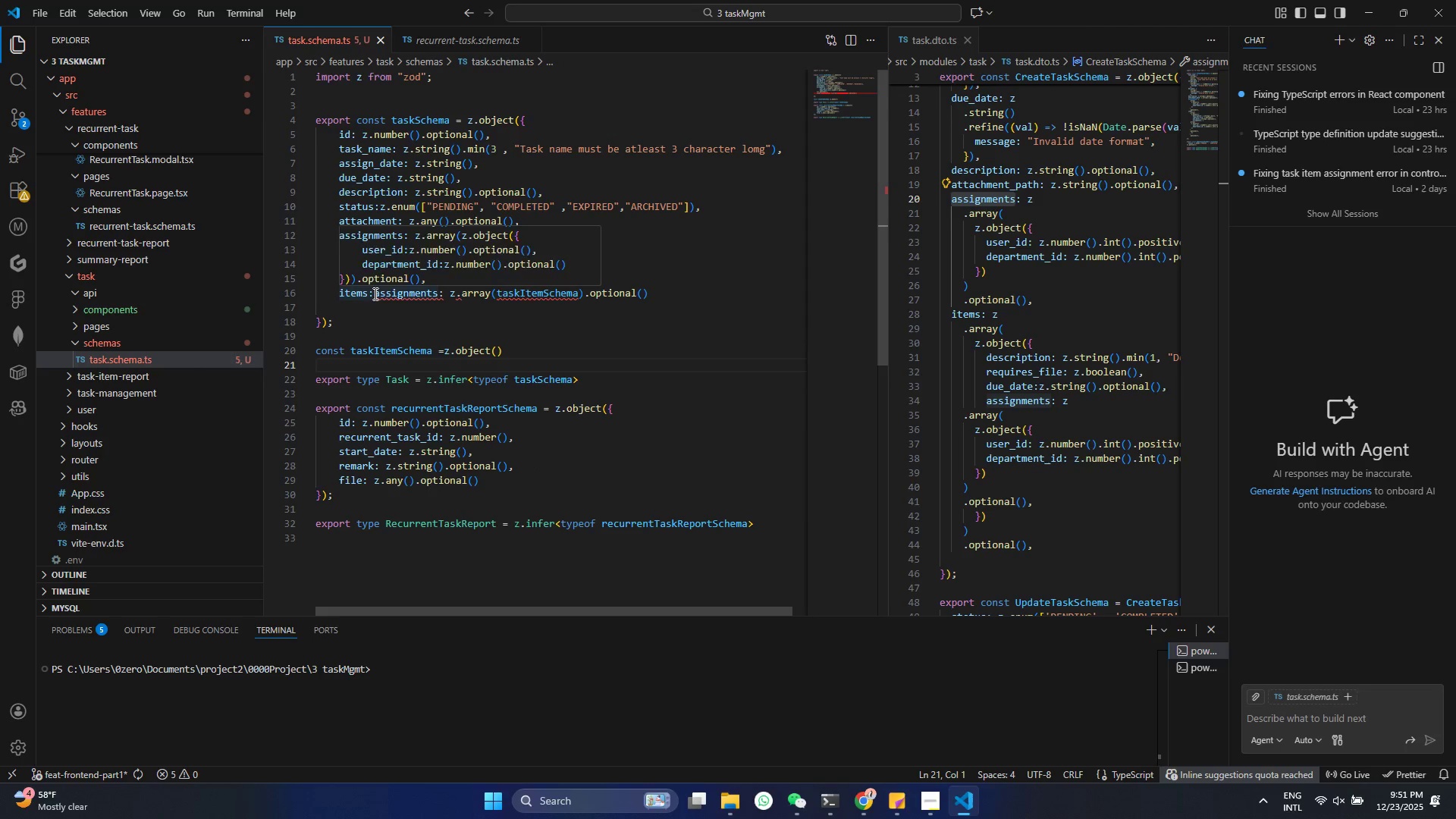 
left_click([406, 293])
 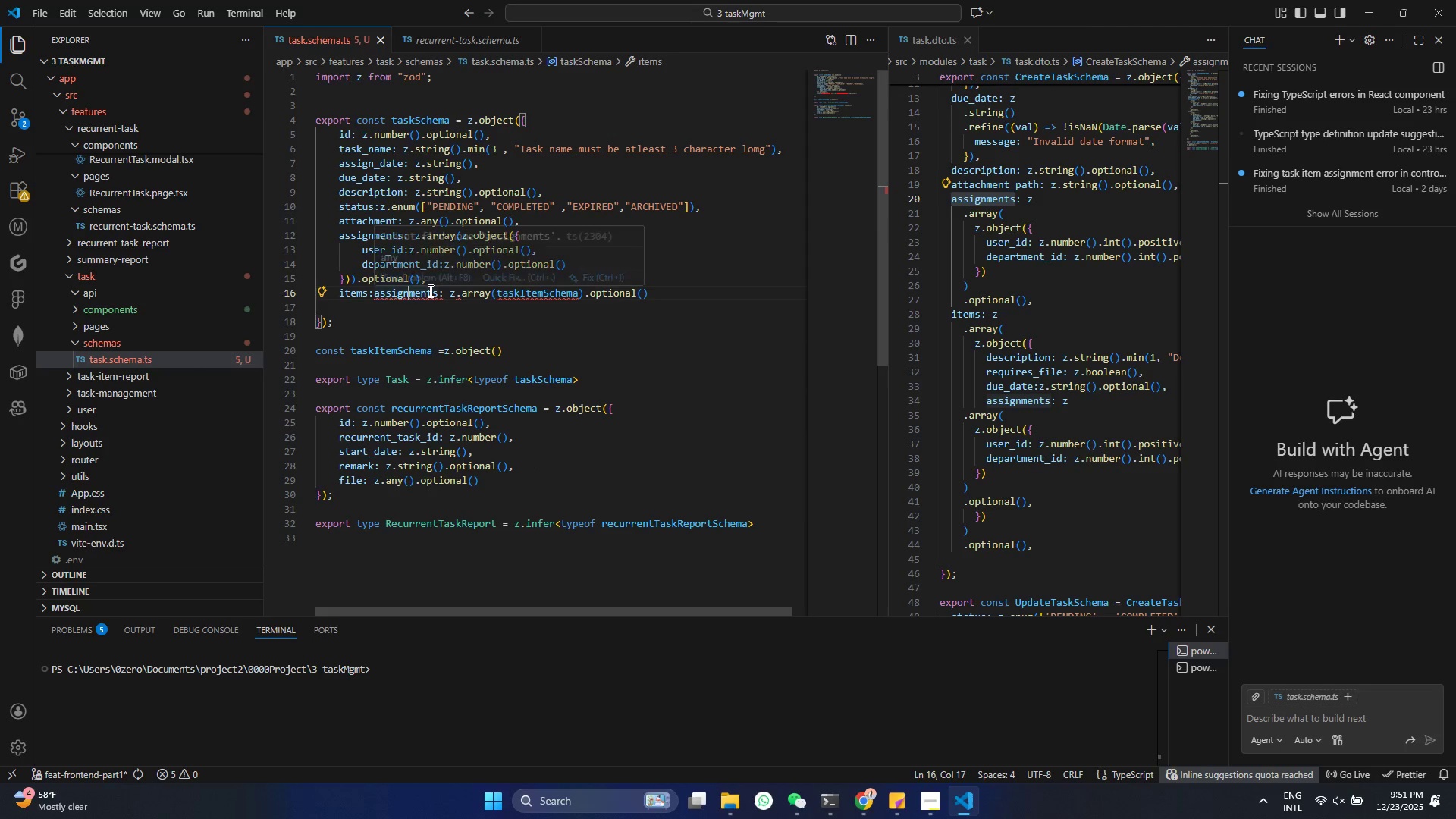 
left_click([438, 334])
 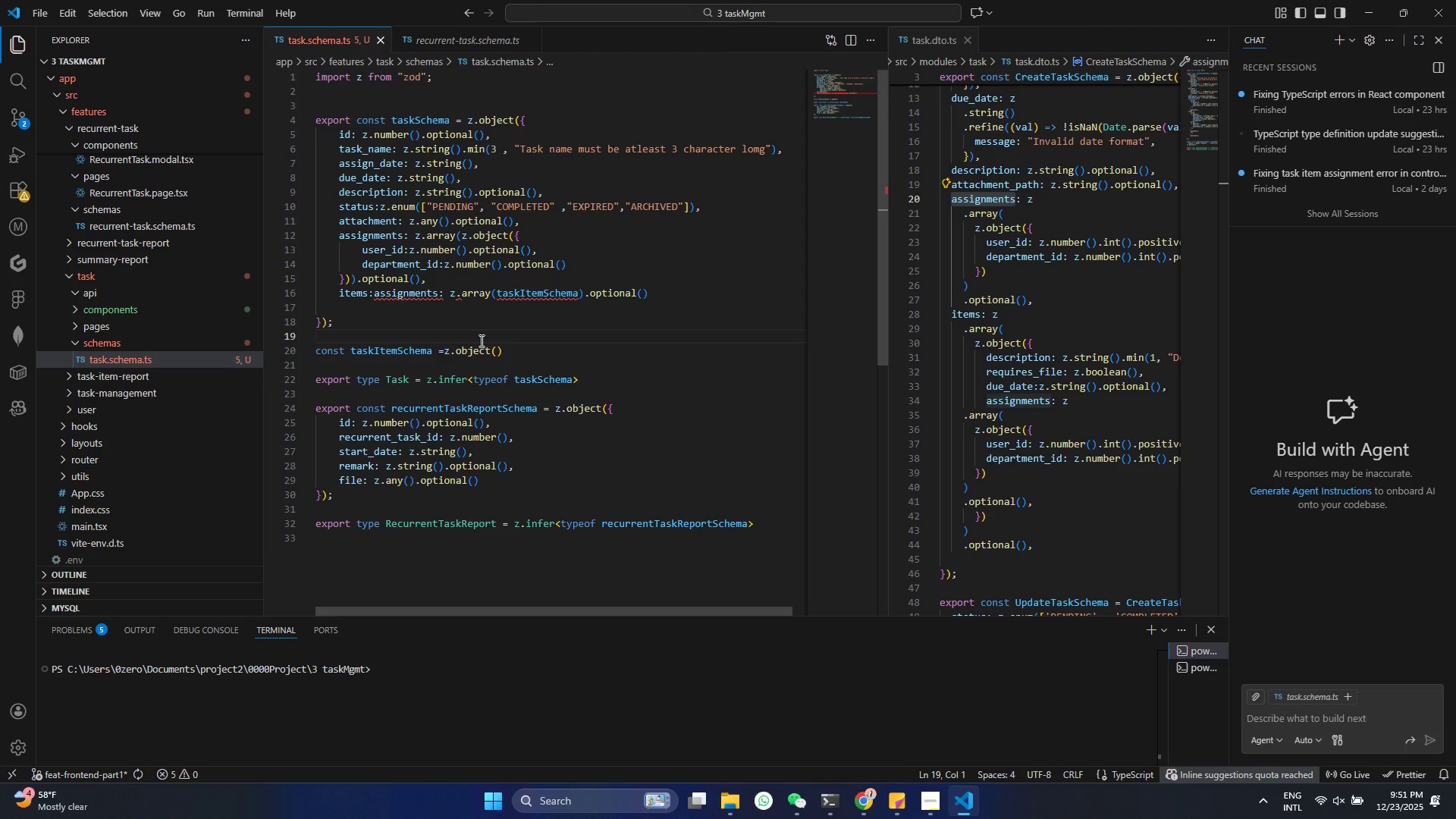 
left_click_drag(start_coordinate=[524, 350], to_coordinate=[284, 353])
 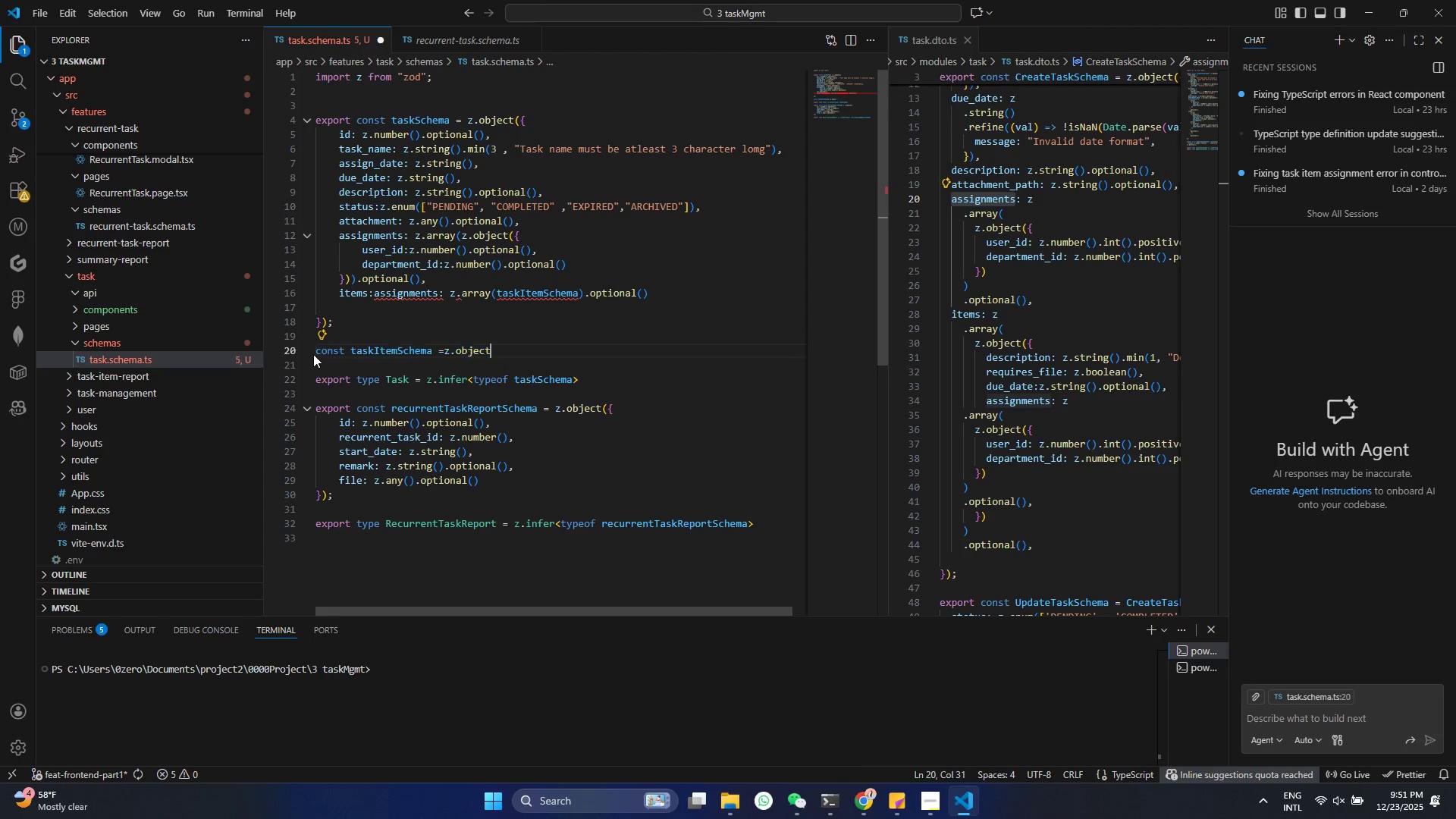 
key(Control+C)
 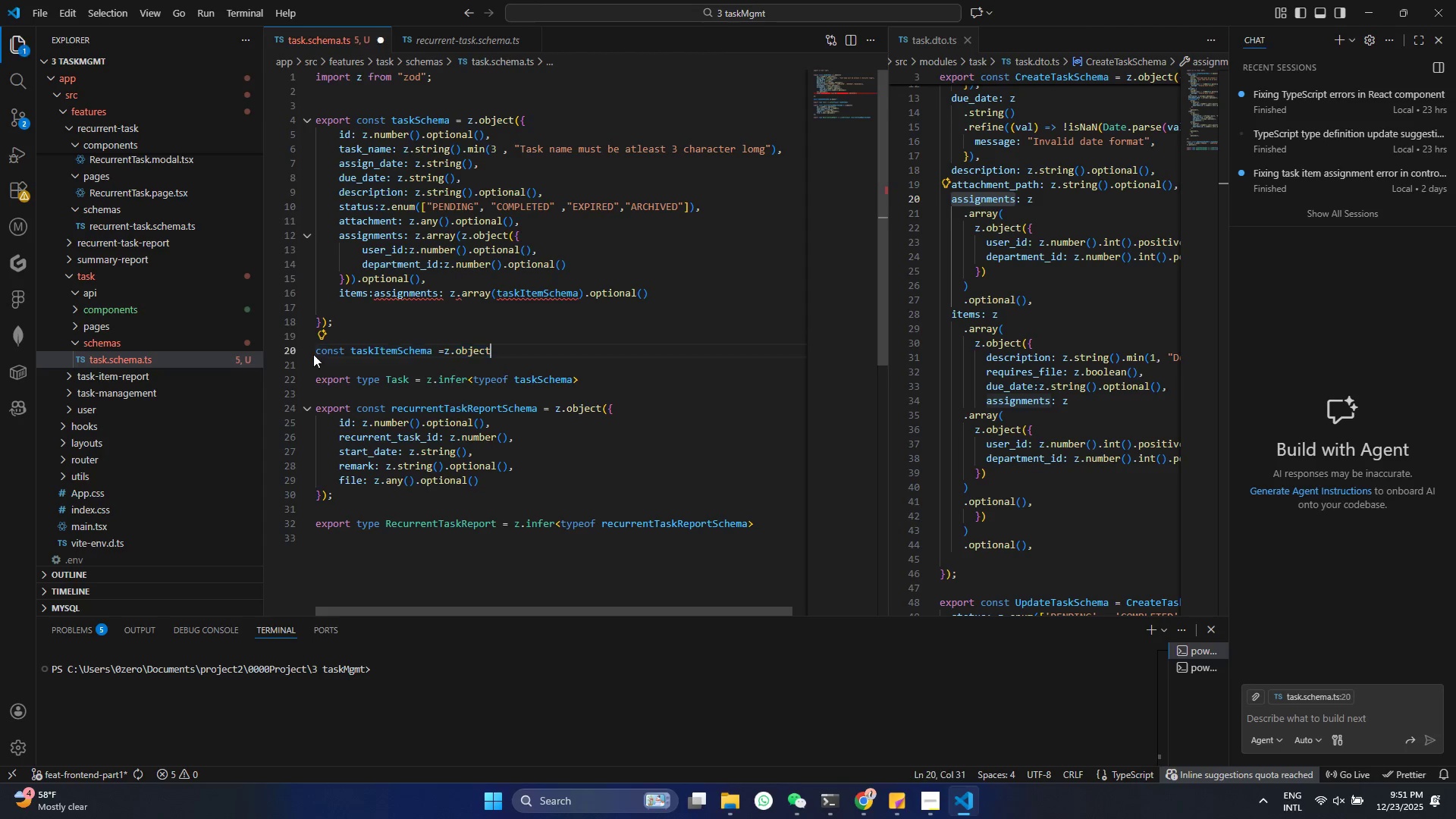 
key(Control+Z)
 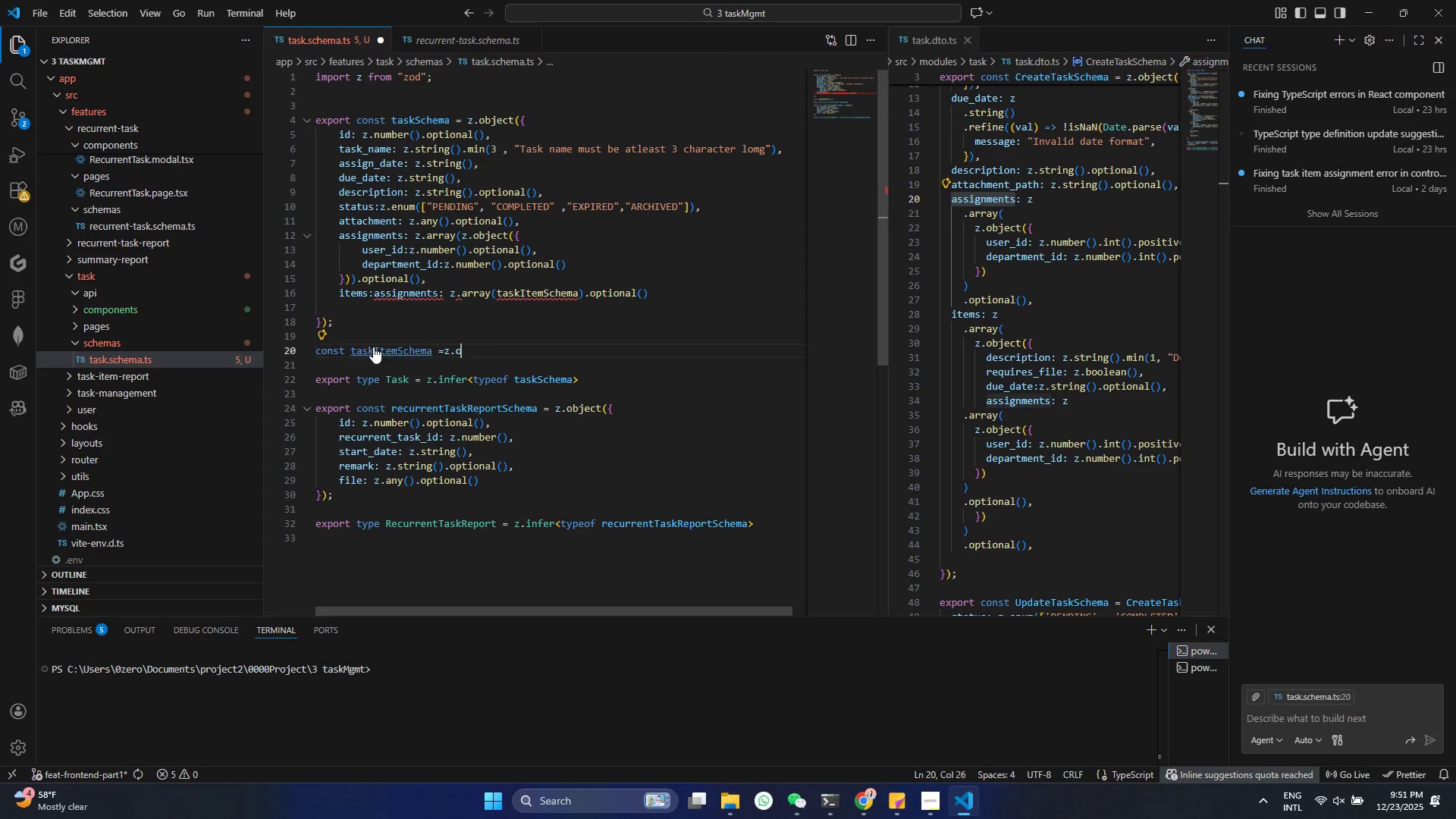 
key(Control+Z)
 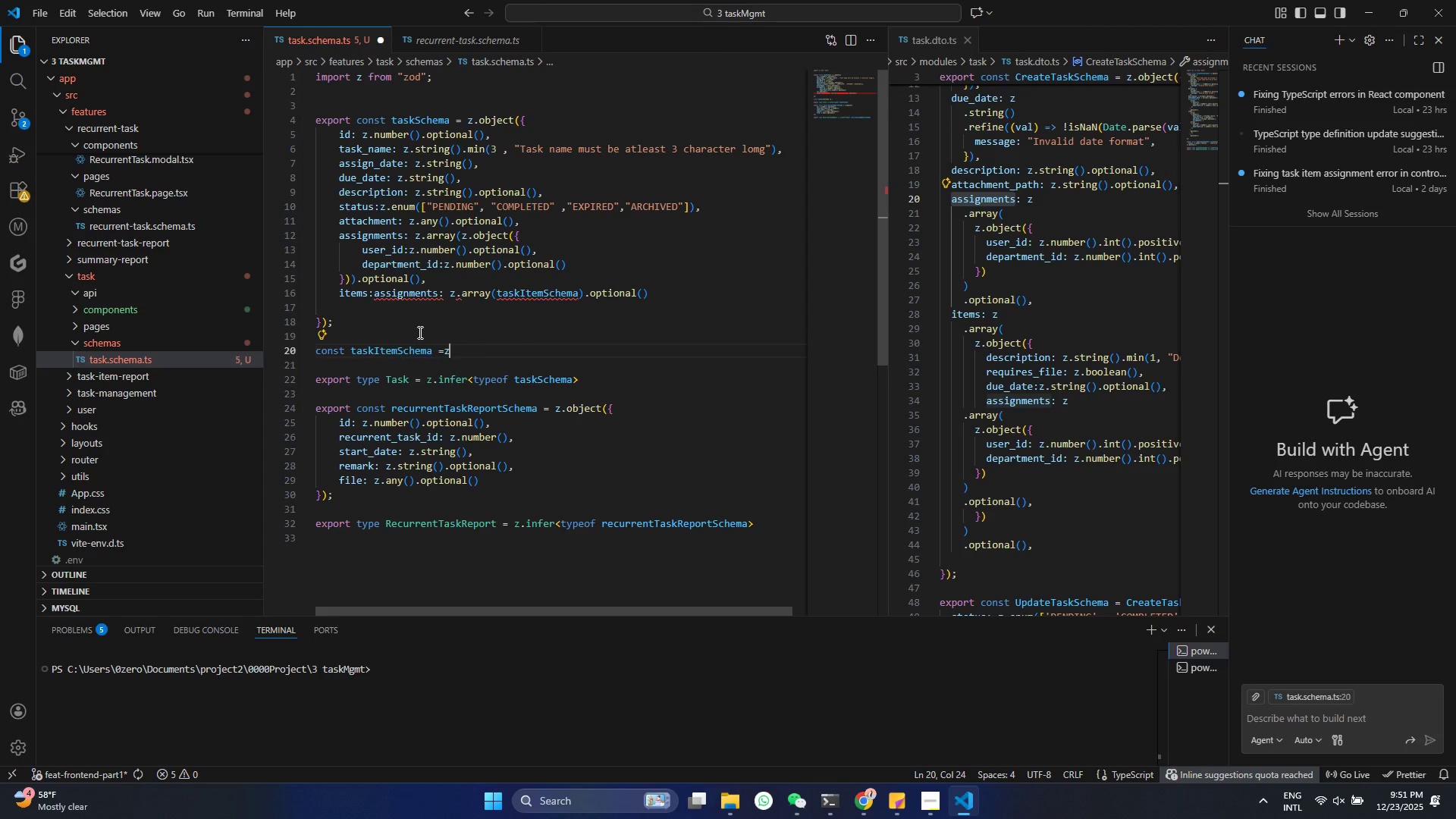 
key(Control+Z)
 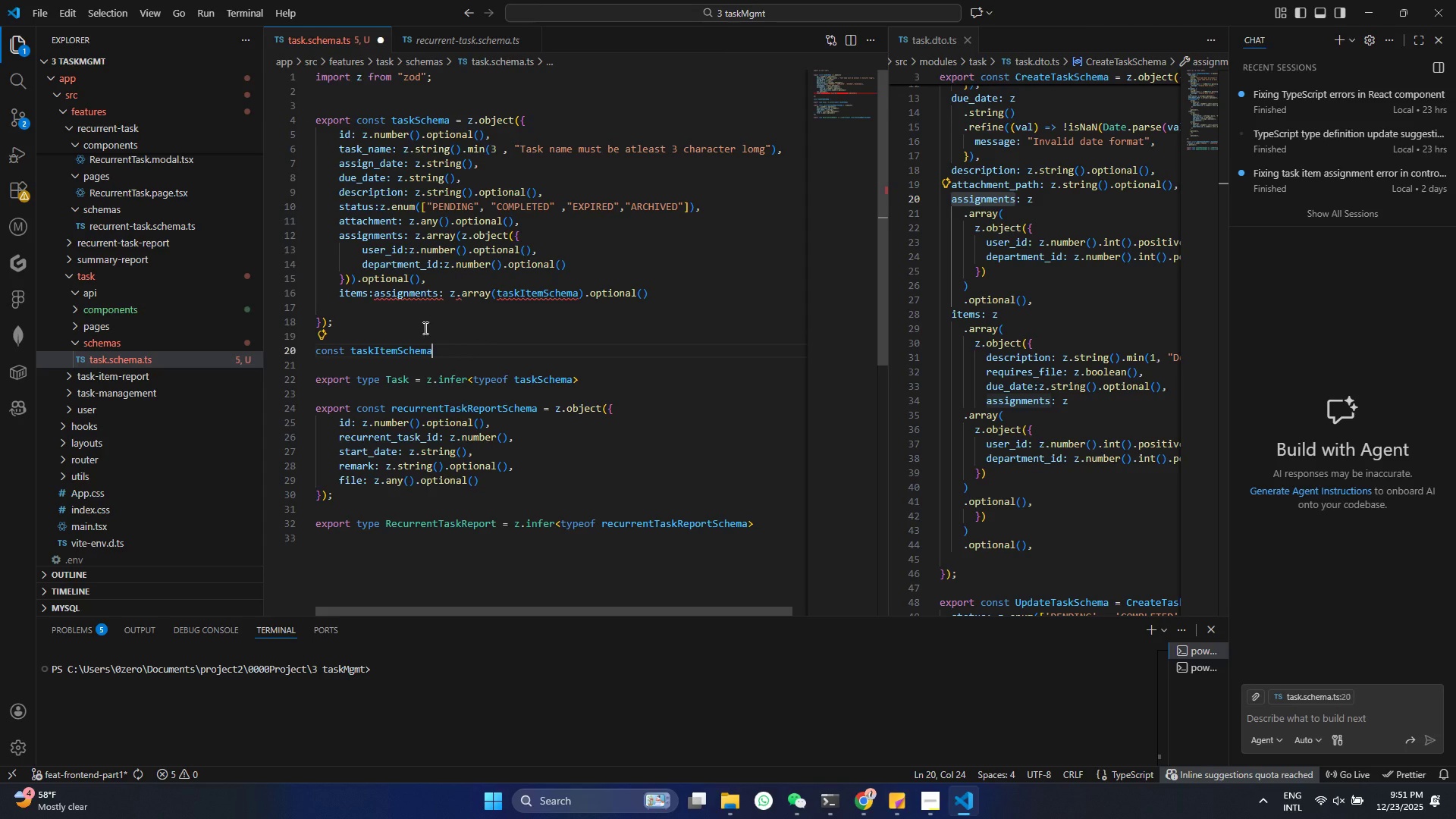 
key(Control+Z)
 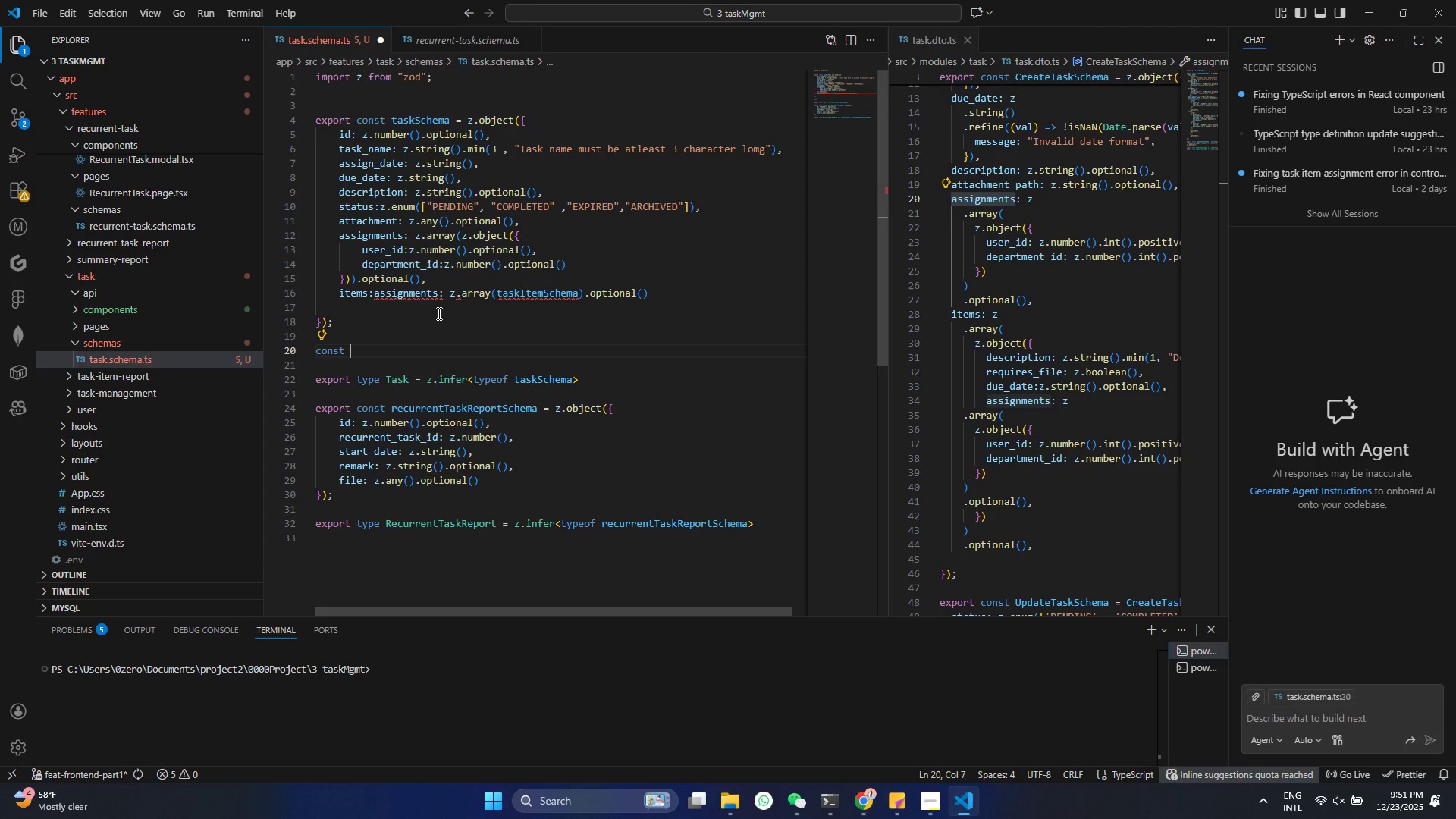 
key(Control+Z)
 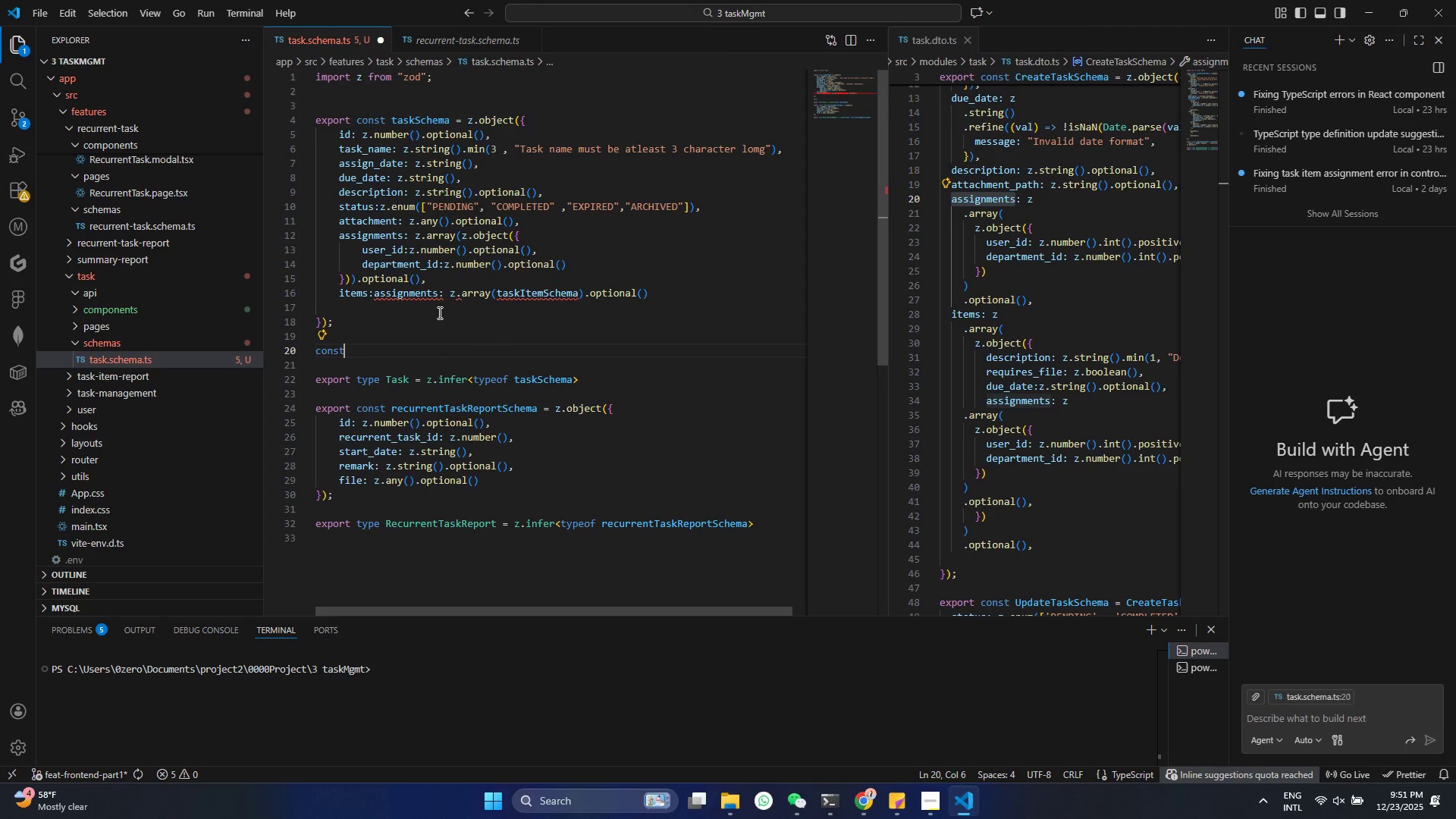 
key(Control+Z)
 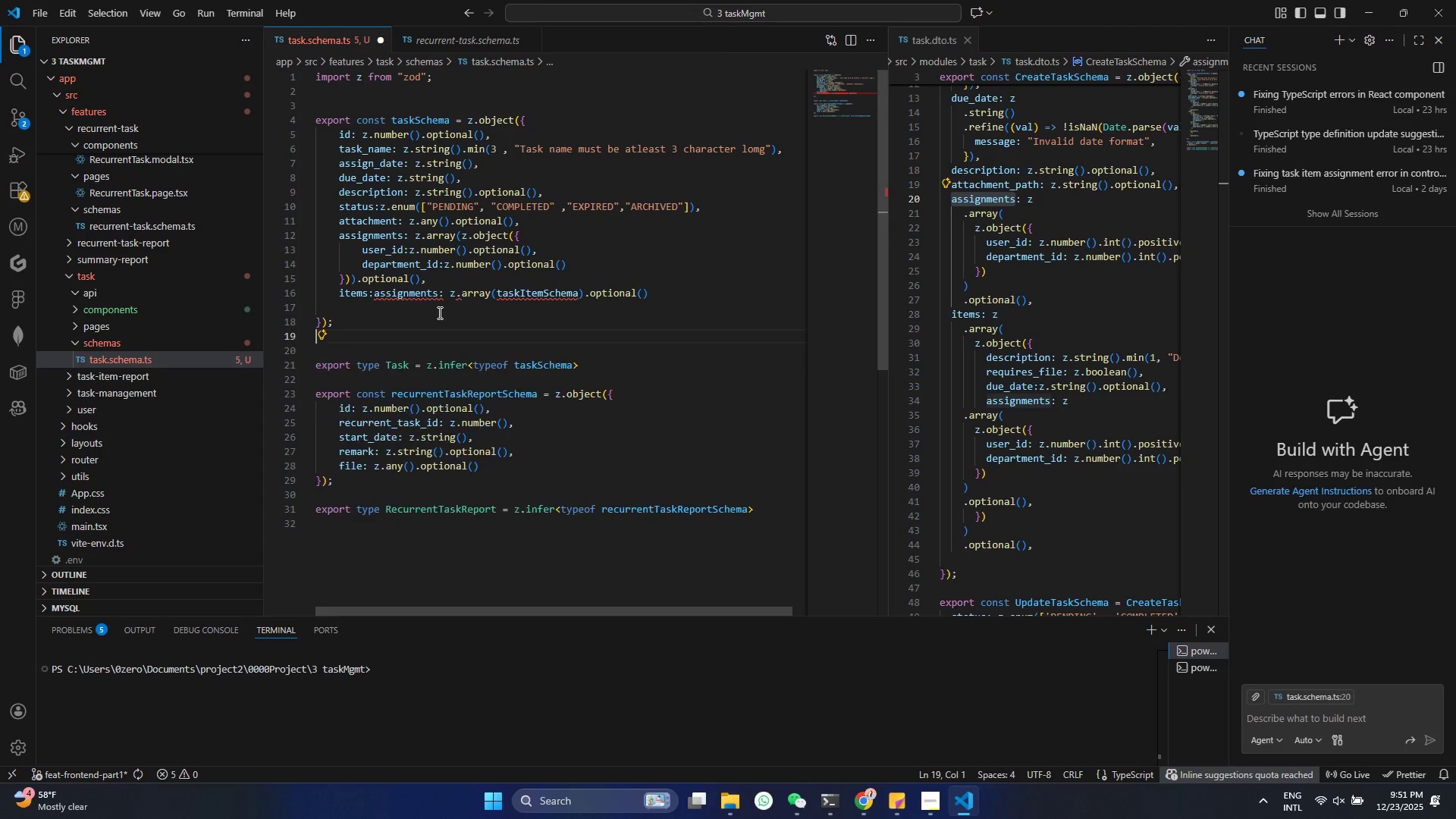 
key(Control+Z)
 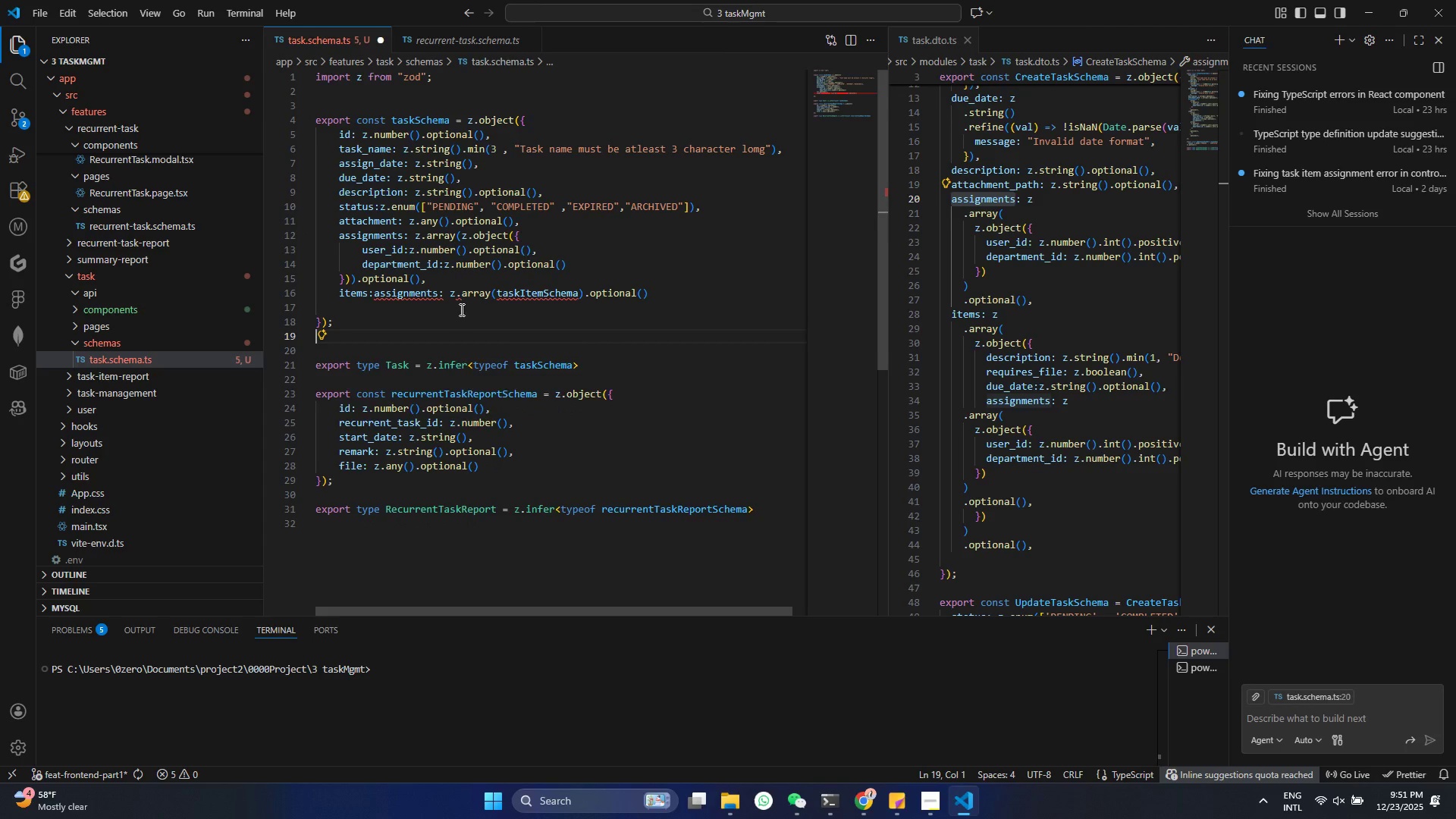 
key(Control+Z)
 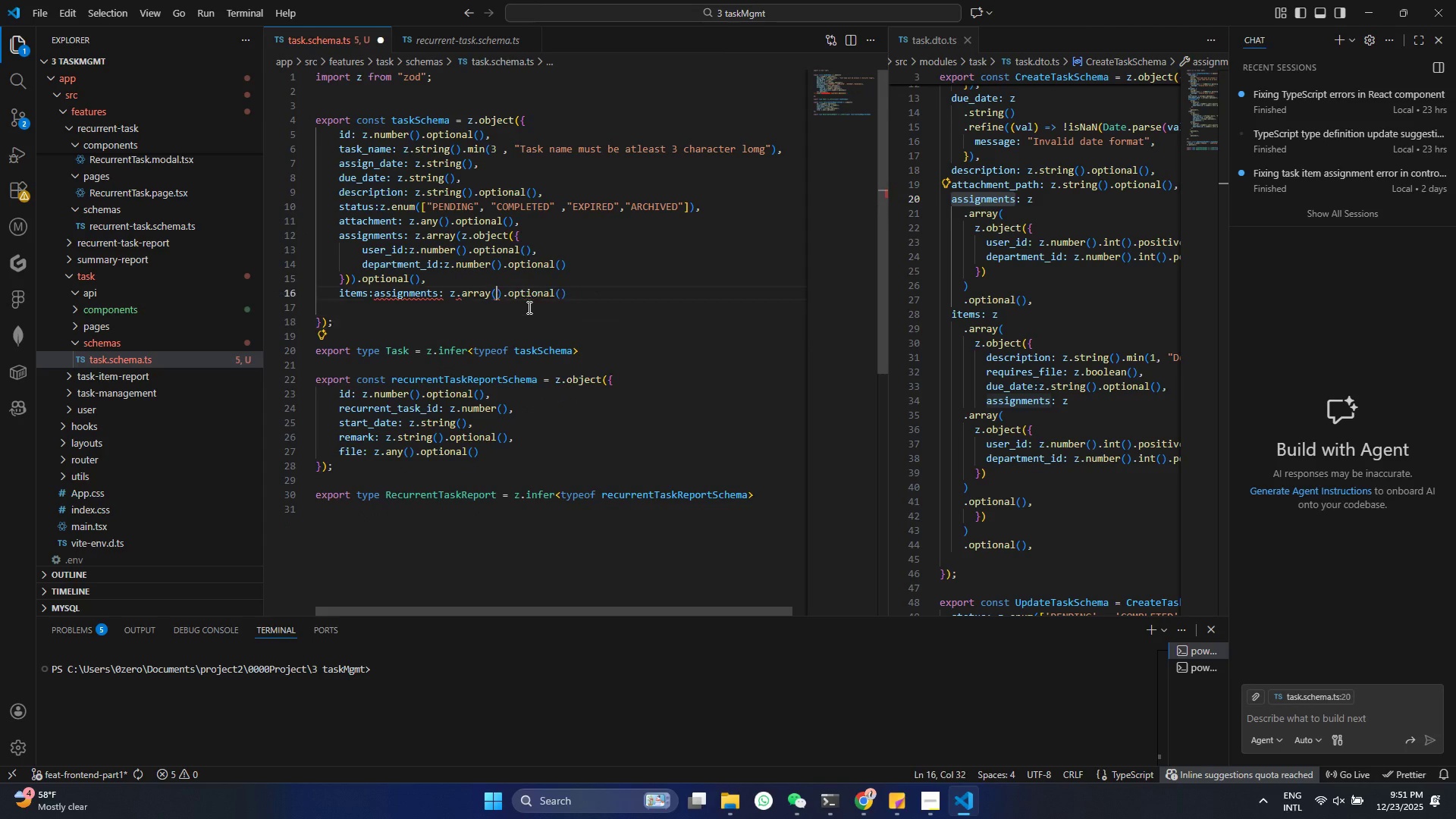 
key(Control+Z)
 